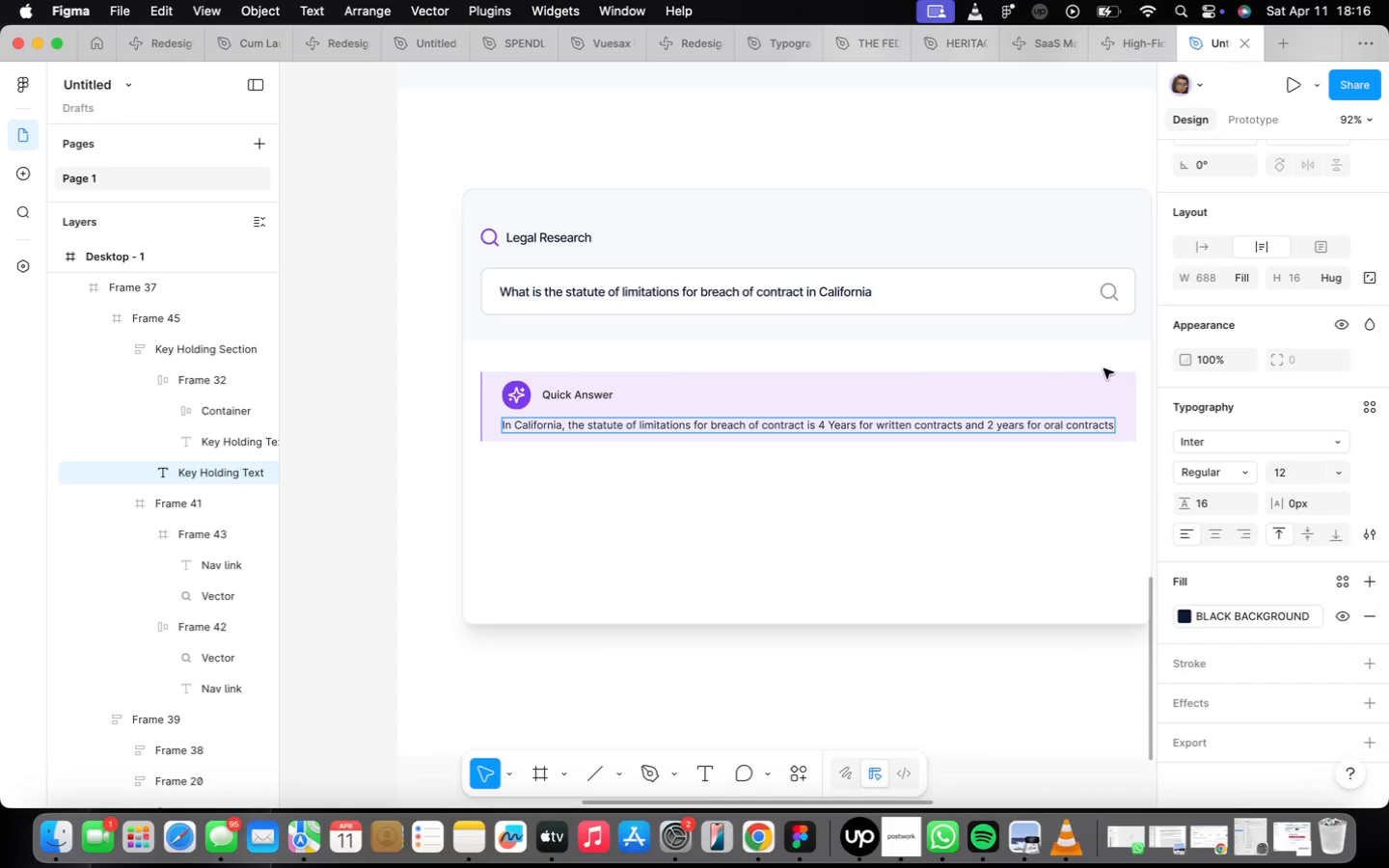 
scroll: coordinate [1038, 472], scroll_direction: down, amount: 1.0
 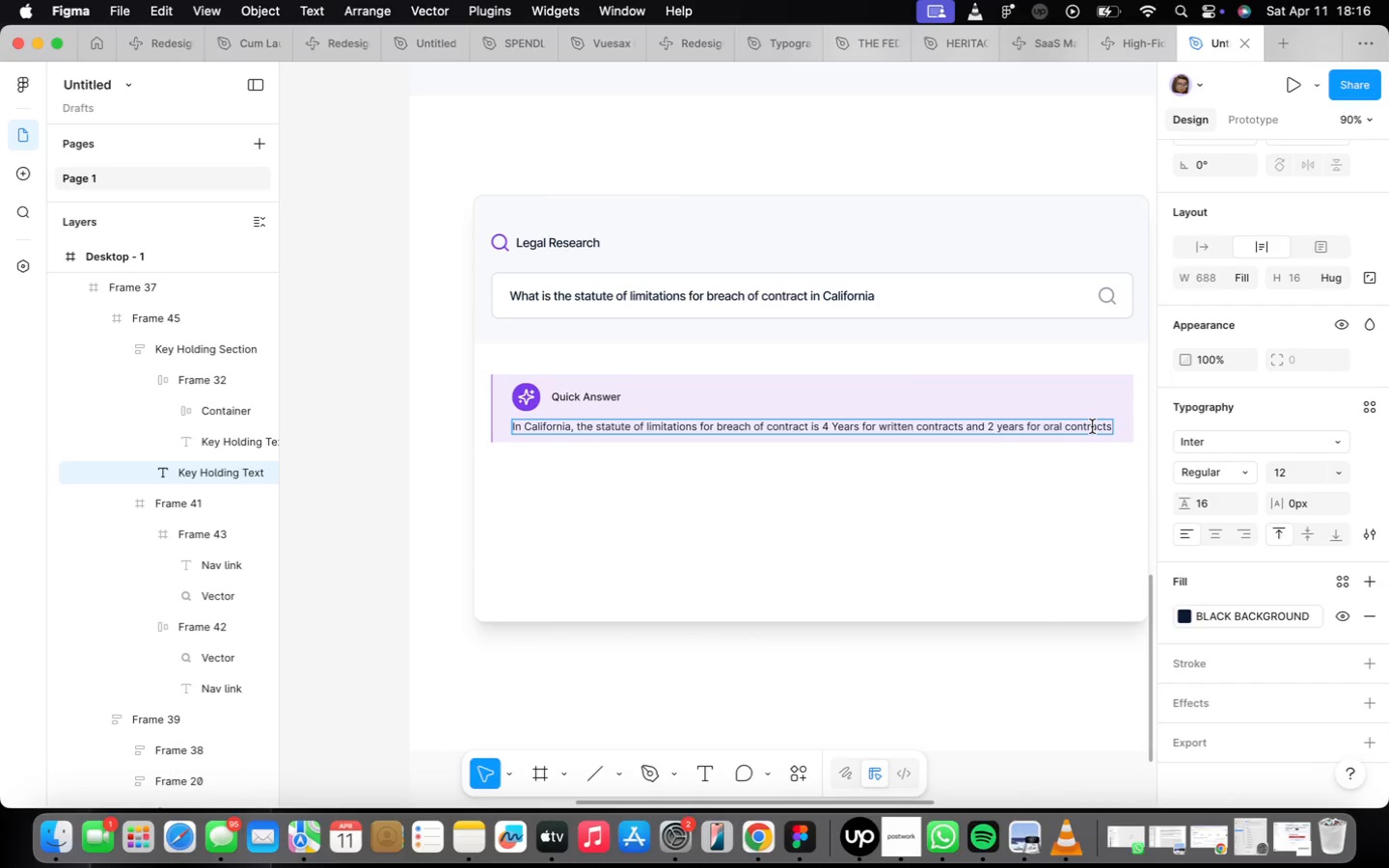 
type(, pursuant)
 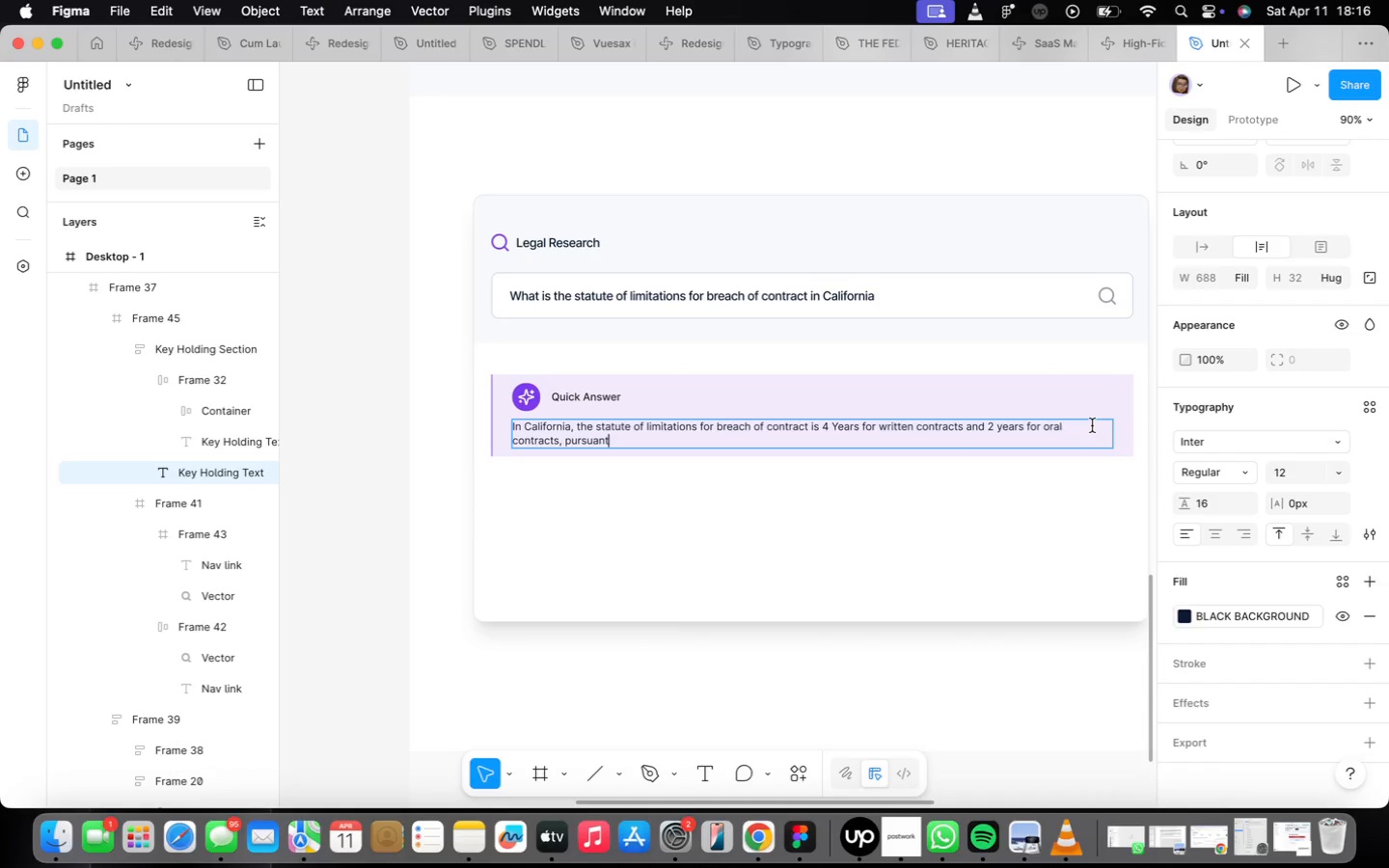 
type( to )
 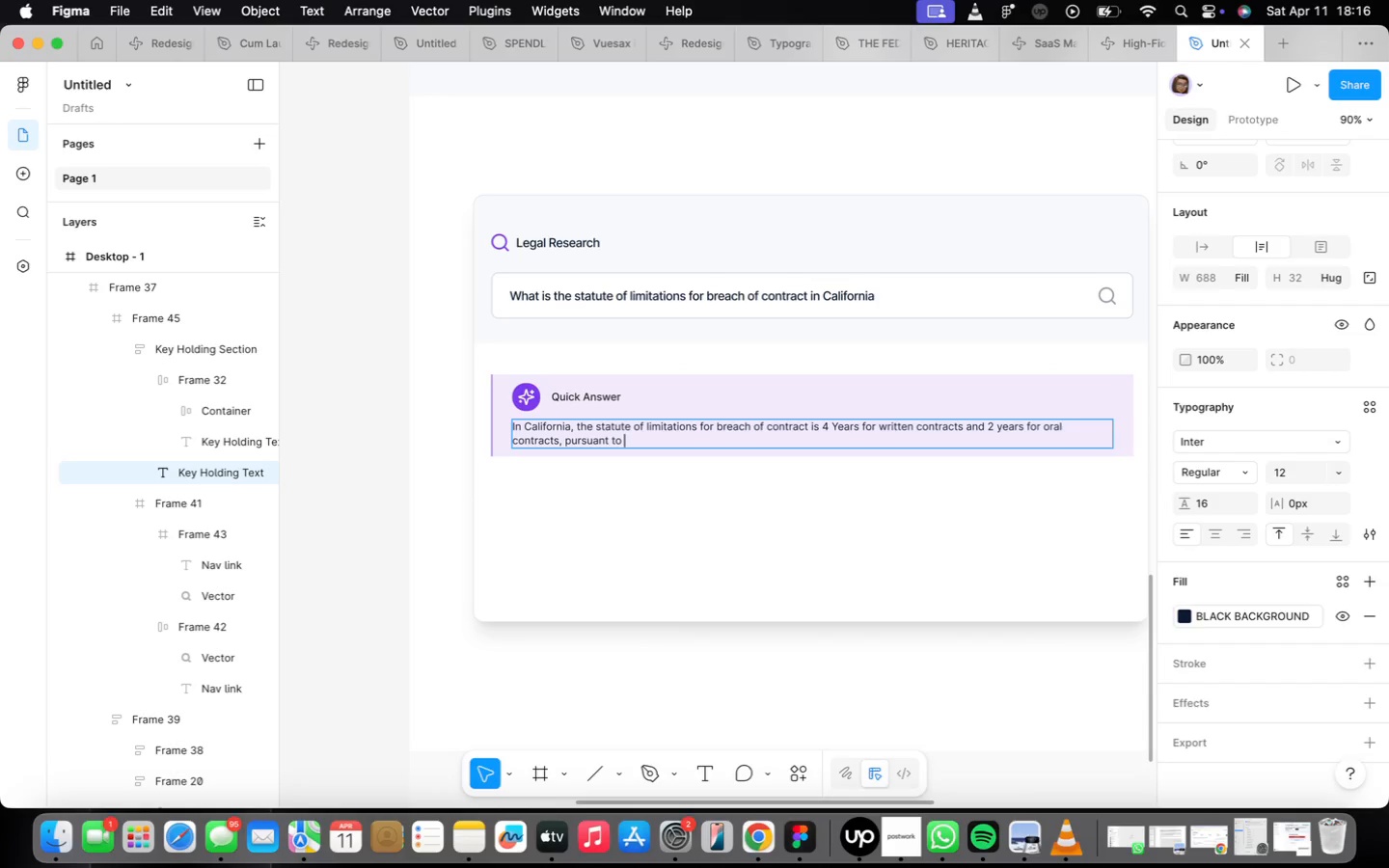 
wait(13.04)
 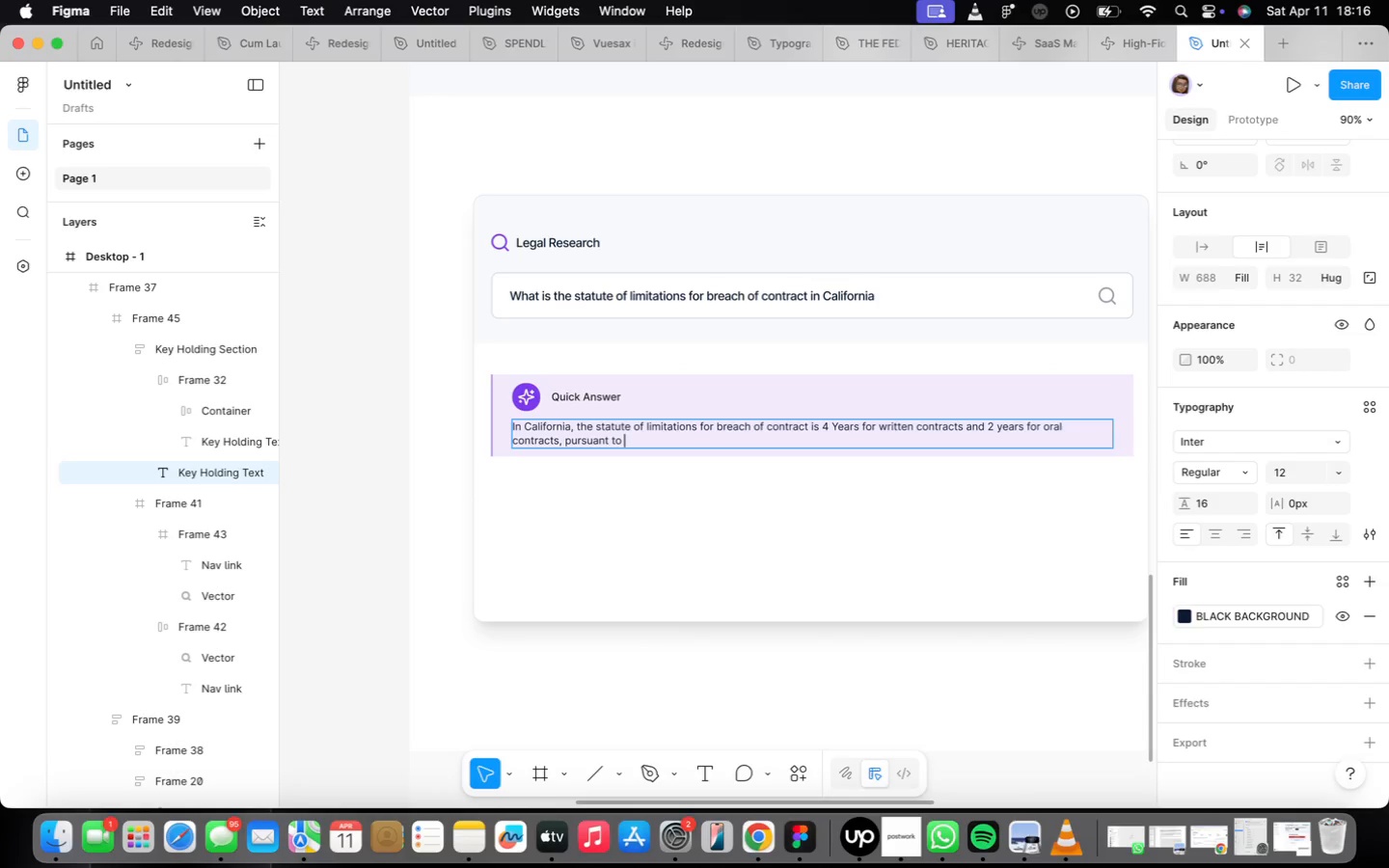 
type(Car)
key(Backspace)
type(lio)
 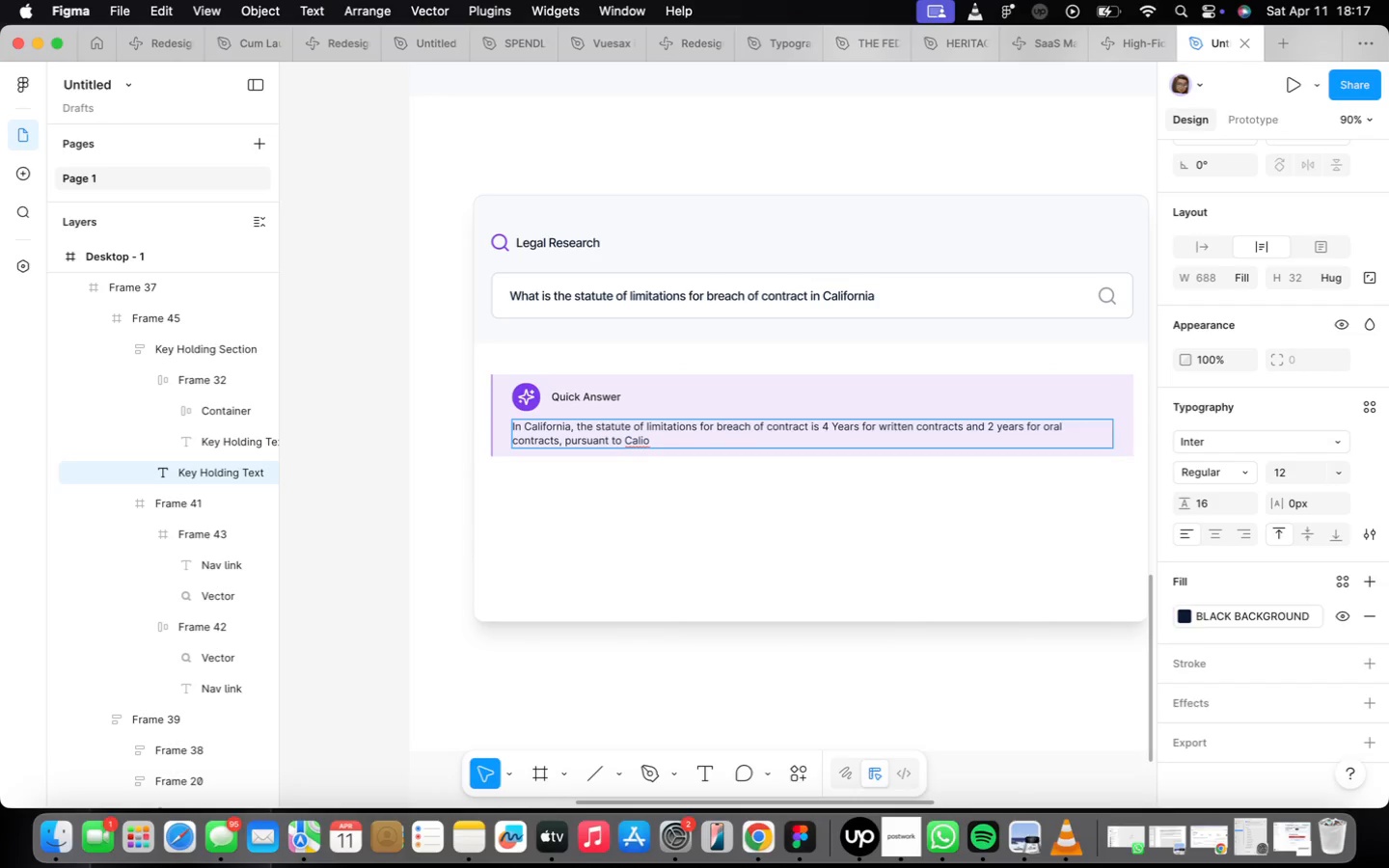 
key(Backspace)
type(fornia Code of Civil )
 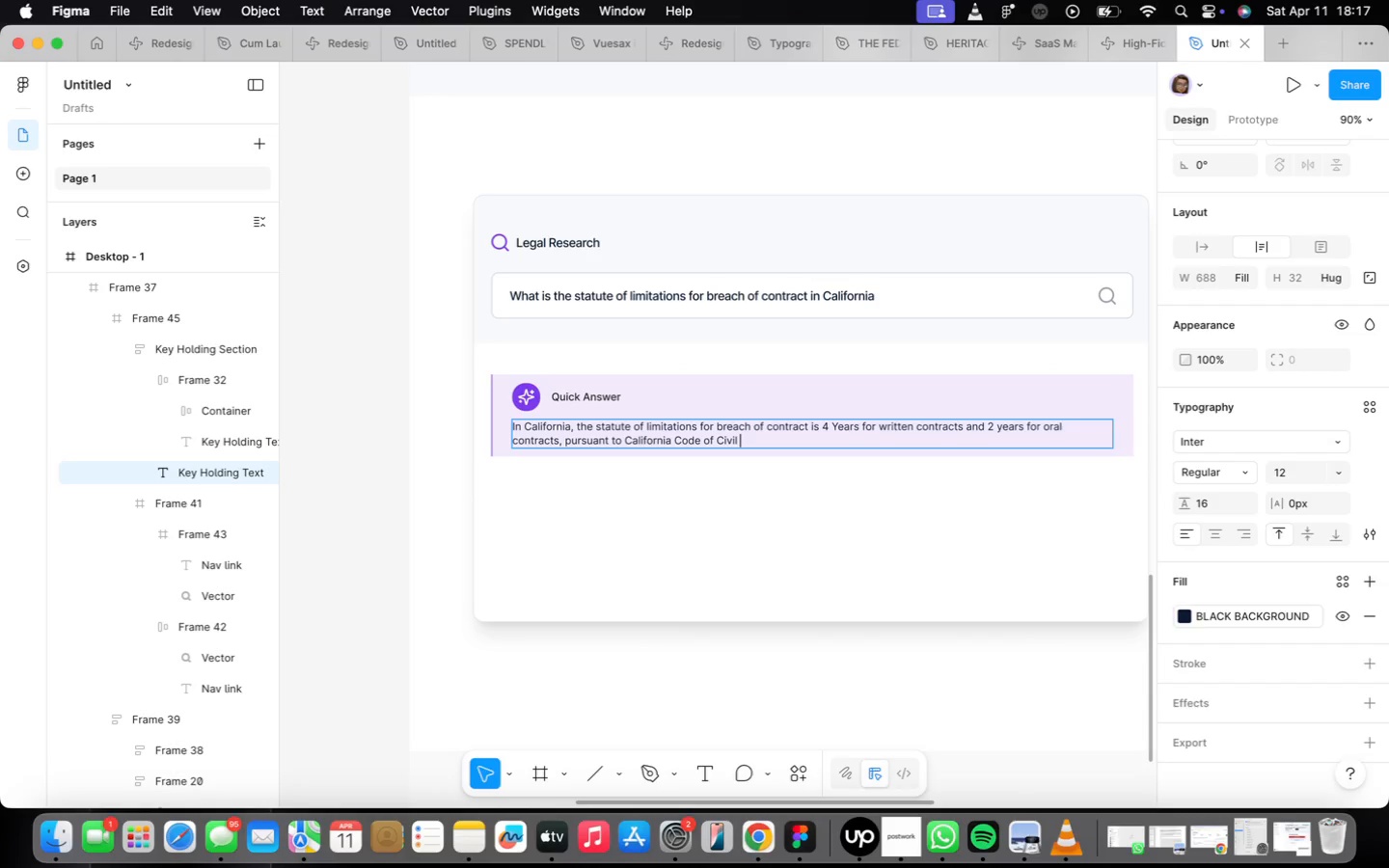 
wait(11.29)
 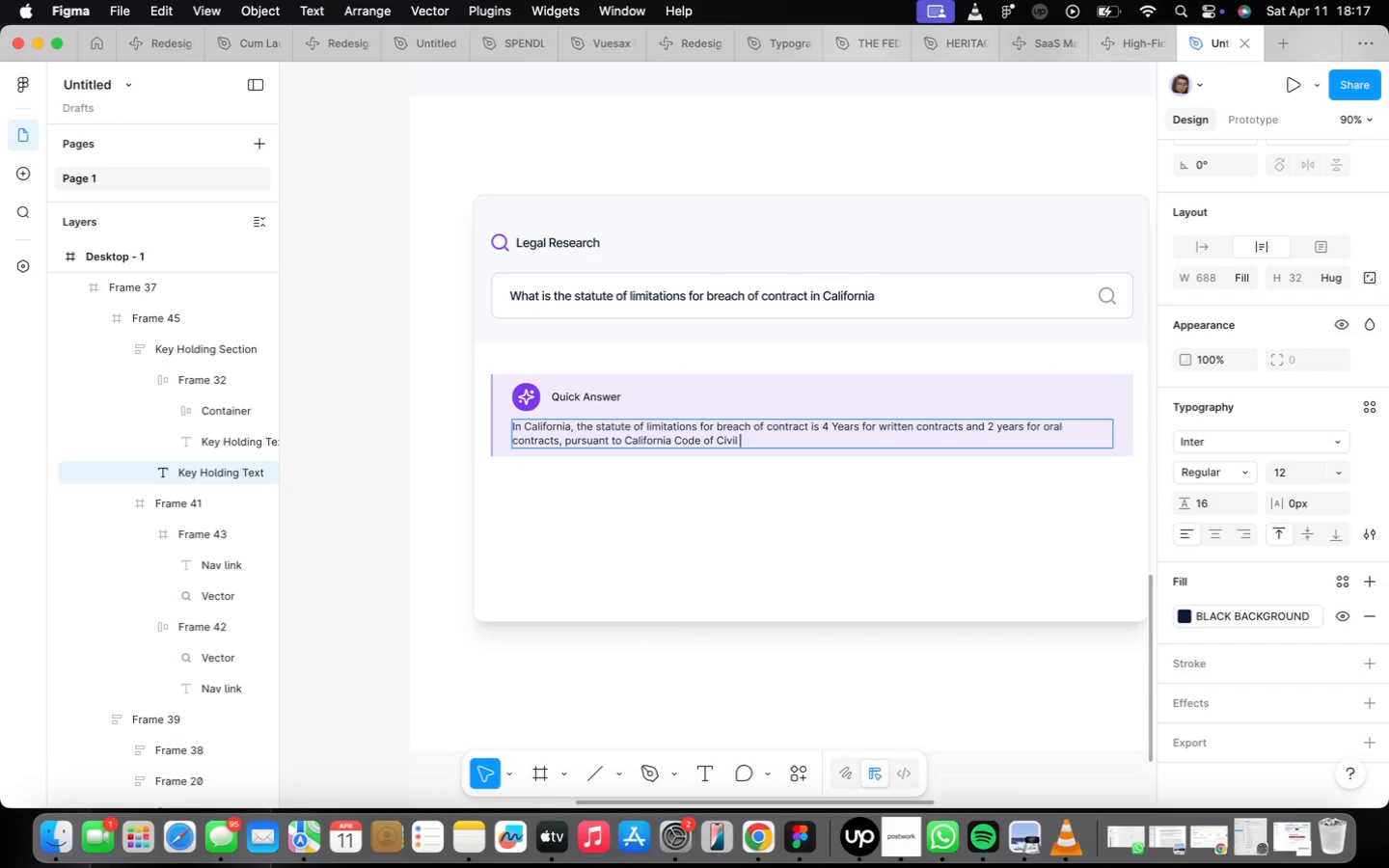 
type(Procedure )
 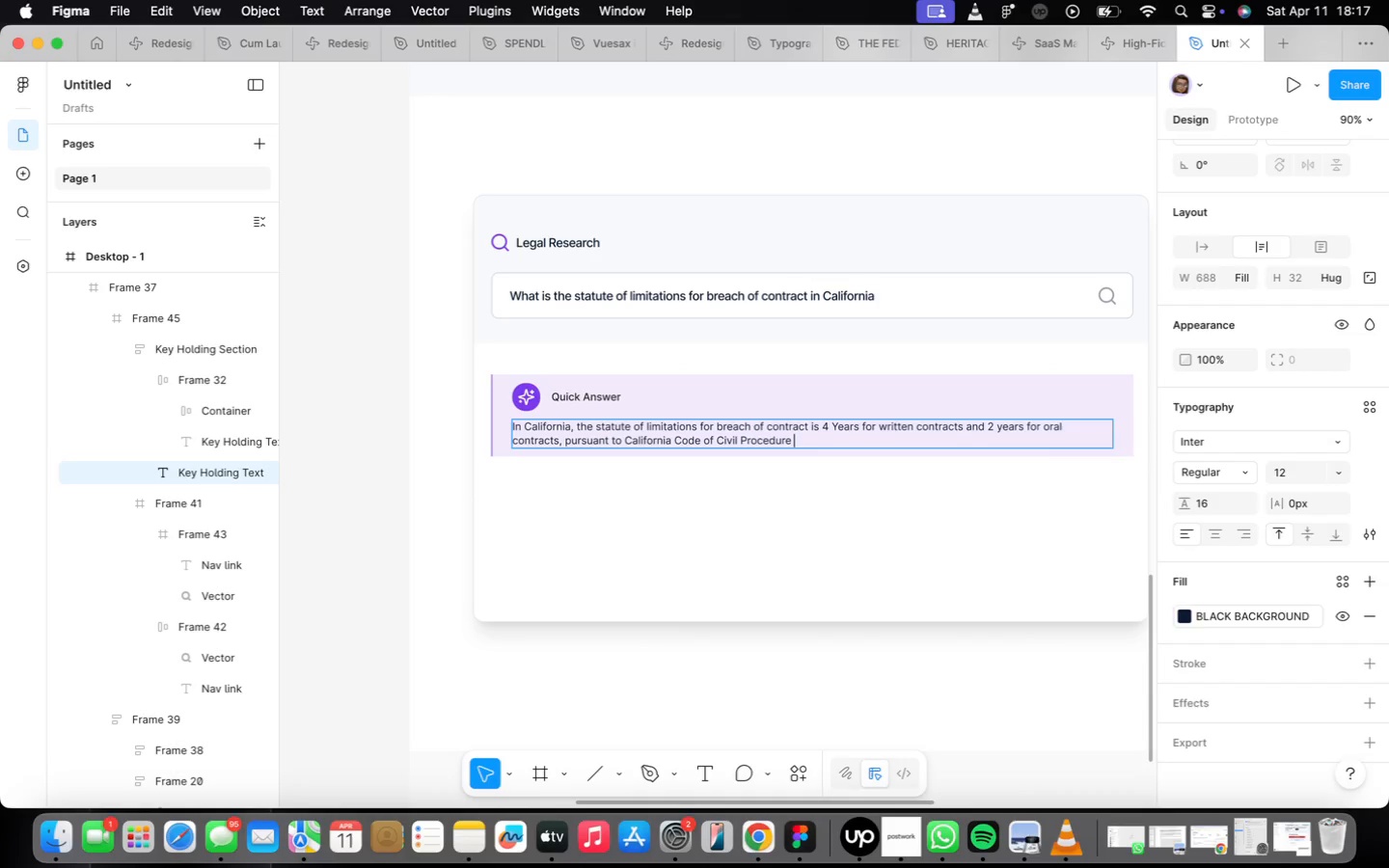 
wait(5.64)
 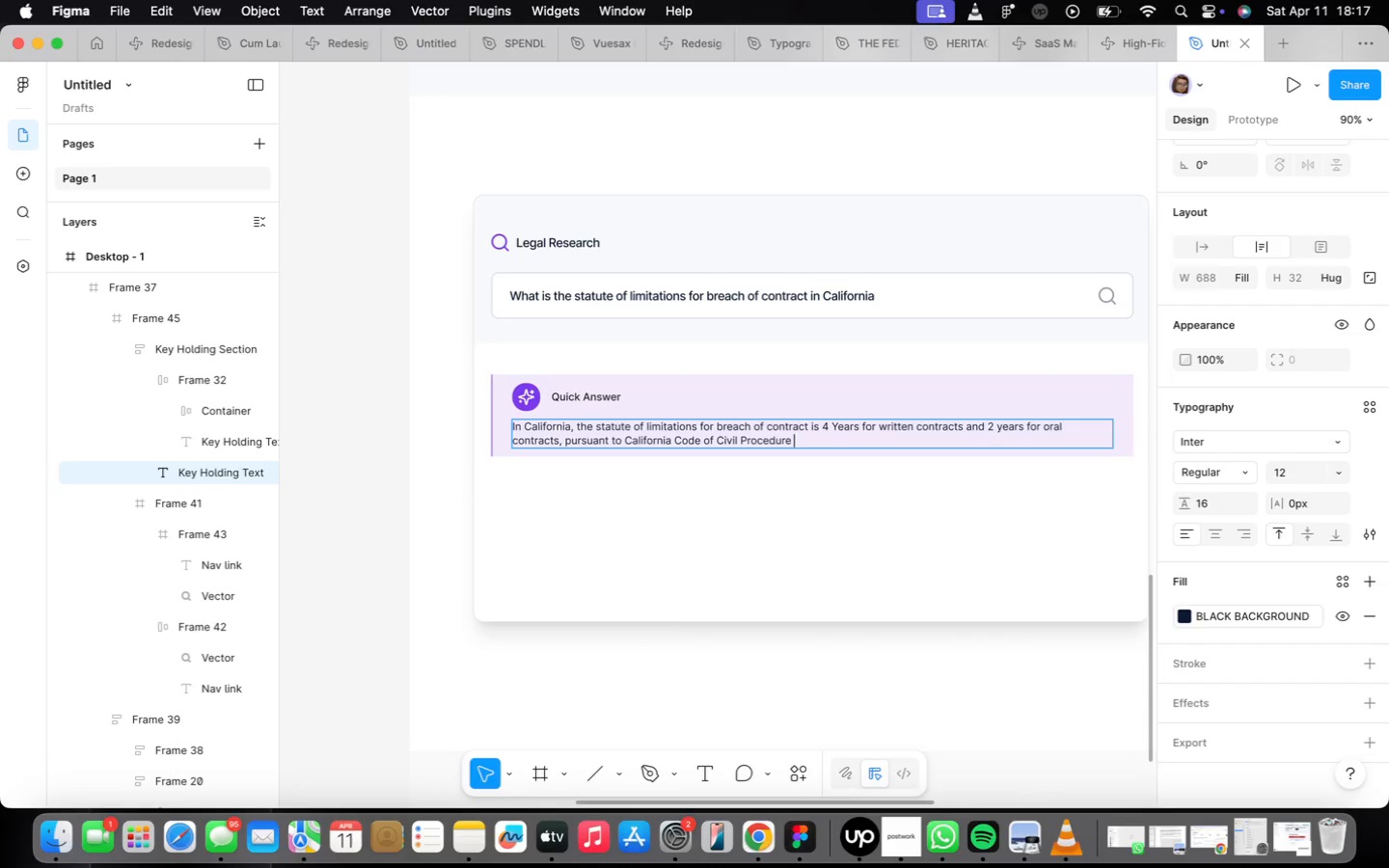 
type(337)
 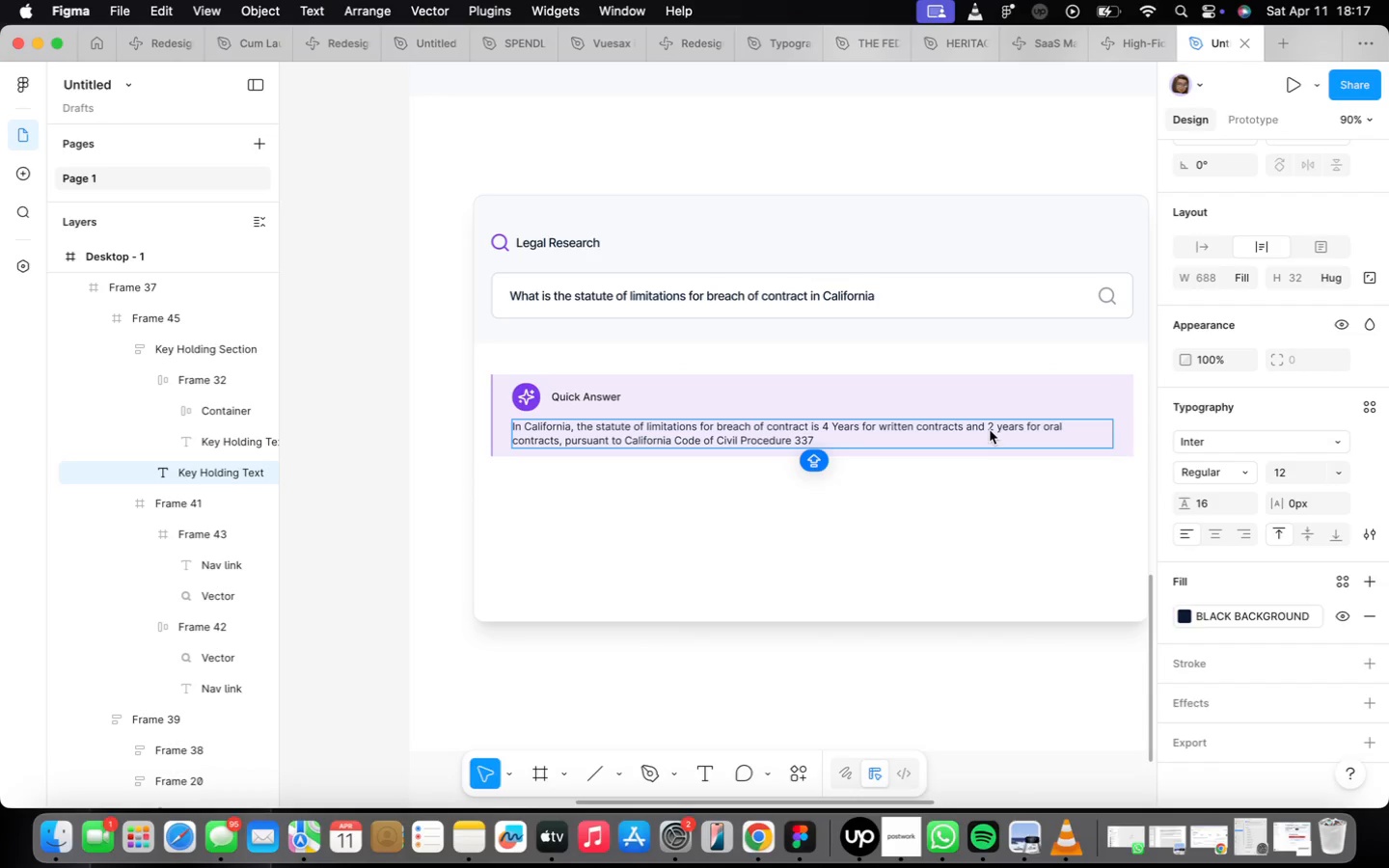 
type( an )
key(Backspace)
type(d )
 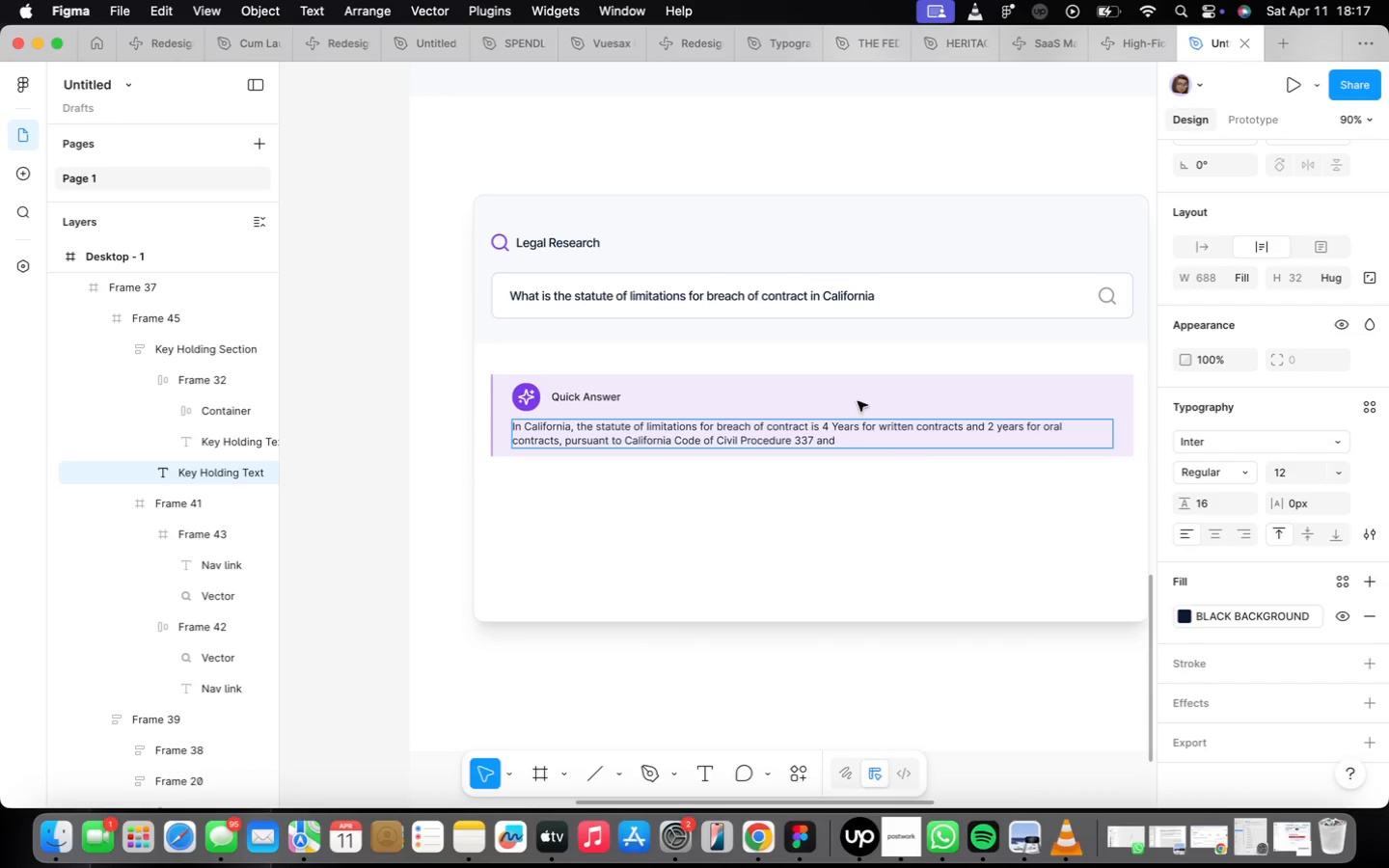 
scroll: coordinate [846, 432], scroll_direction: up, amount: 4.0
 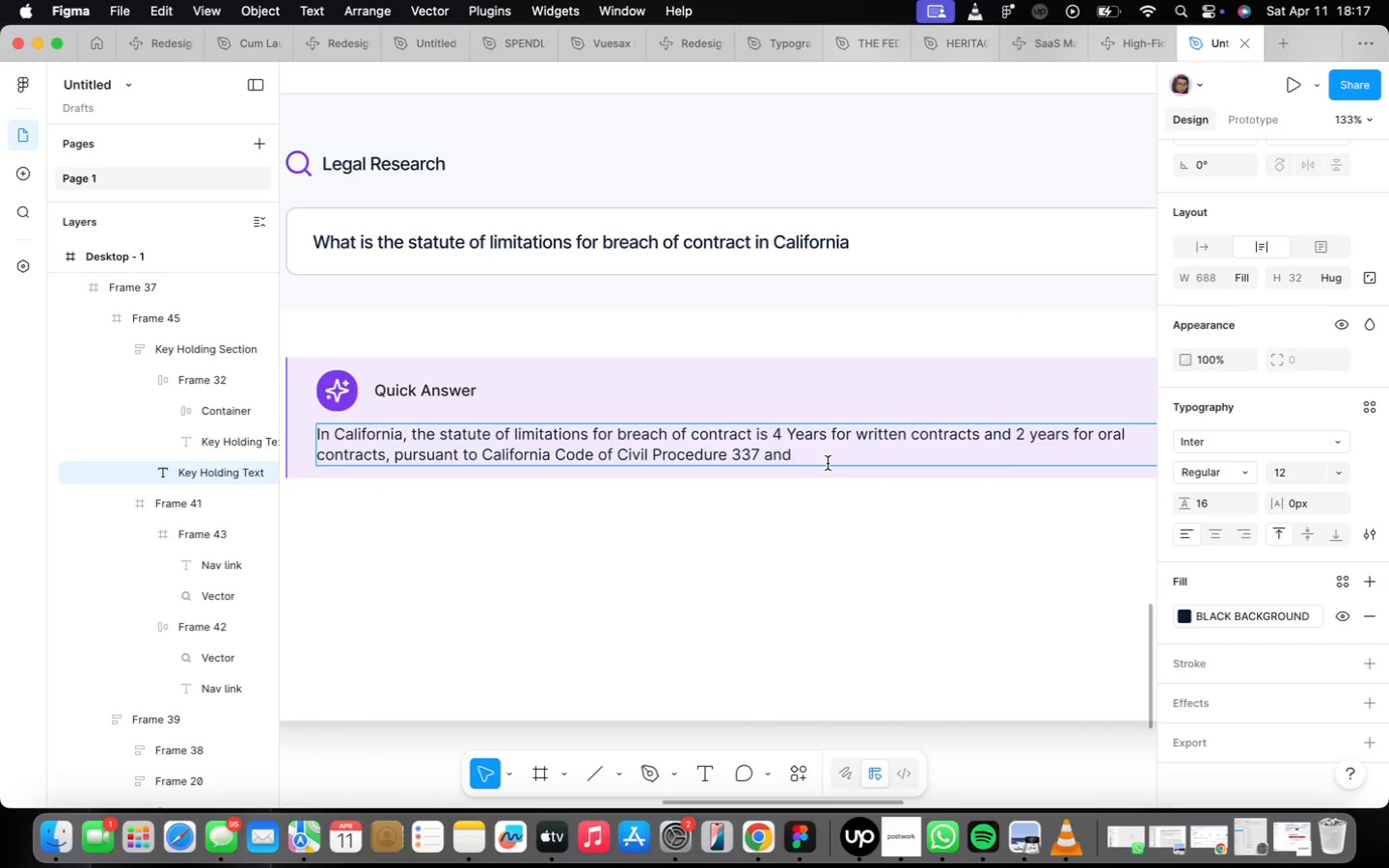 
type(339)
 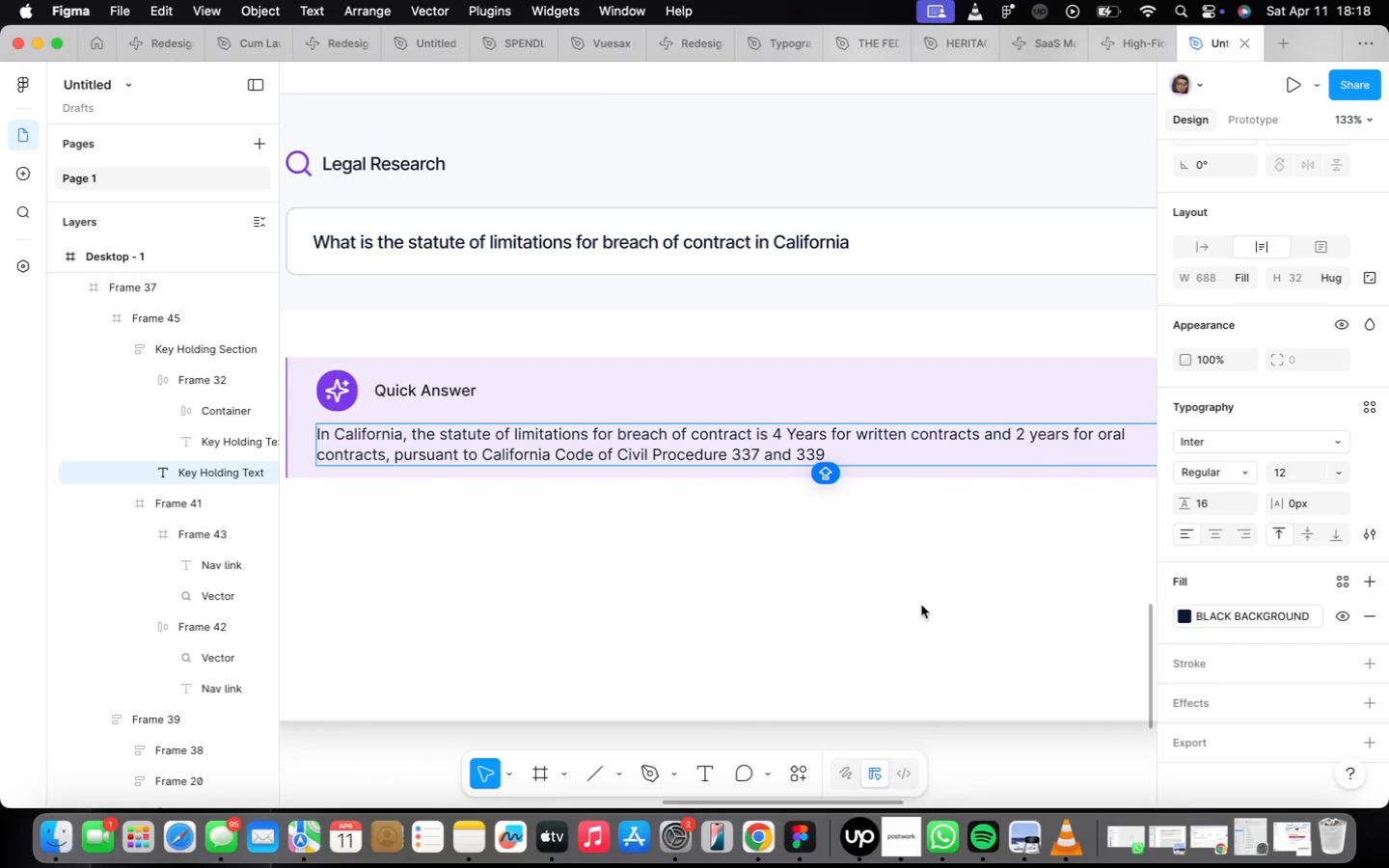 
scroll: coordinate [899, 588], scroll_direction: down, amount: 6.0
 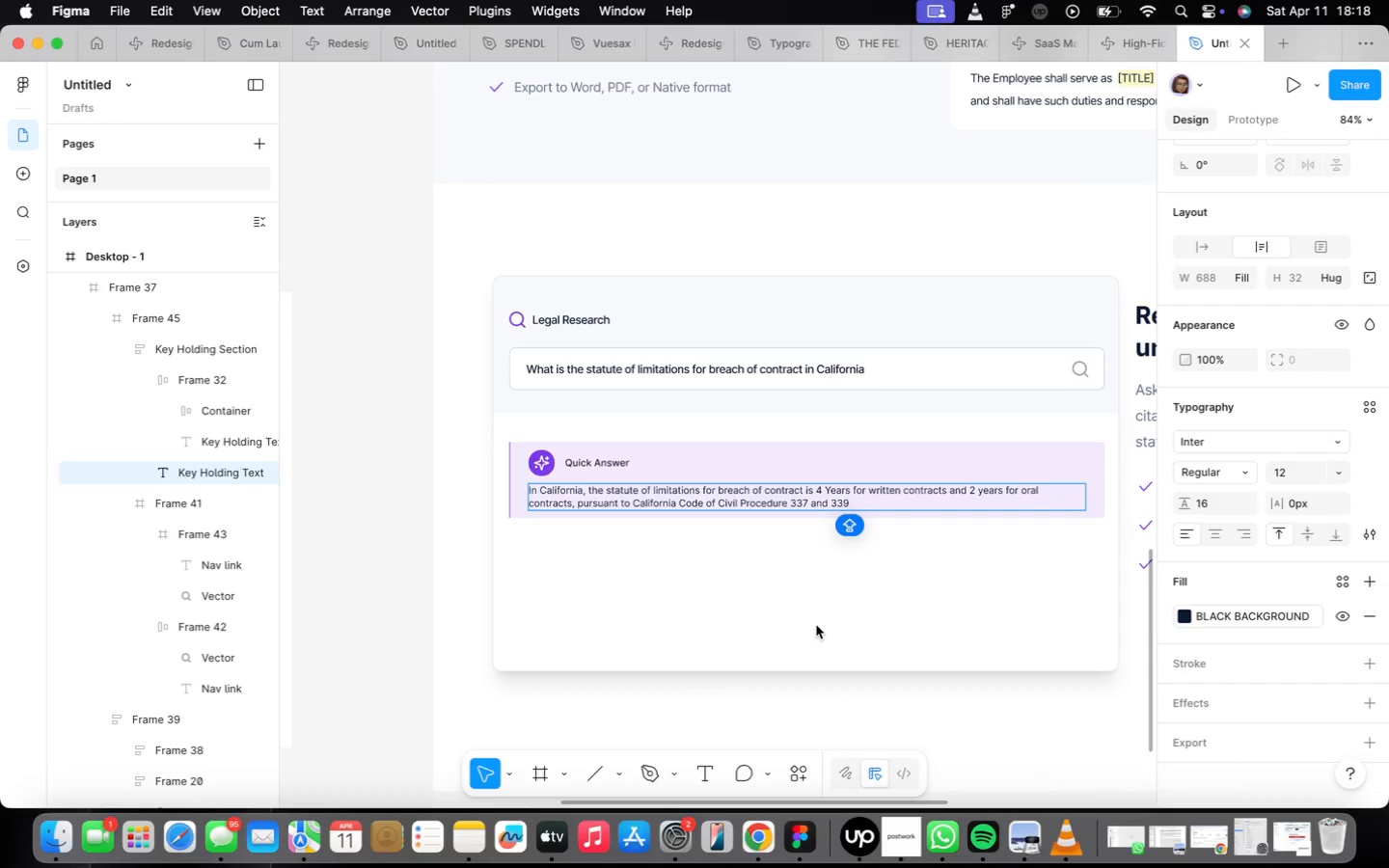 
left_click([652, 568])
 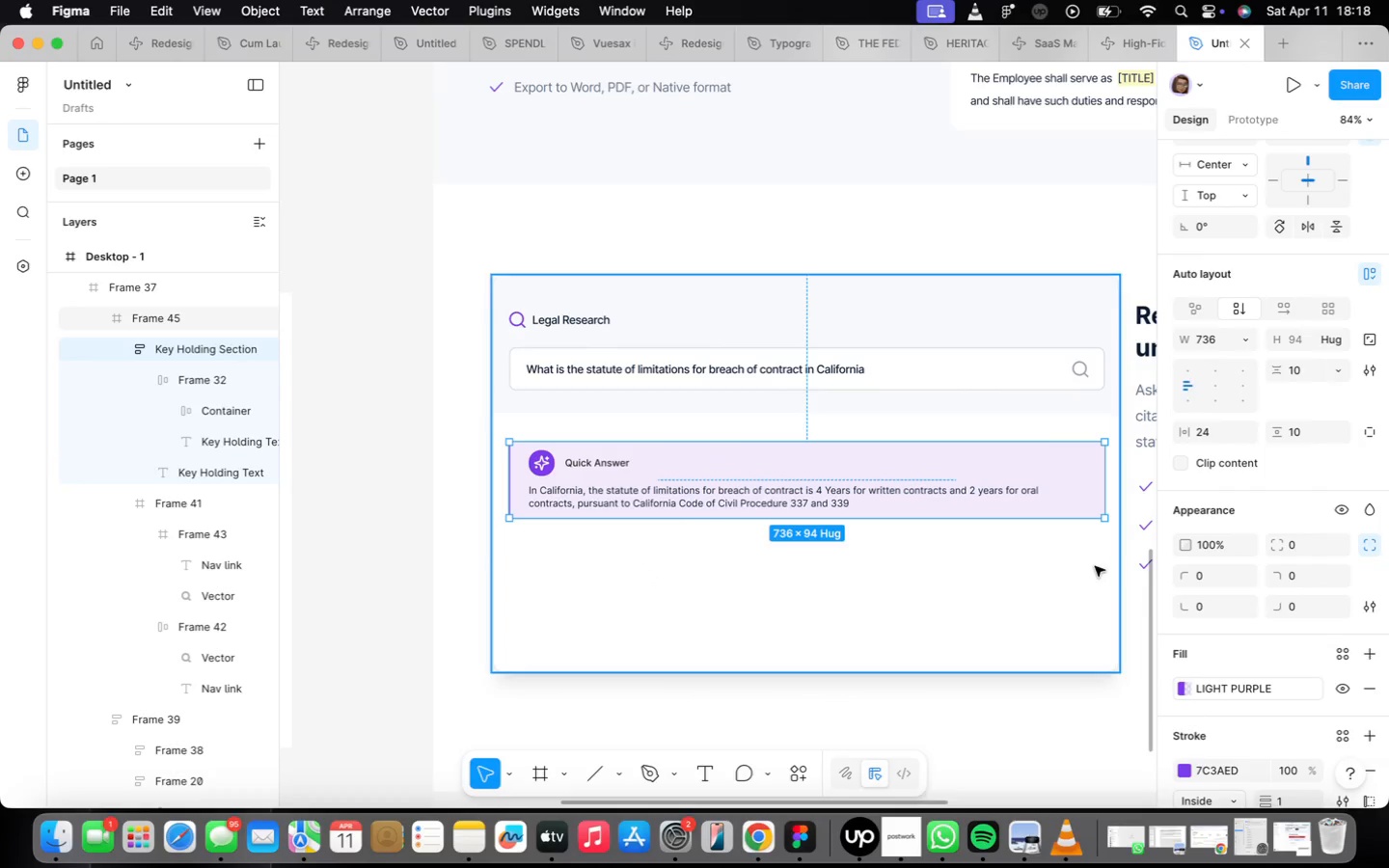 
mouse_move([1250, 597])
 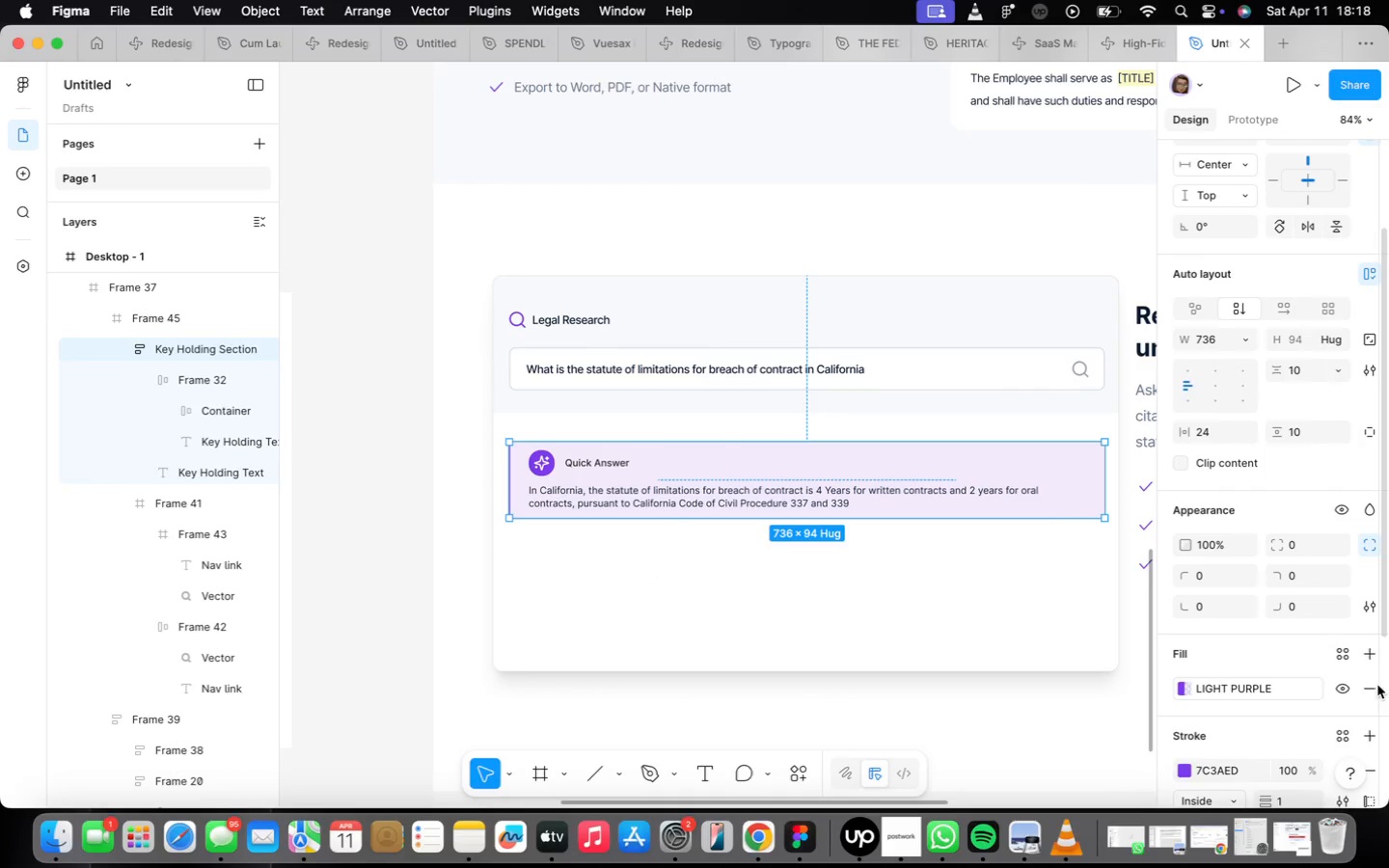 
scroll: coordinate [1282, 694], scroll_direction: down, amount: 5.0
 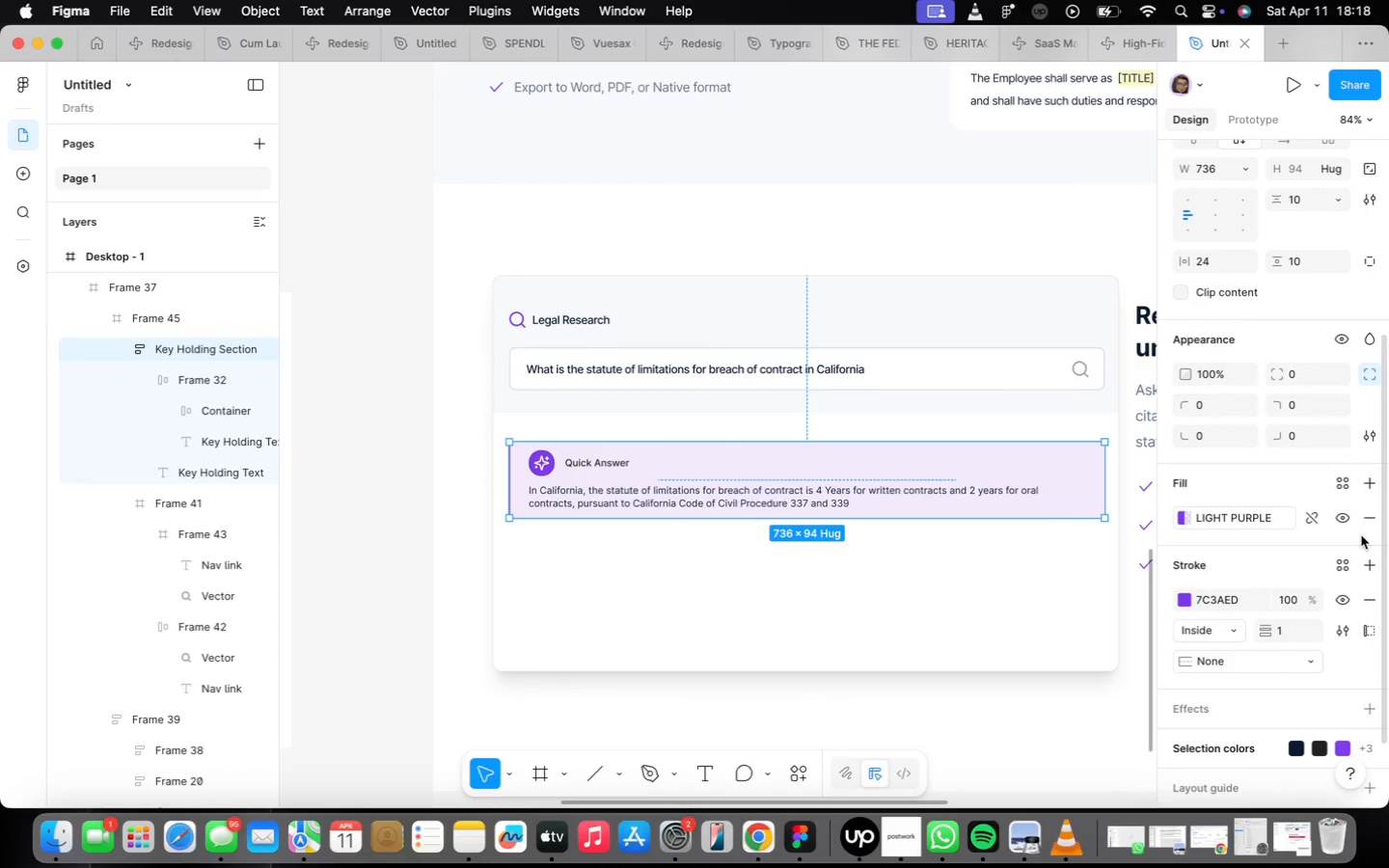 
left_click([1362, 600])
 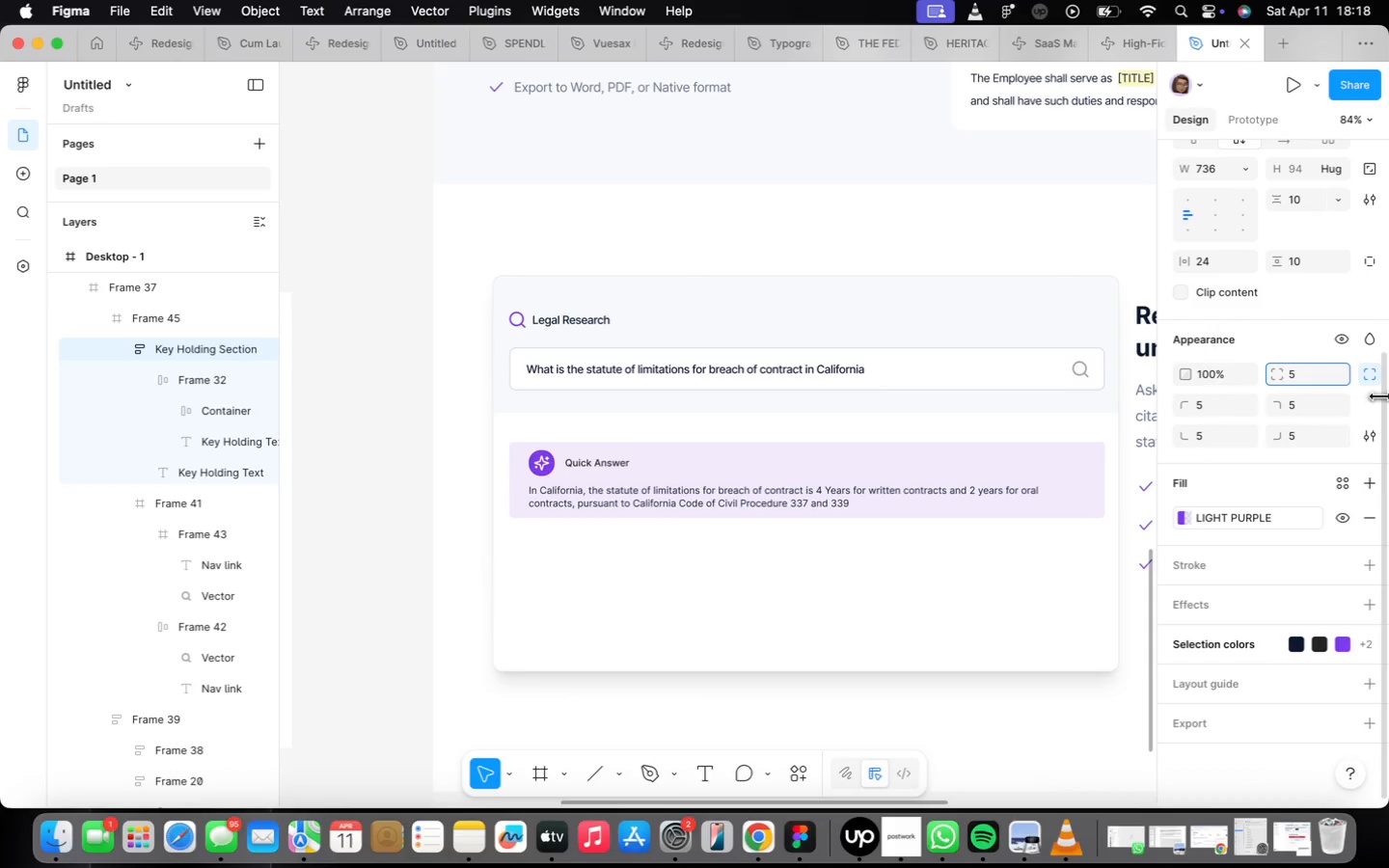 
wait(6.81)
 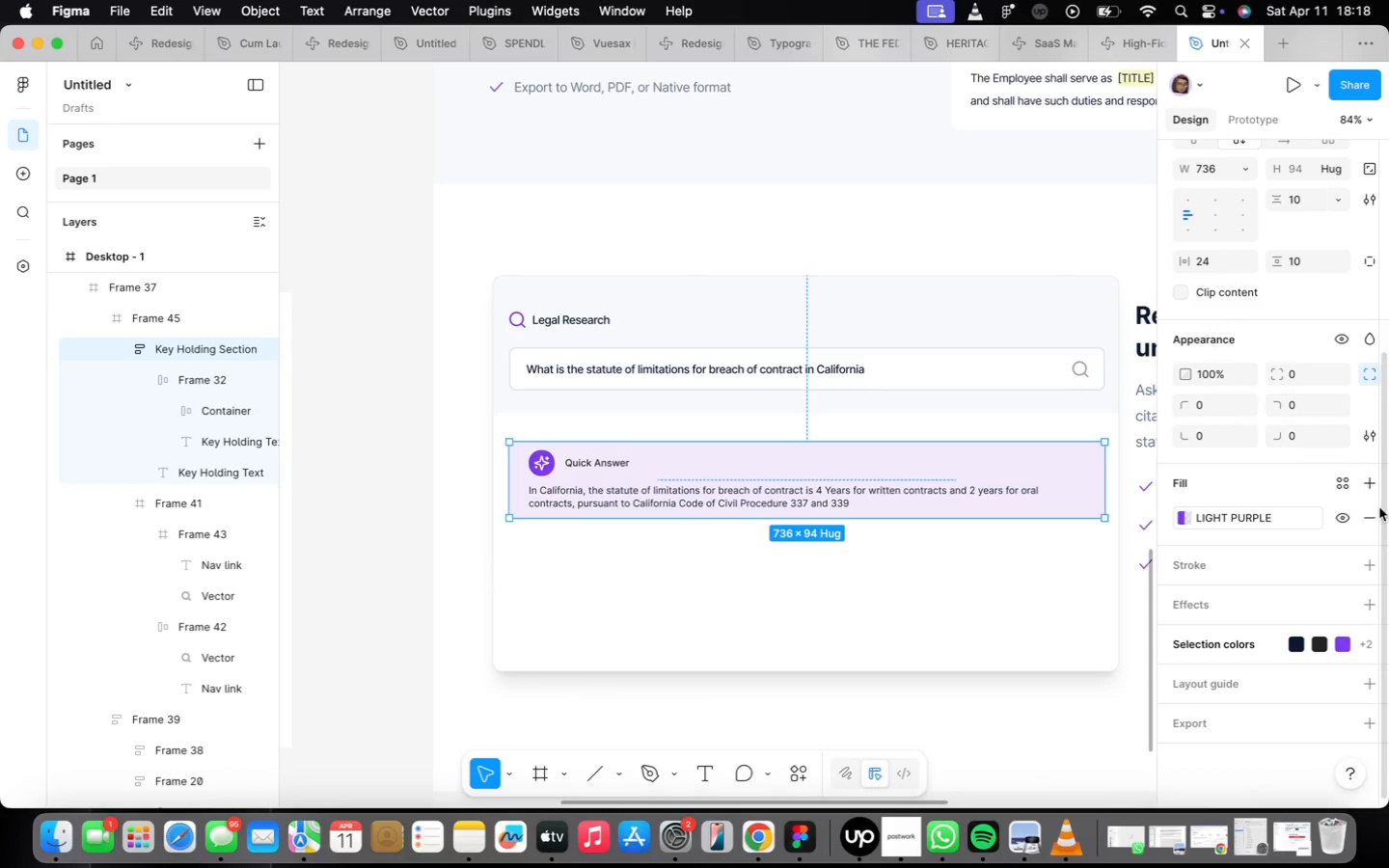 
scroll: coordinate [635, 510], scroll_direction: up, amount: 5.0
 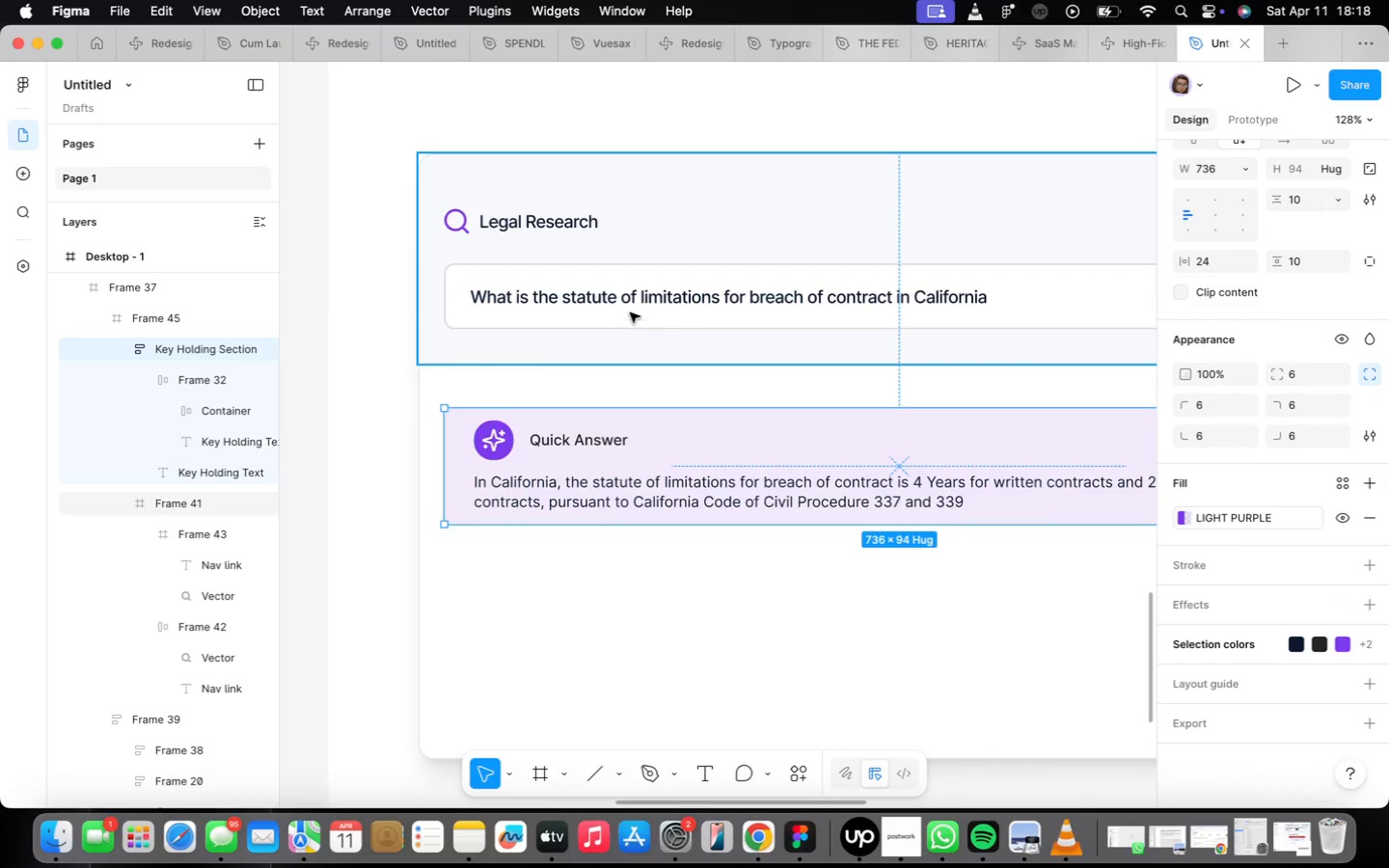 
double_click([630, 312])
 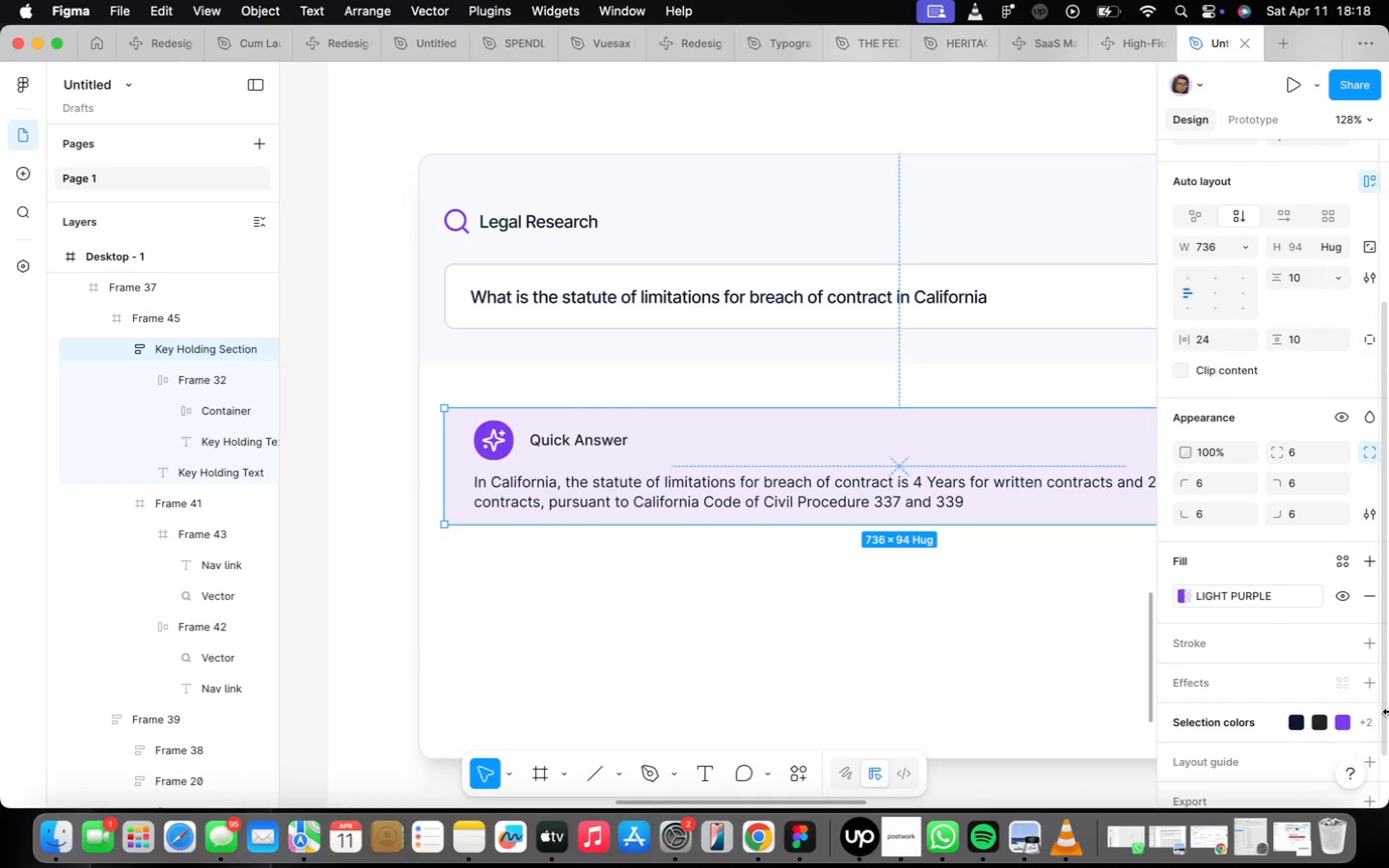 
wait(5.86)
 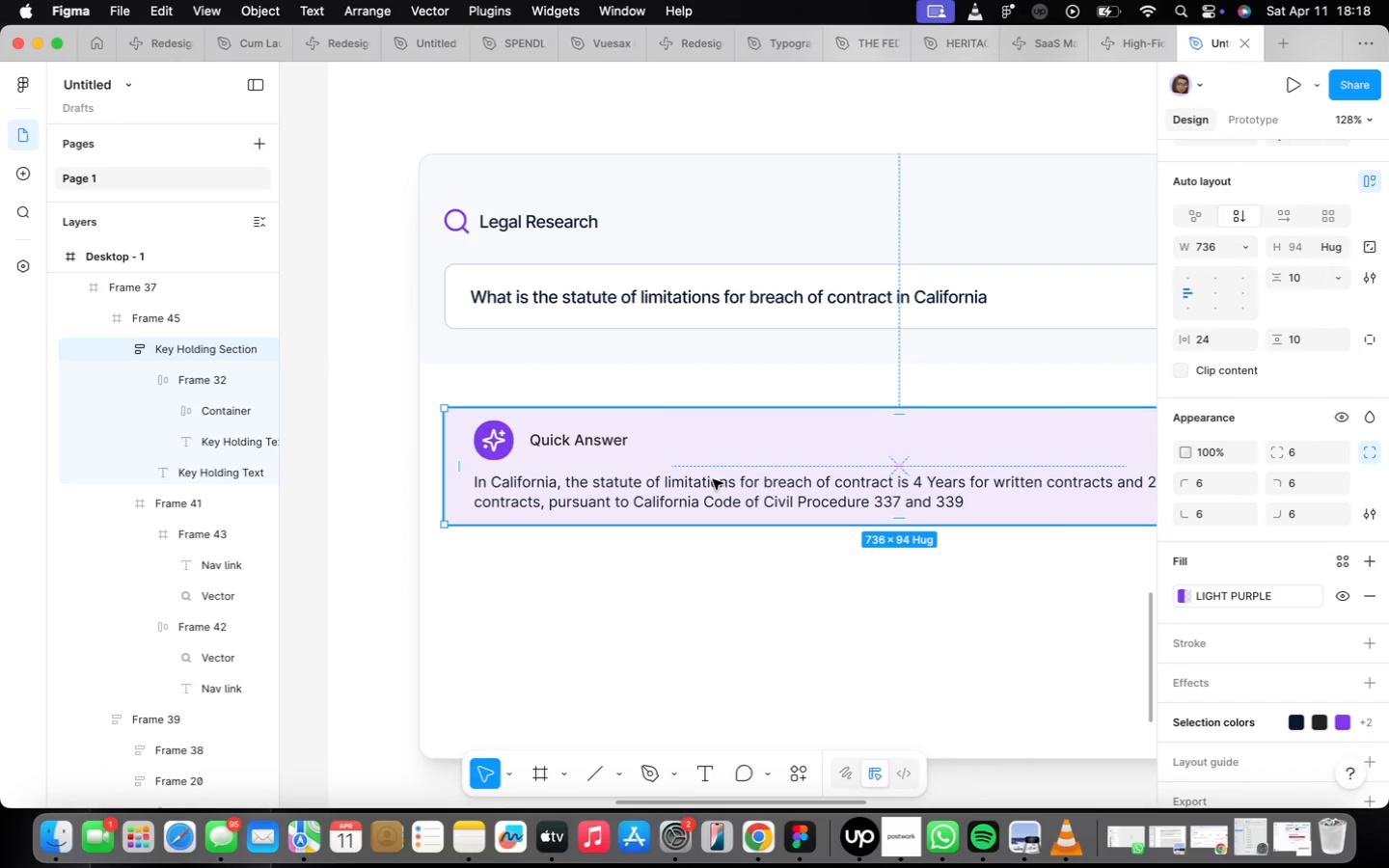 
scroll: coordinate [1257, 673], scroll_direction: down, amount: 2.0
 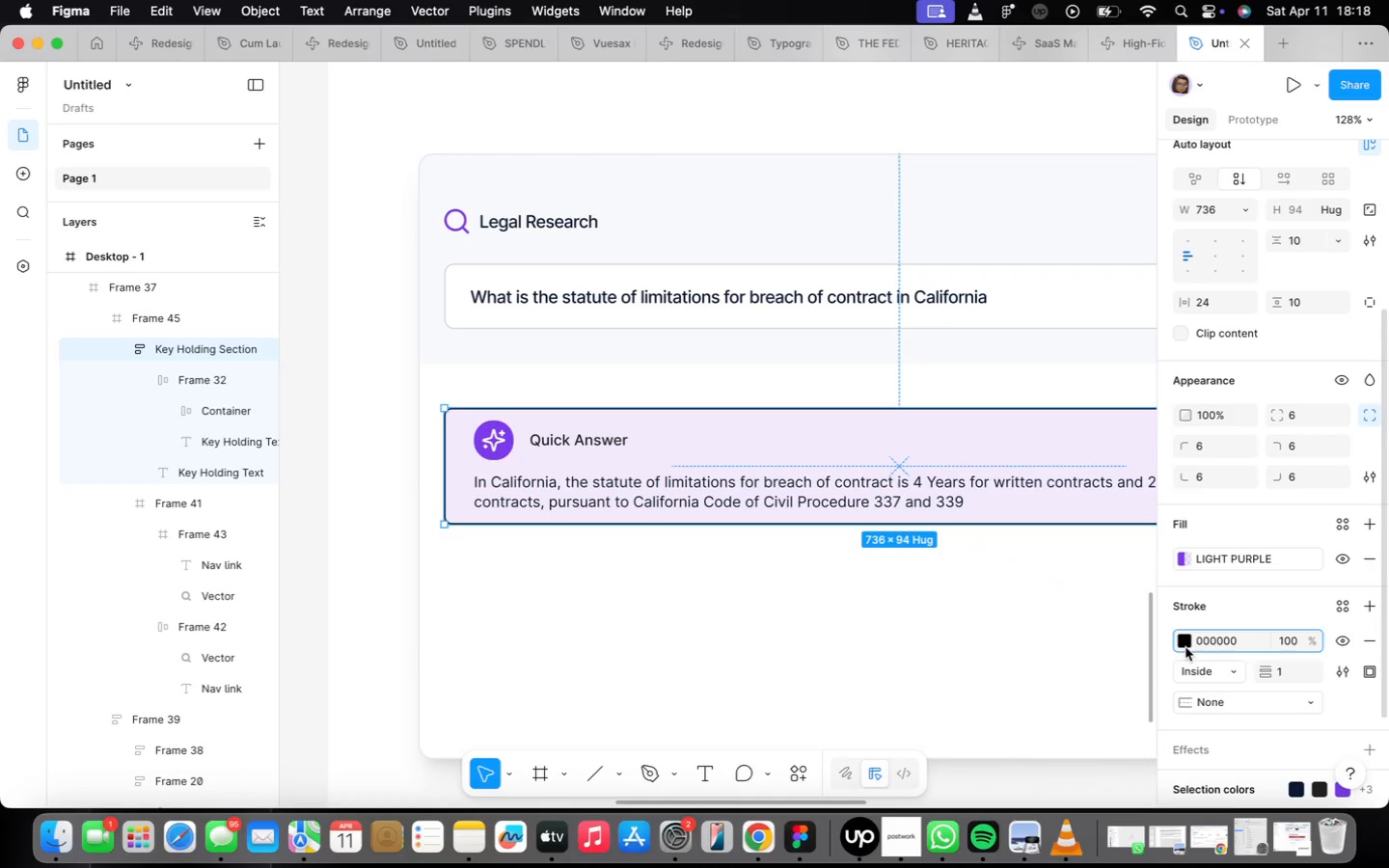 
double_click([1185, 647])
 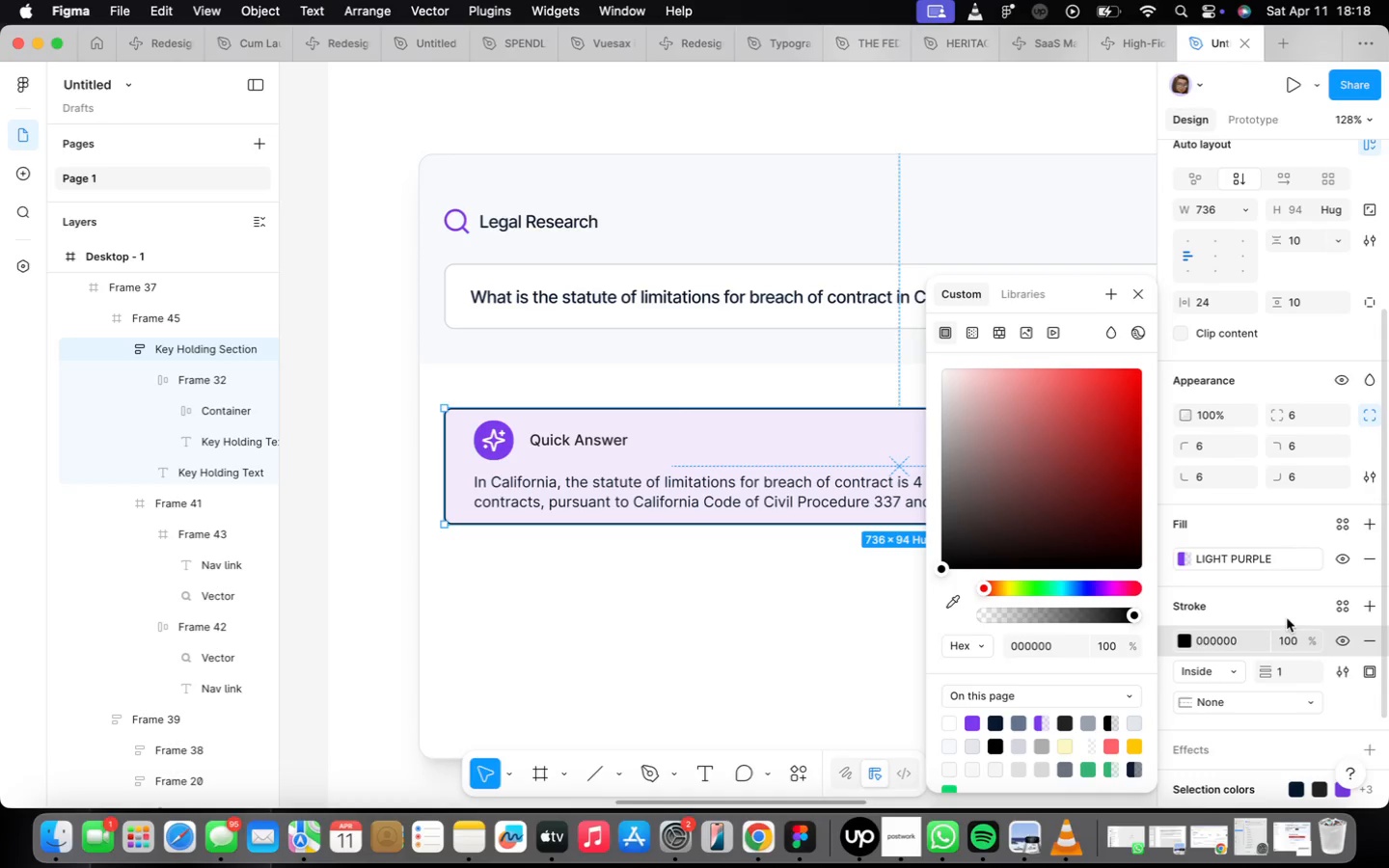 
wait(11.81)
 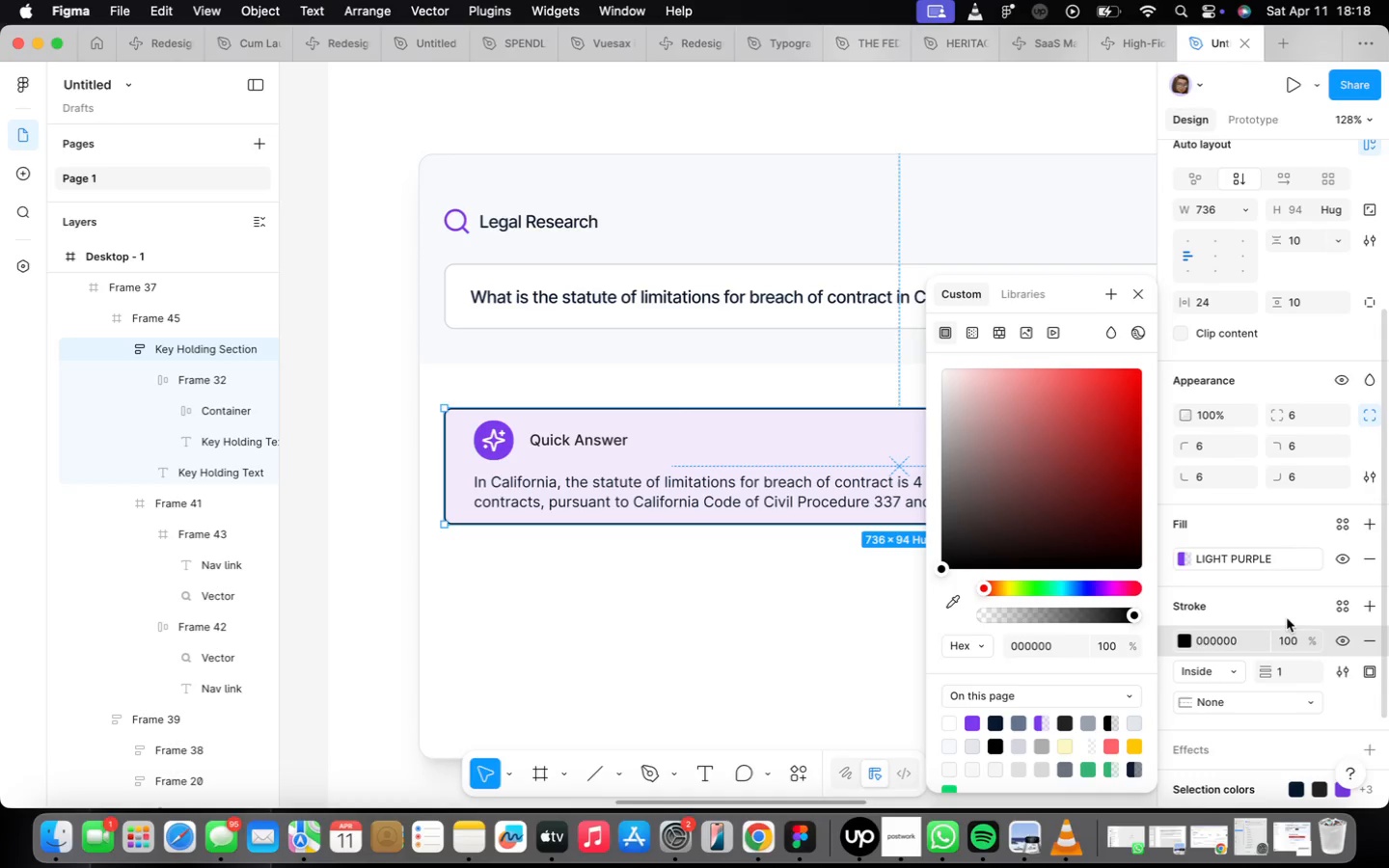 
key(0)
 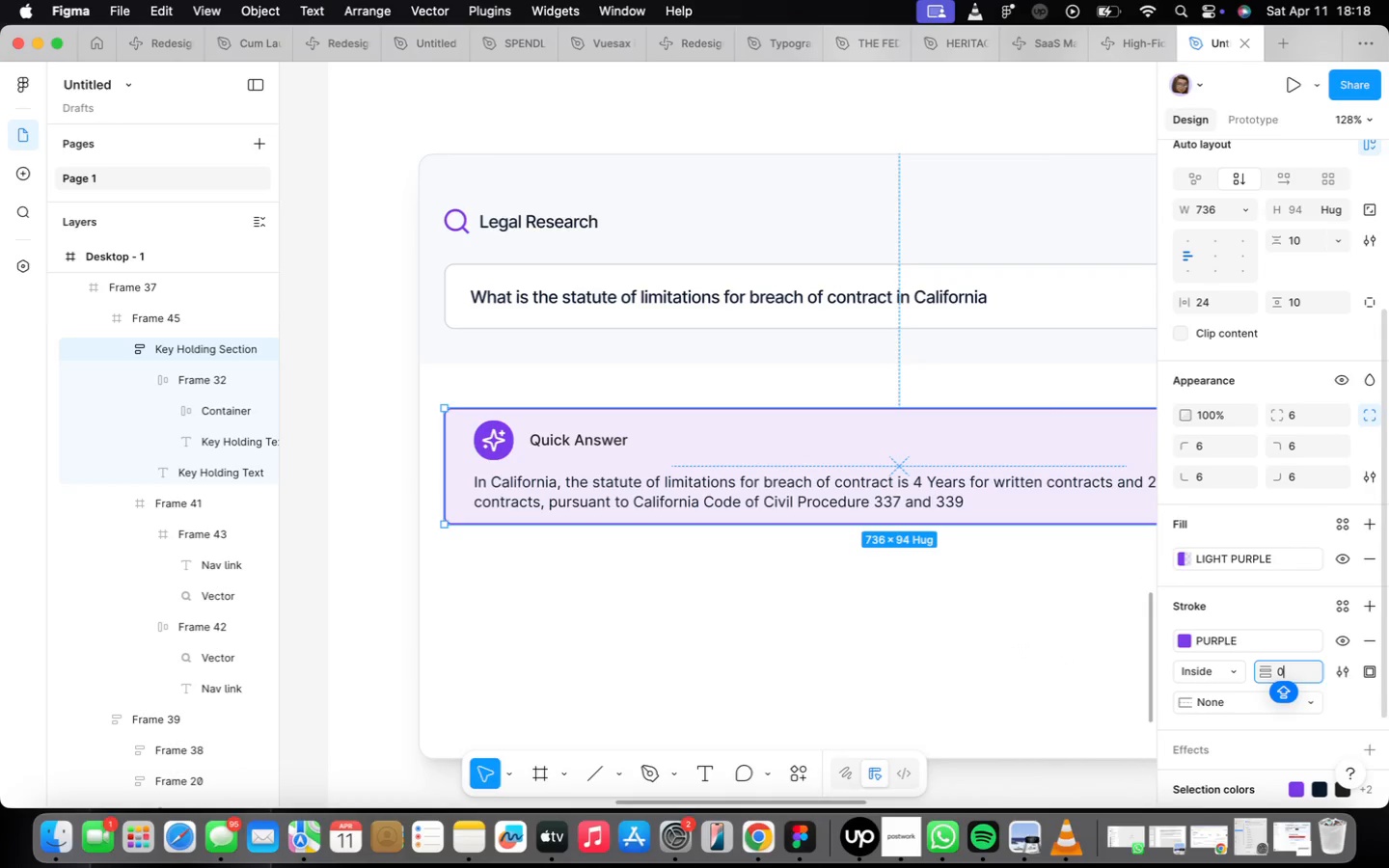 
key(Period)
 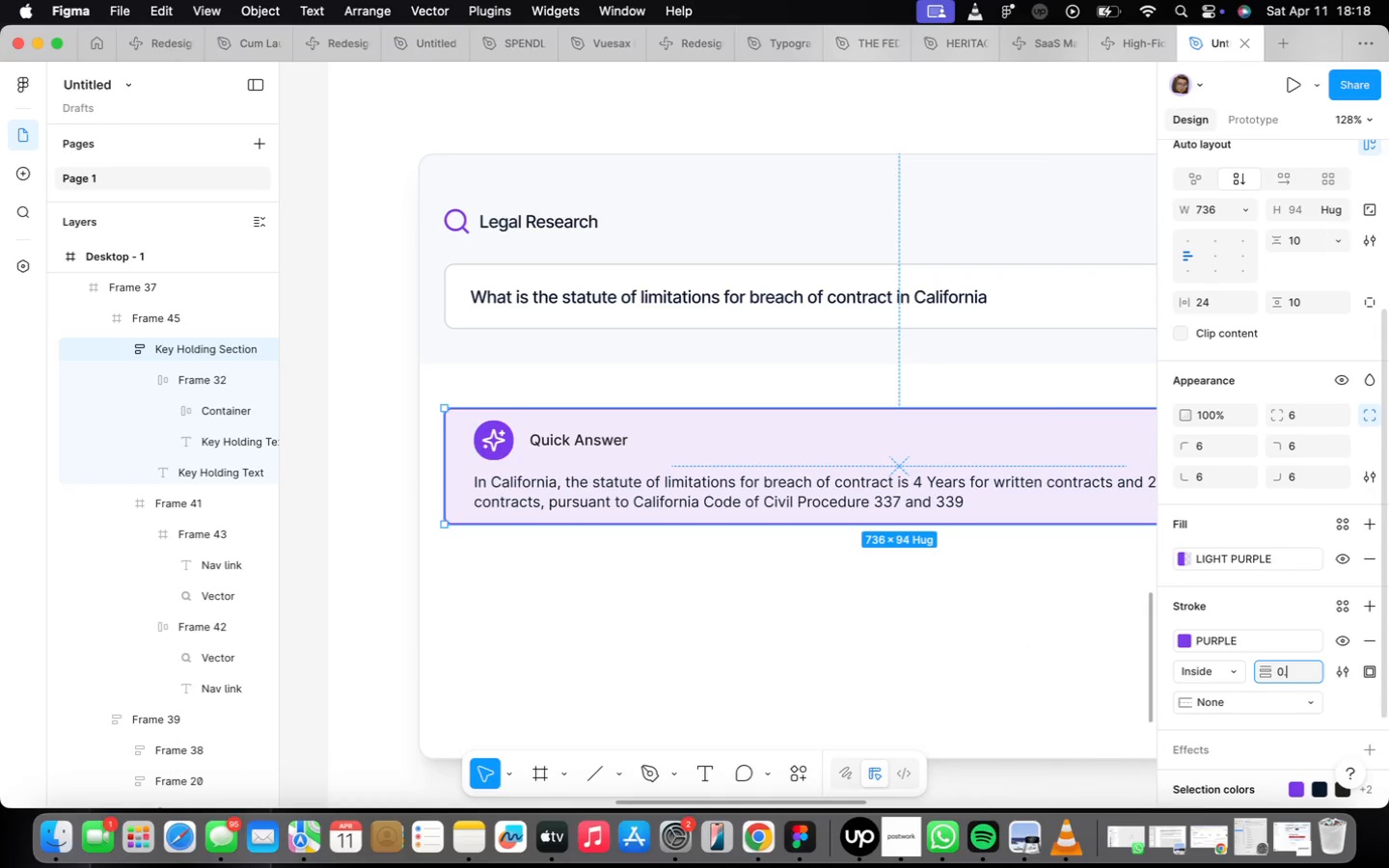 
key(5)
 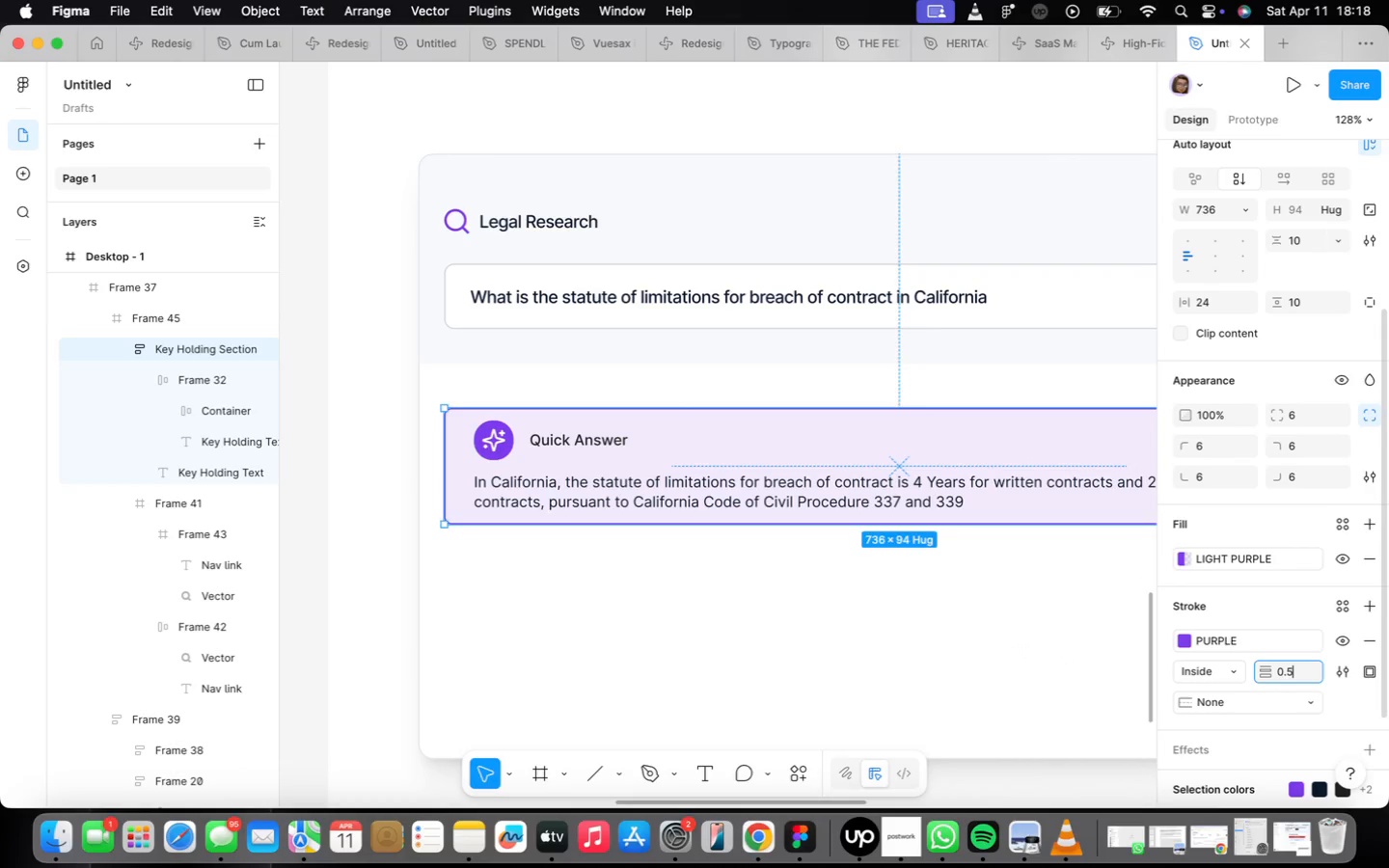 
key(Enter)
 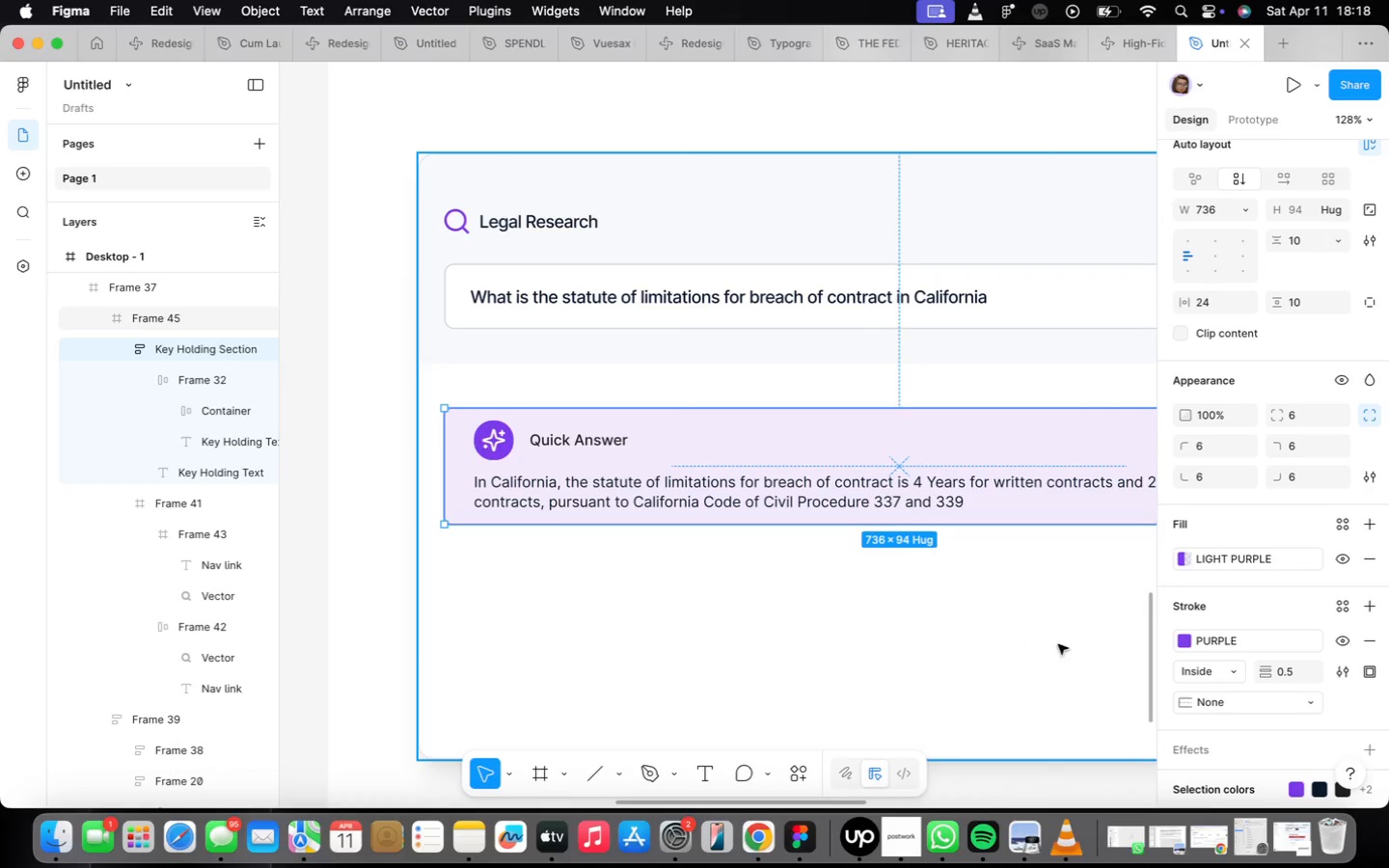 
right_click([1031, 631])
 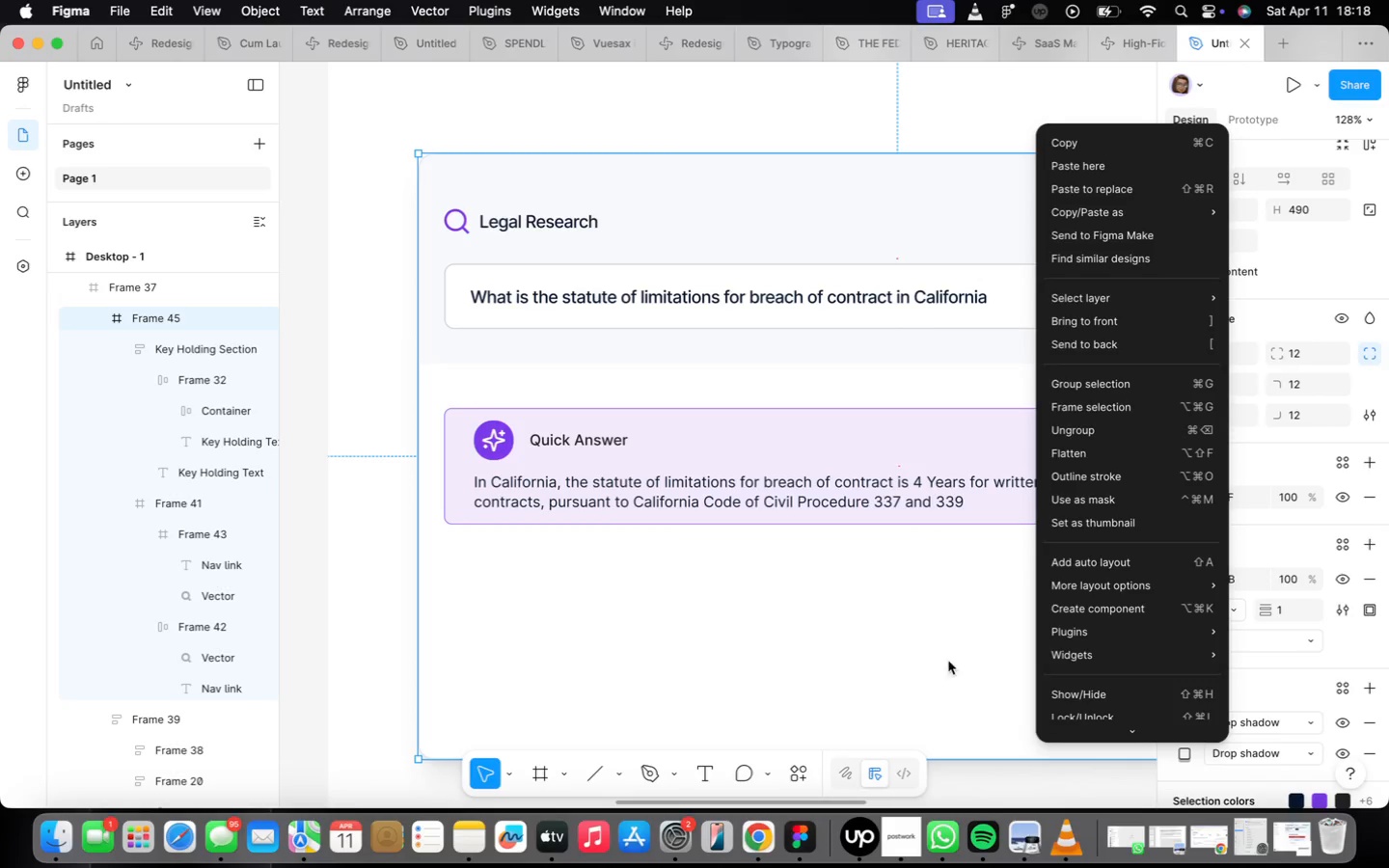 
left_click([900, 660])
 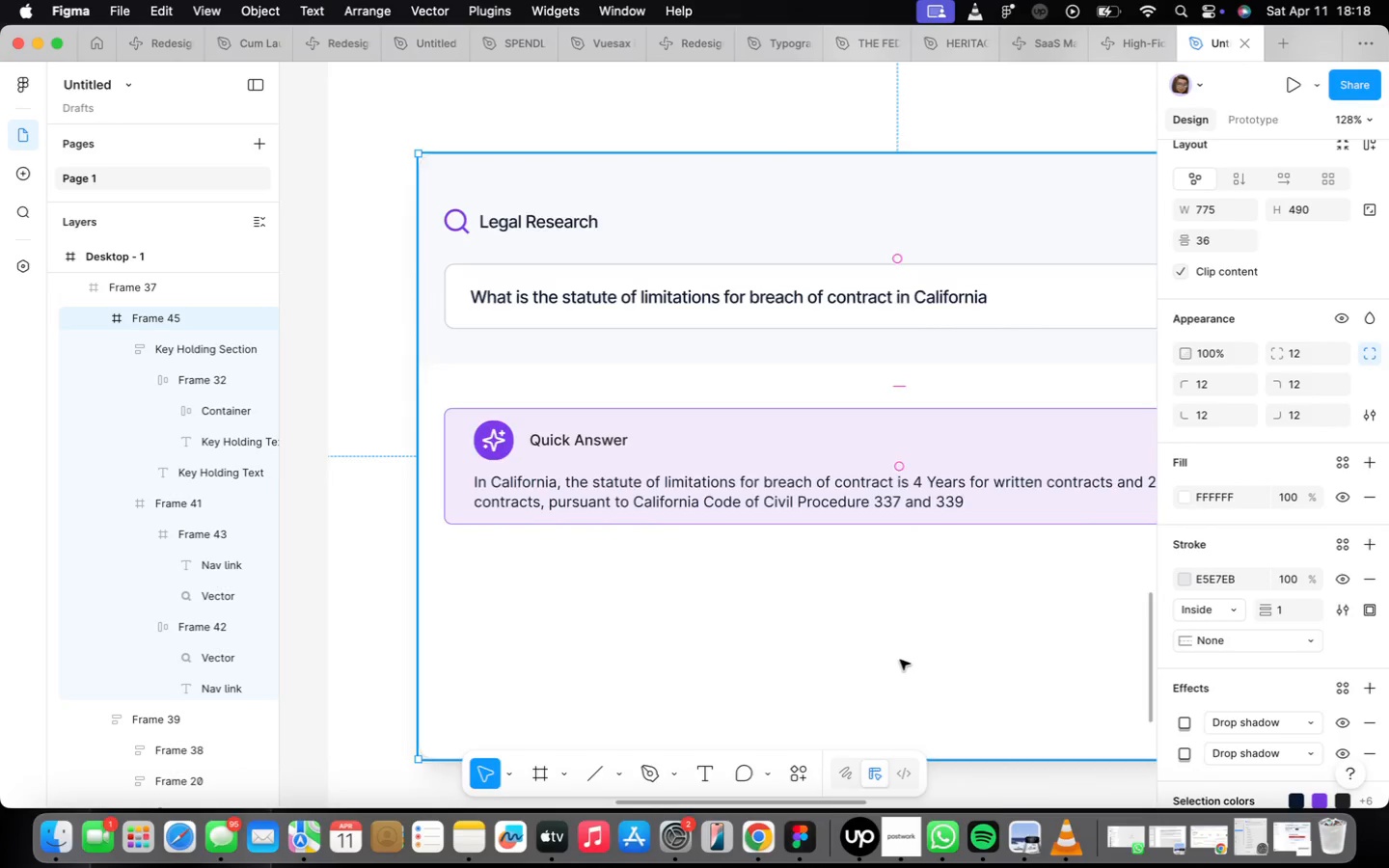 
scroll: coordinate [900, 660], scroll_direction: down, amount: 16.0
 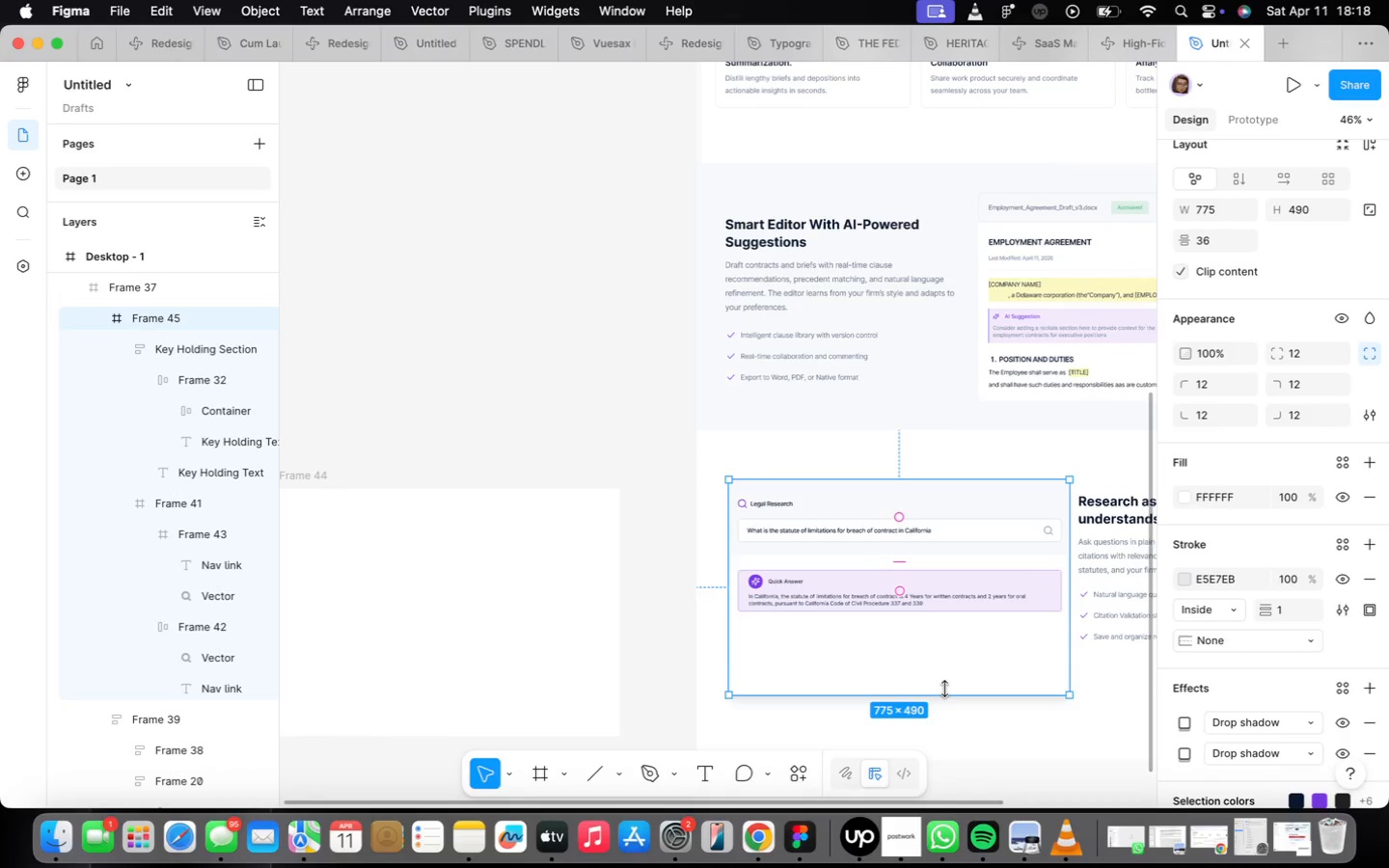 
scroll: coordinate [940, 687], scroll_direction: up, amount: 4.0
 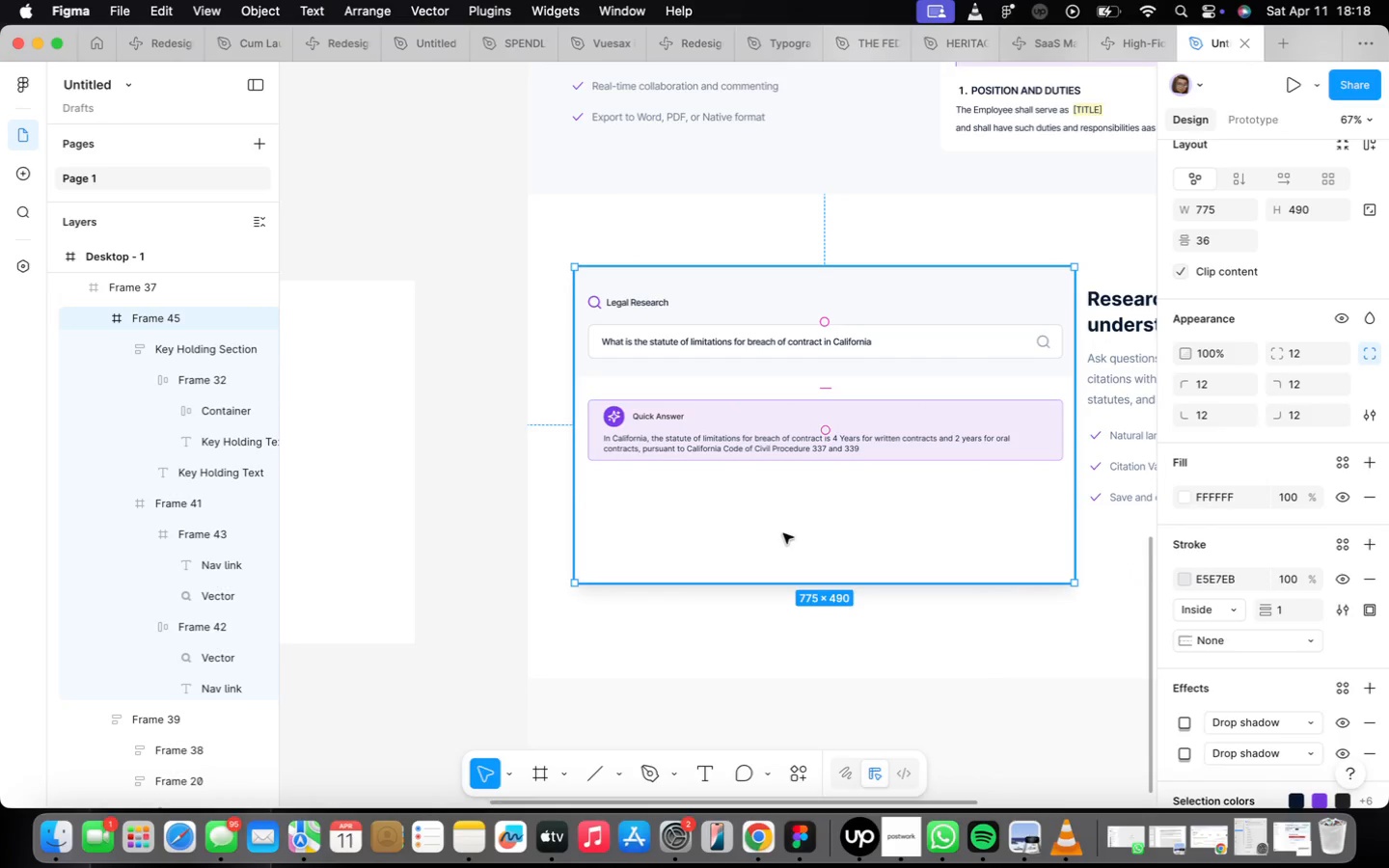 
double_click([767, 443])
 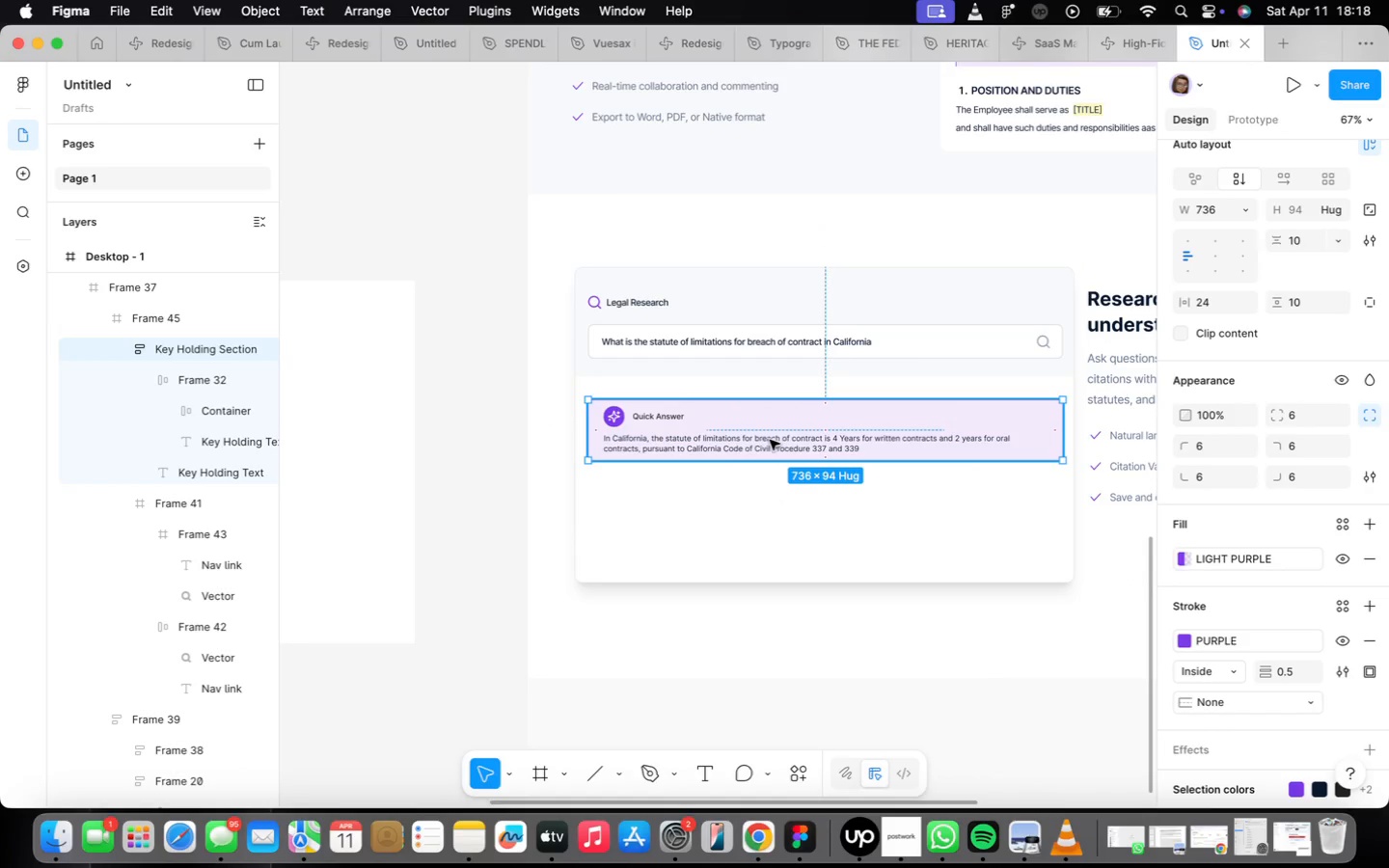 
left_click_drag(start_coordinate=[770, 440], to_coordinate=[768, 427])
 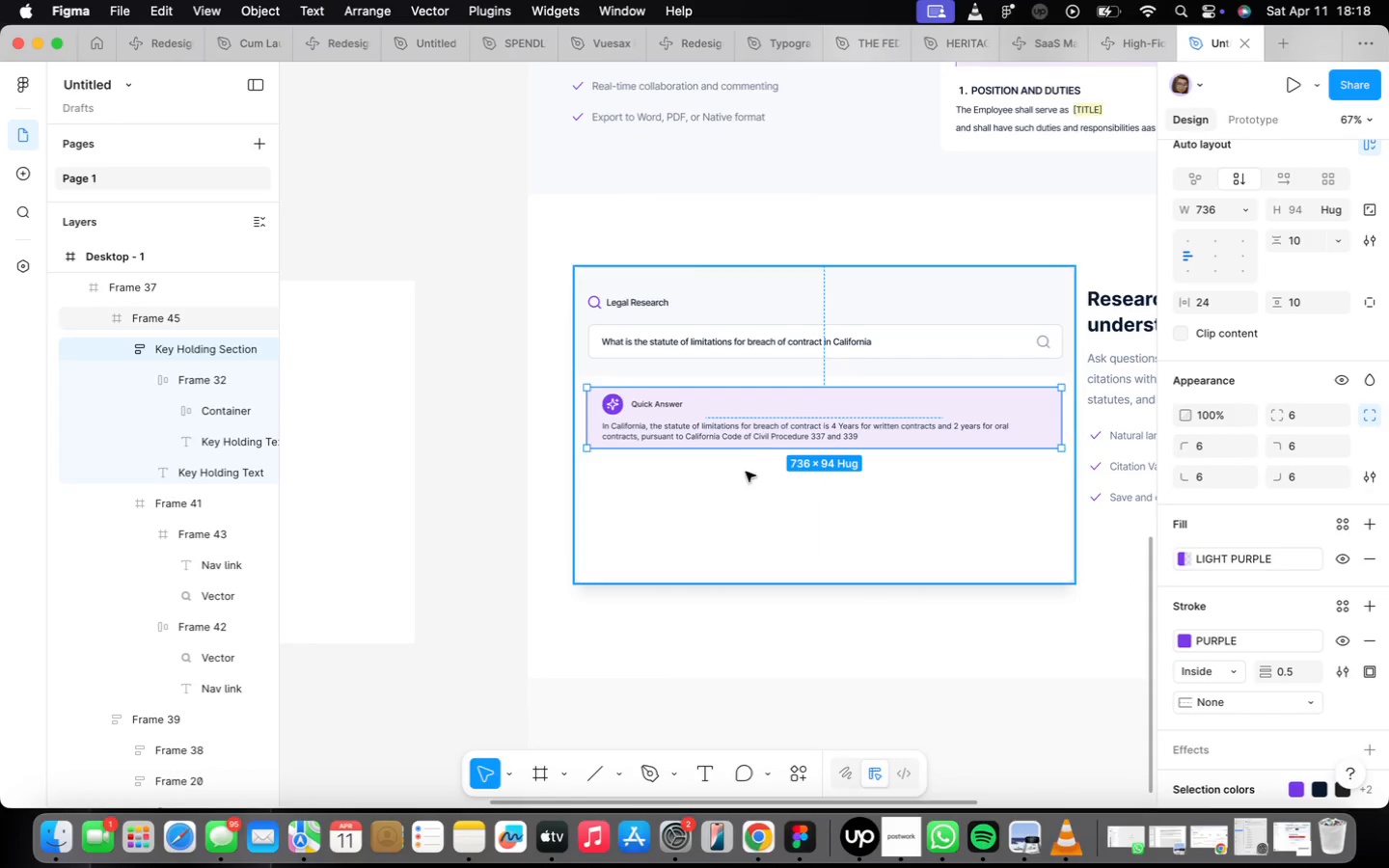 
scroll: coordinate [746, 476], scroll_direction: up, amount: 2.0
 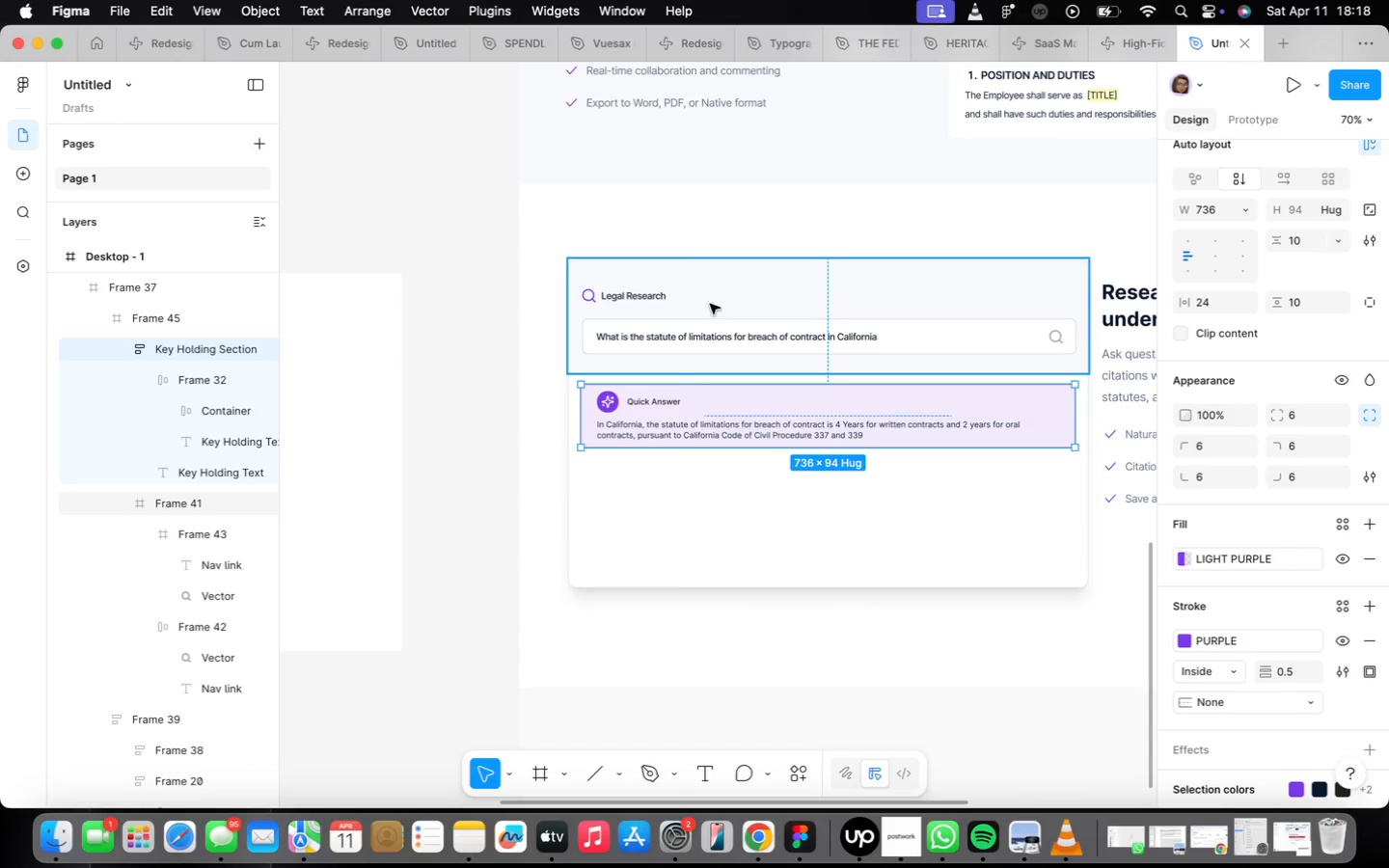 
double_click([647, 294])
 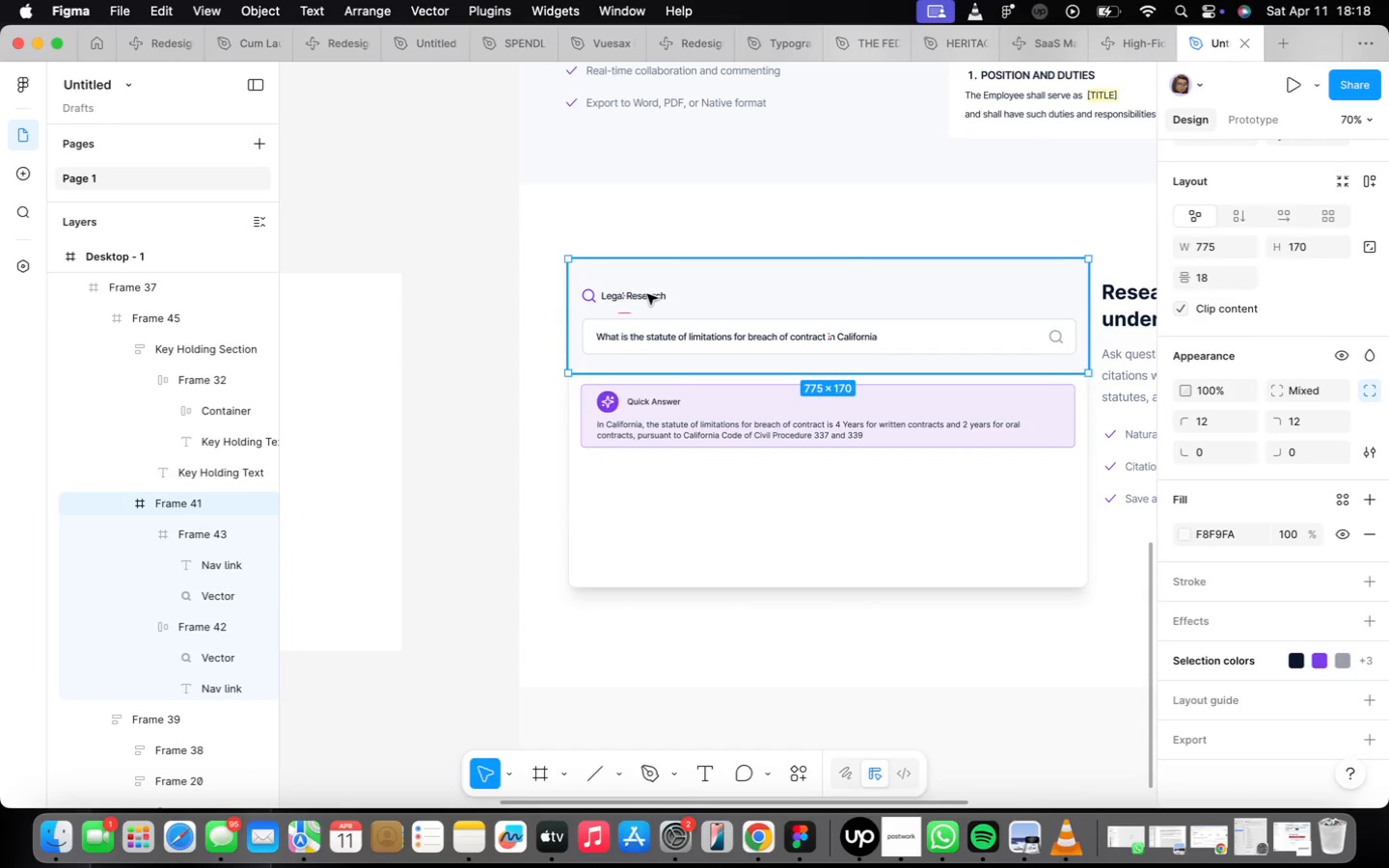 
triple_click([647, 294])
 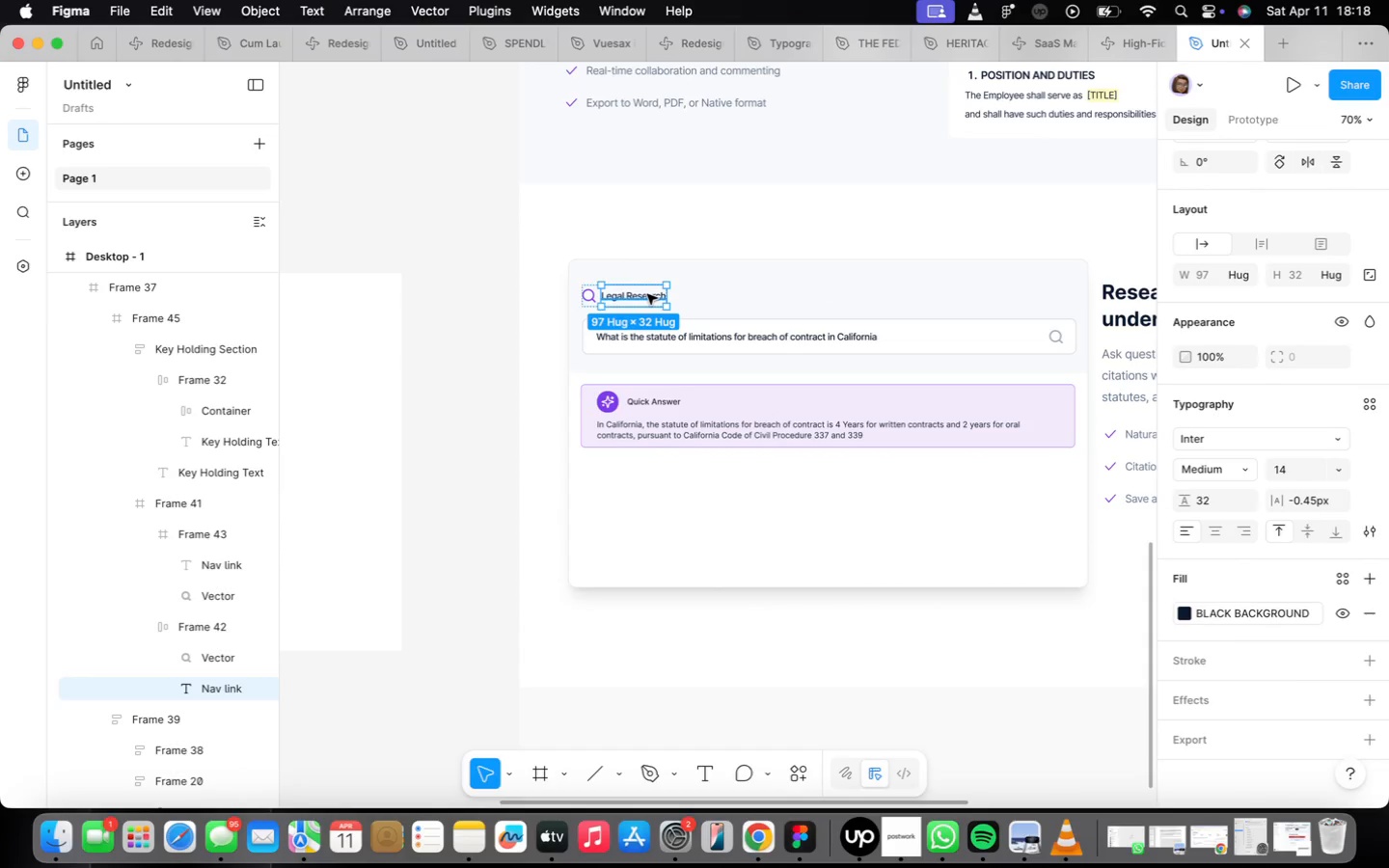 
right_click([647, 294])
 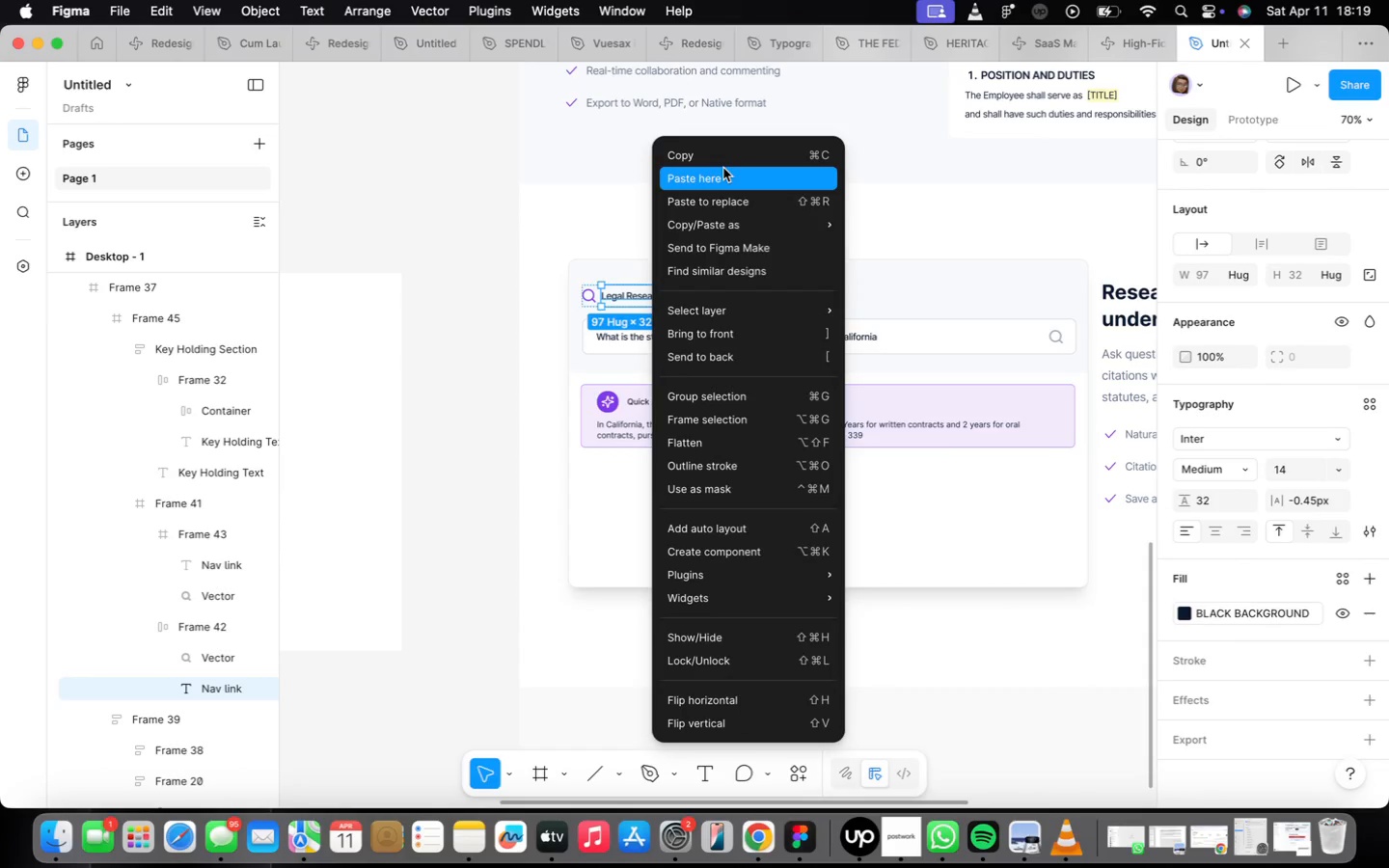 
left_click([722, 161])
 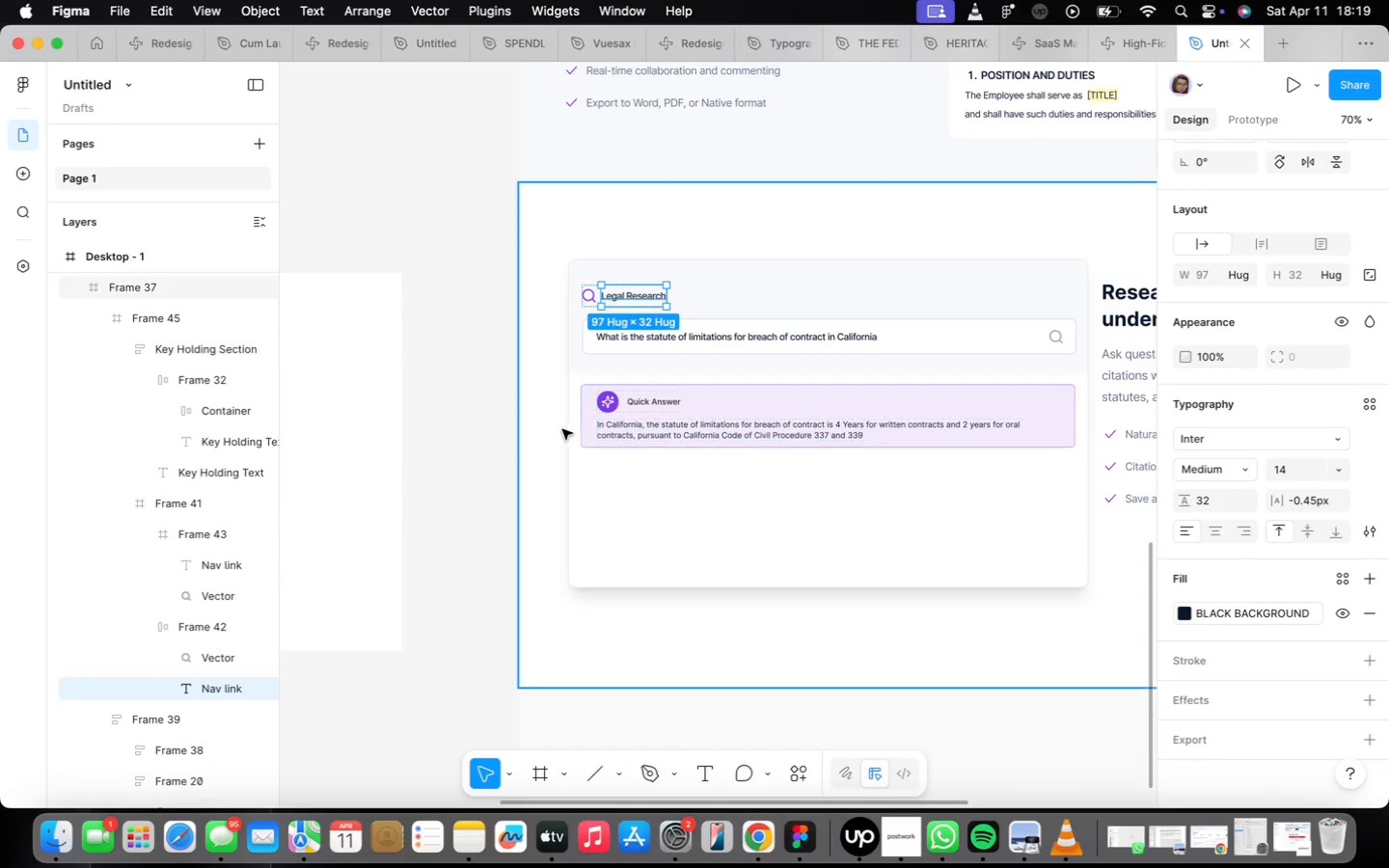 
left_click([527, 448])
 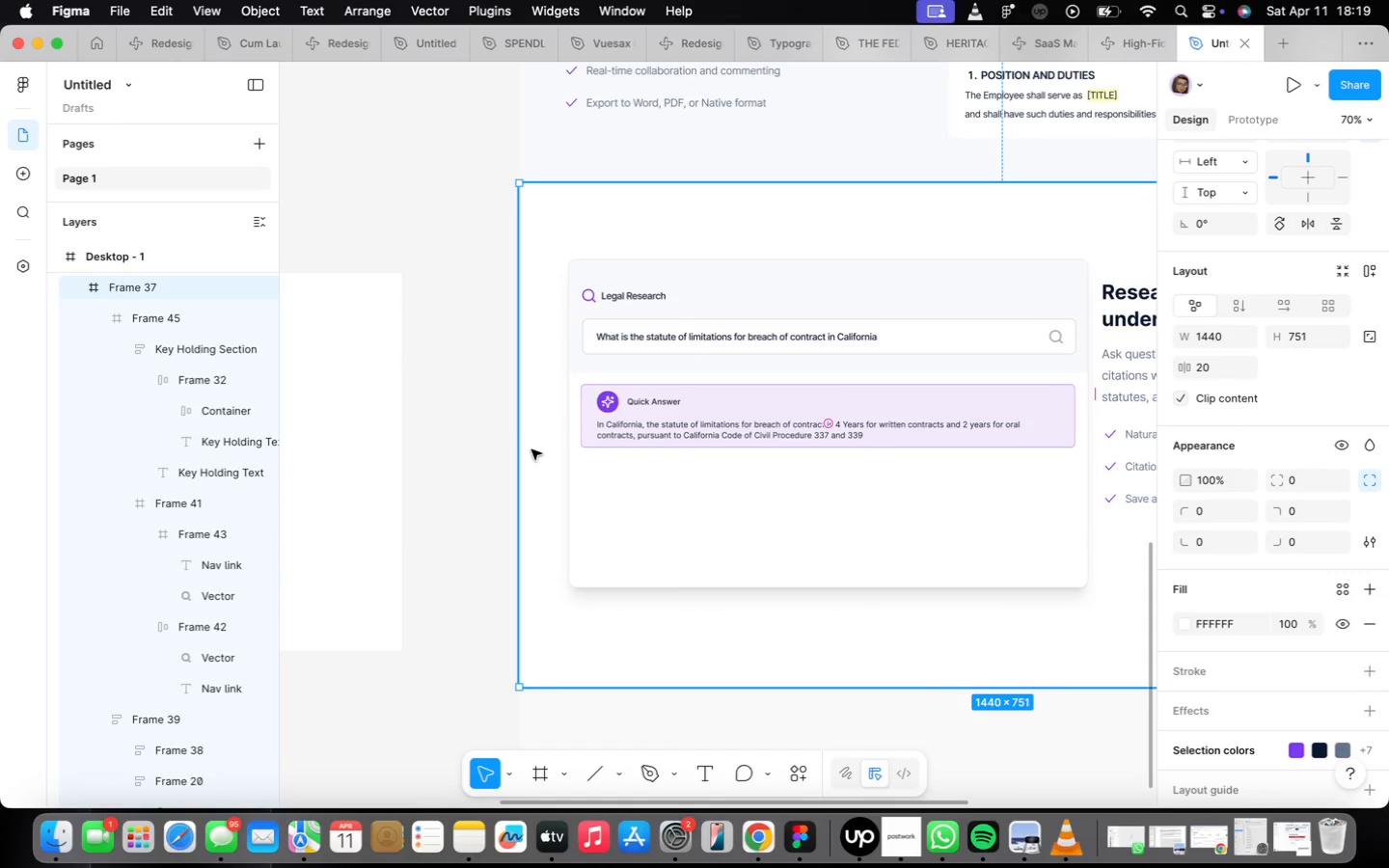 
scroll: coordinate [536, 444], scroll_direction: up, amount: 5.0
 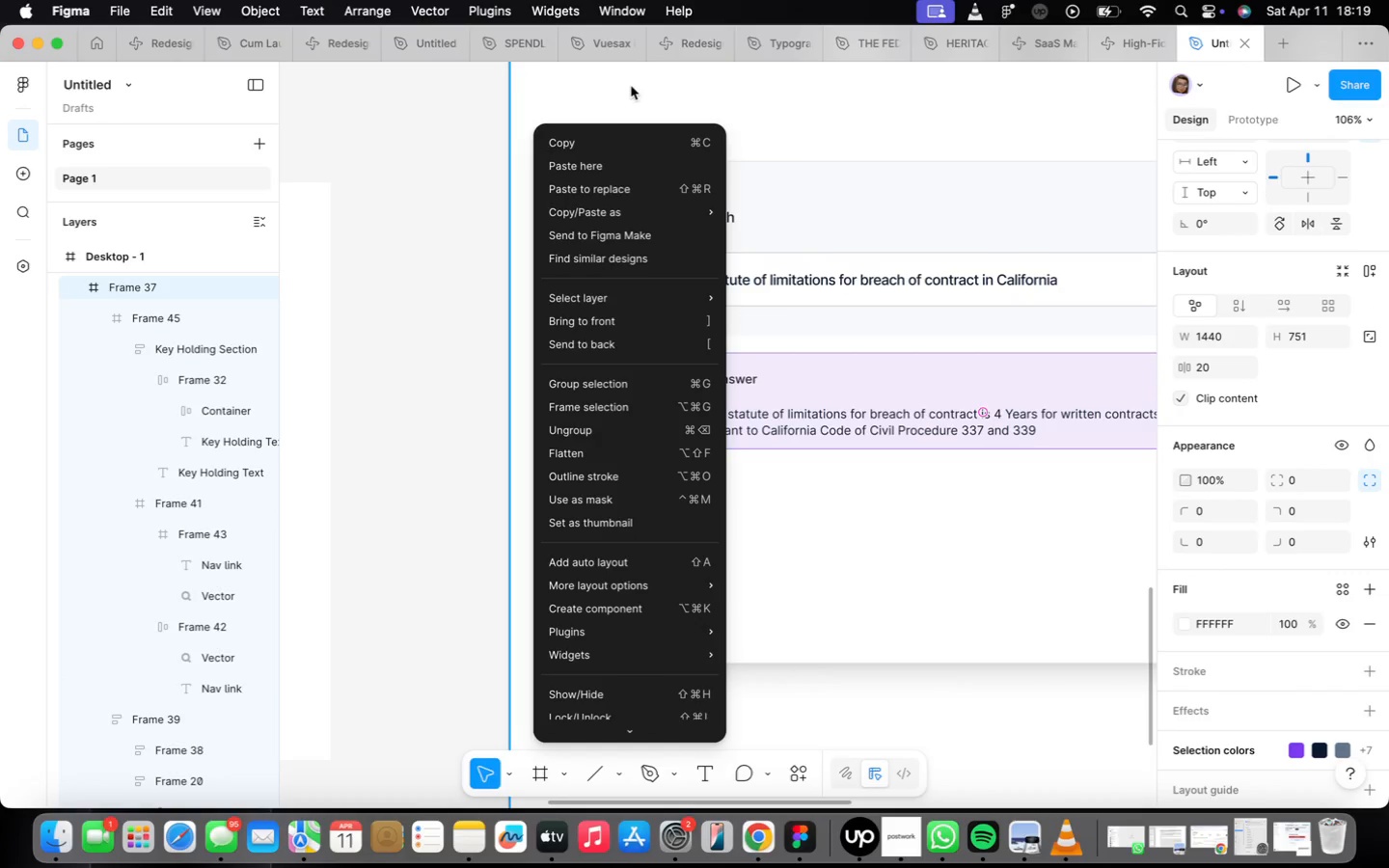 
left_click([598, 169])
 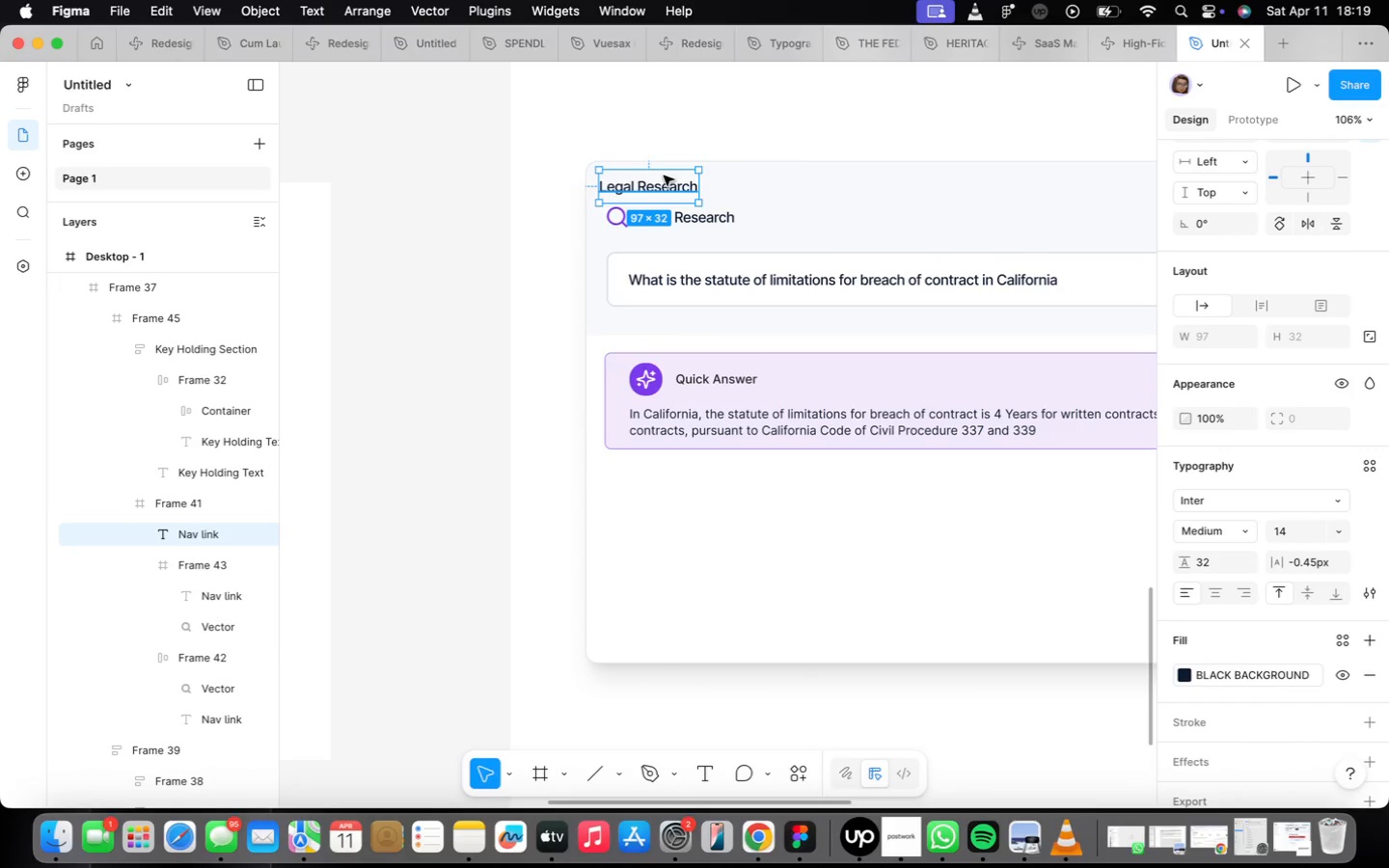 
left_click_drag(start_coordinate=[667, 184], to_coordinate=[674, 488])
 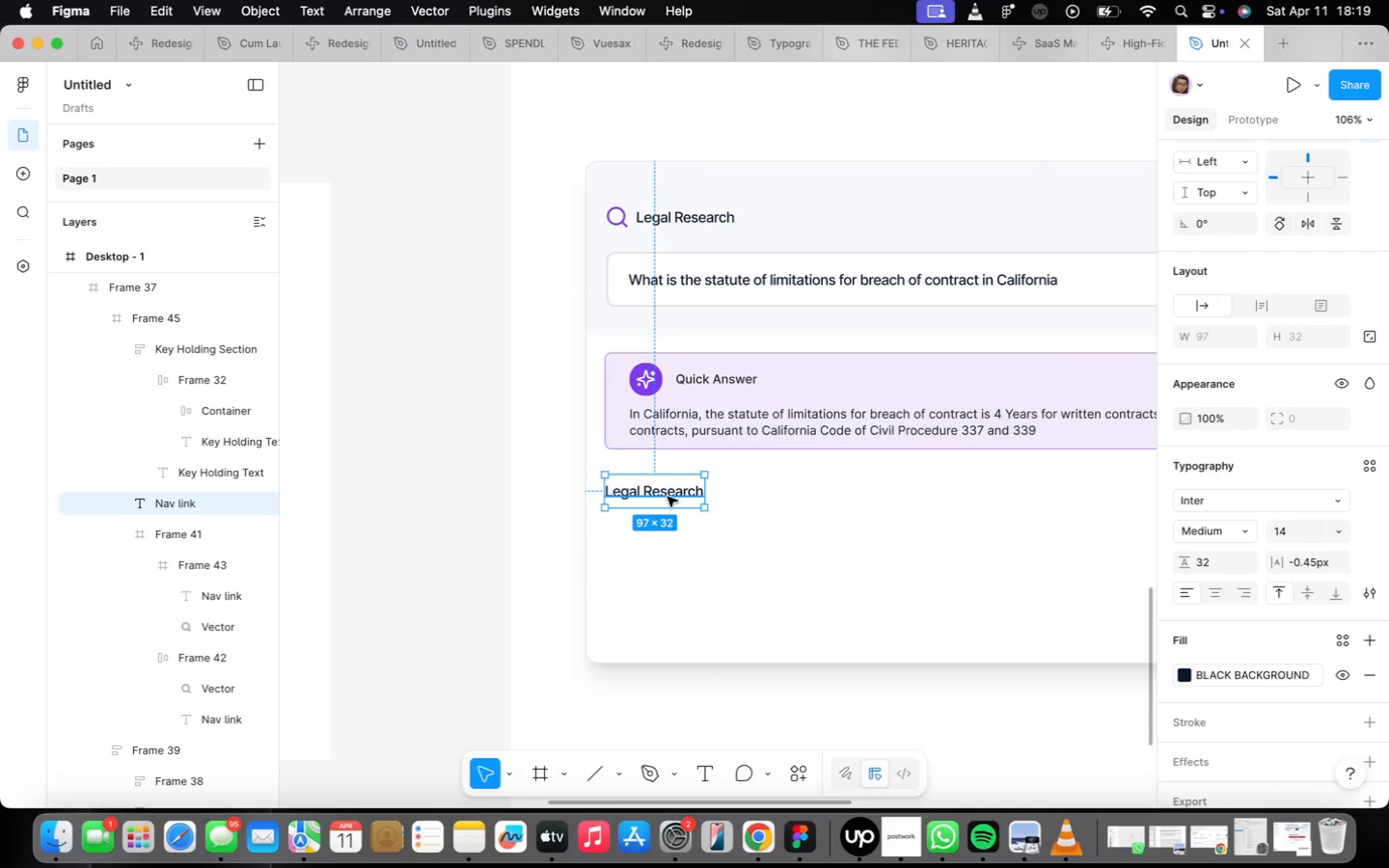 
wait(5.45)
 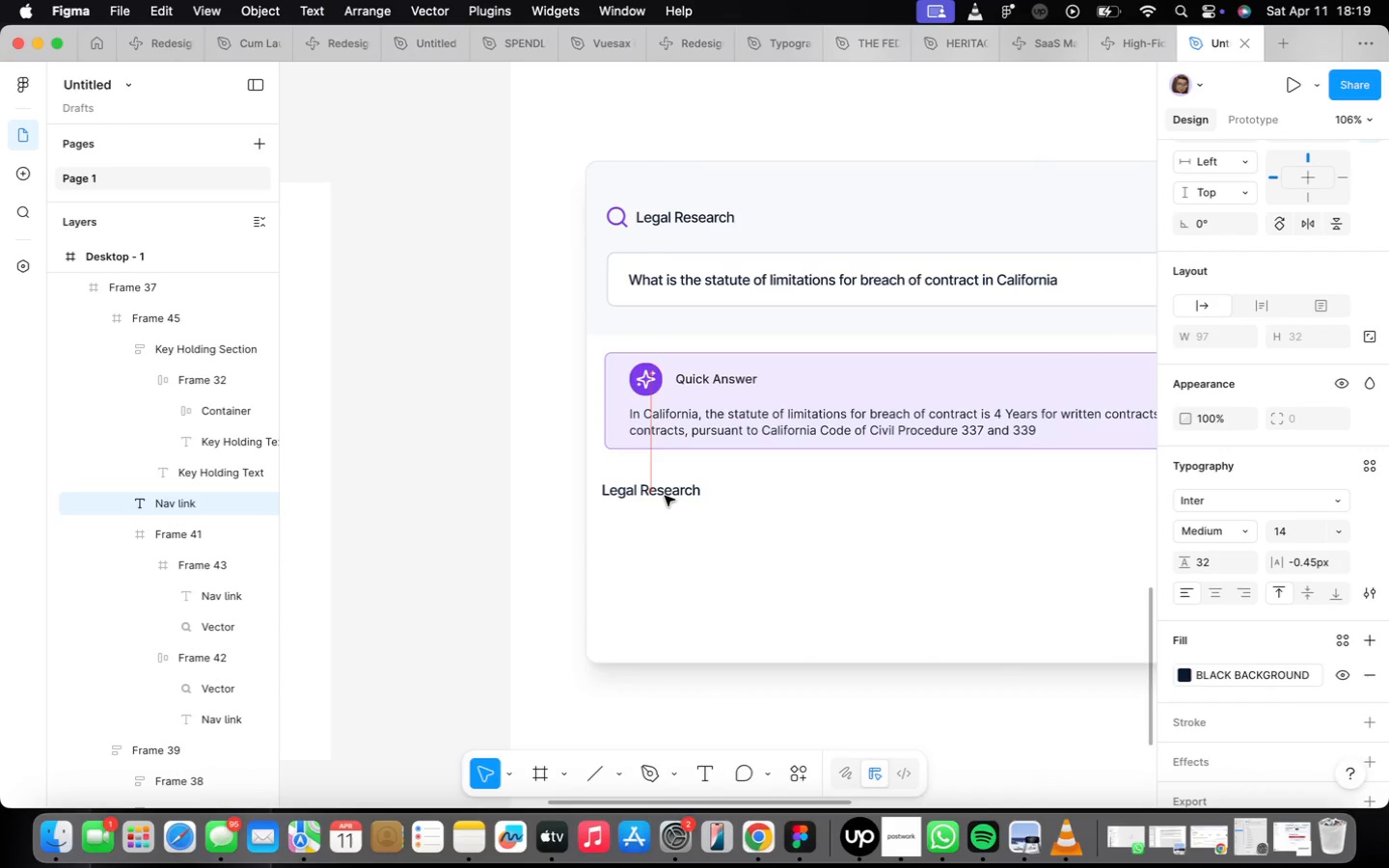 
double_click([661, 502])
 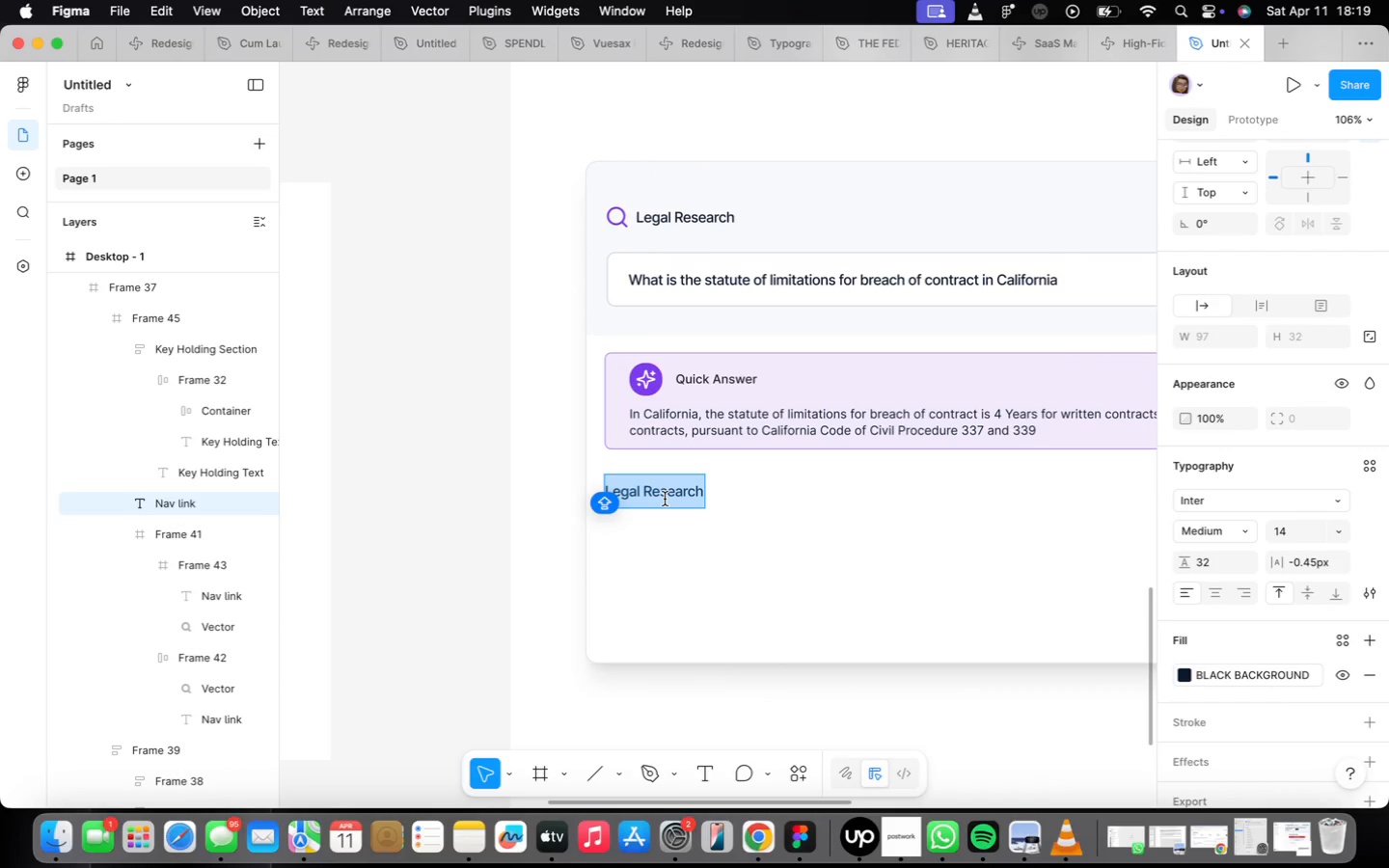 
type(Primary Sources)
 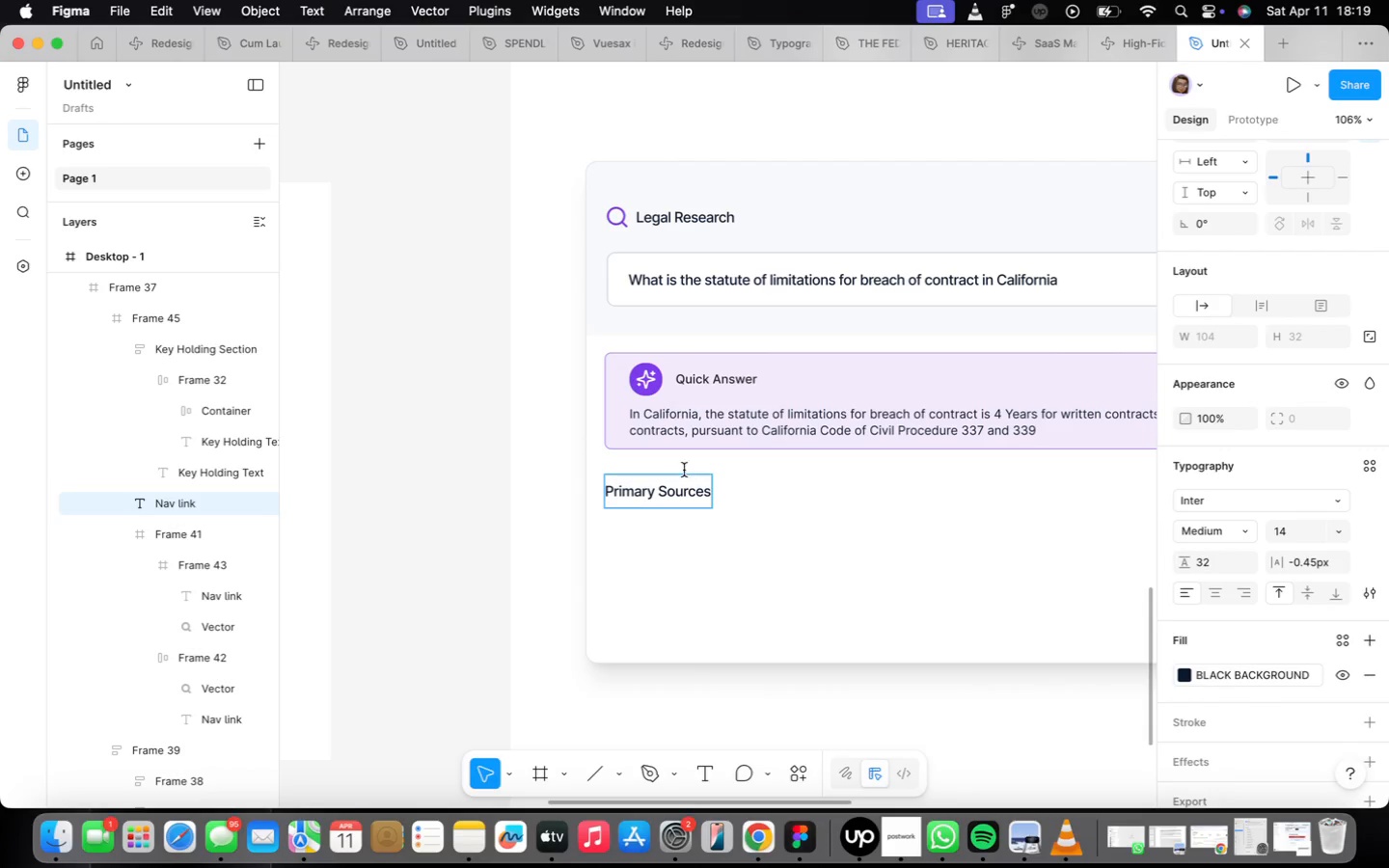 
key(Space)
 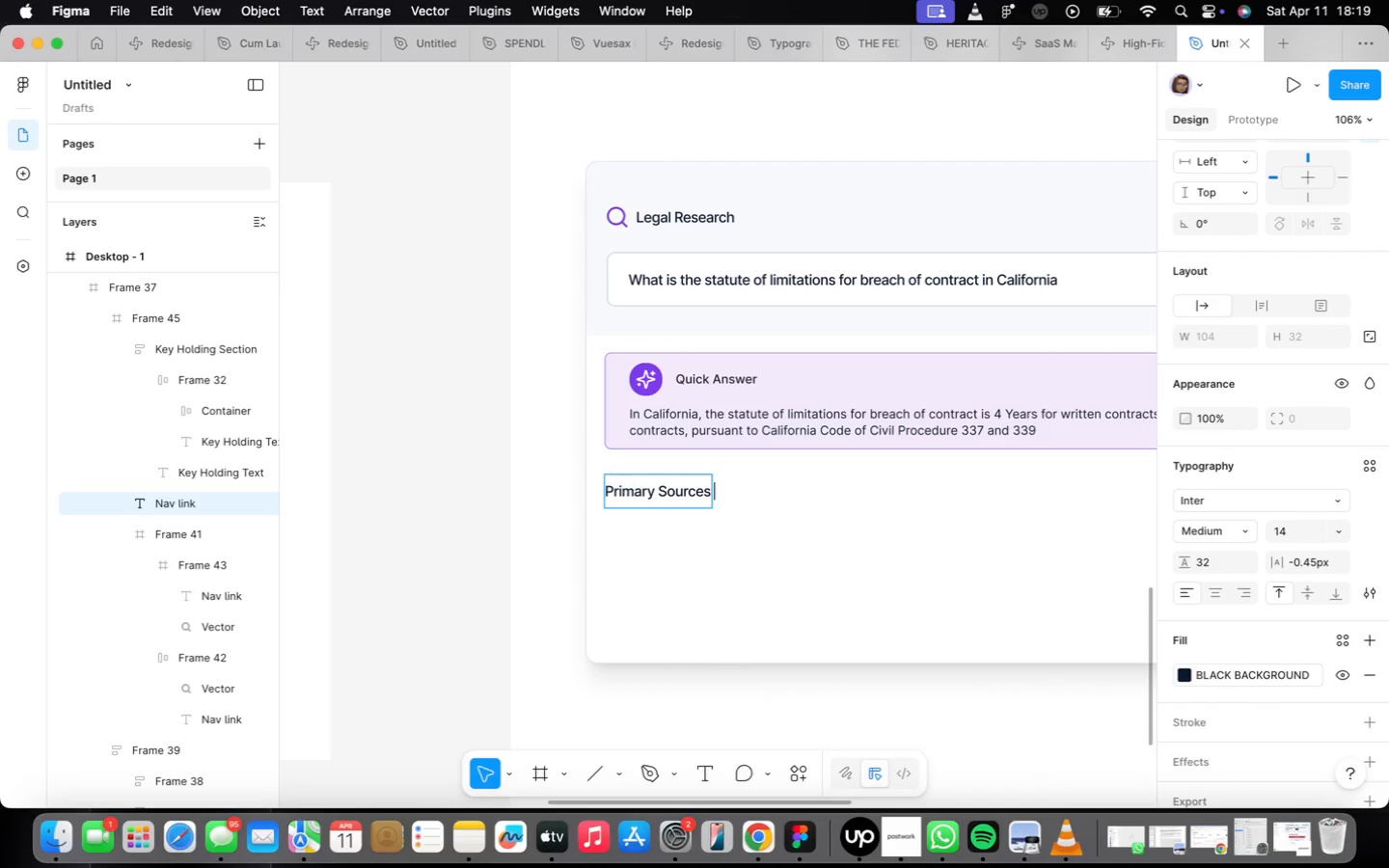 
key(Shift+ShiftLeft)
 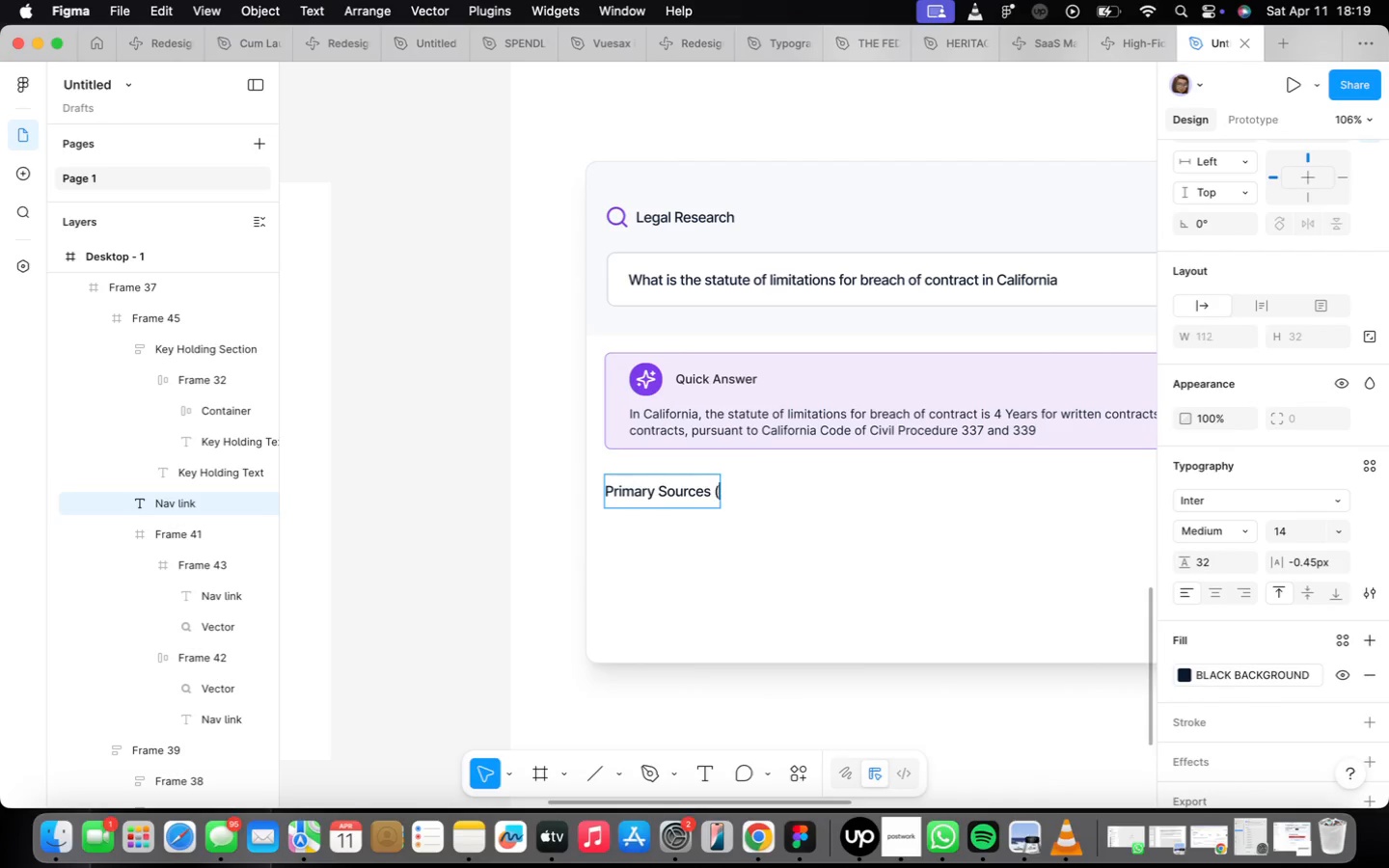 
key(Shift+9)
 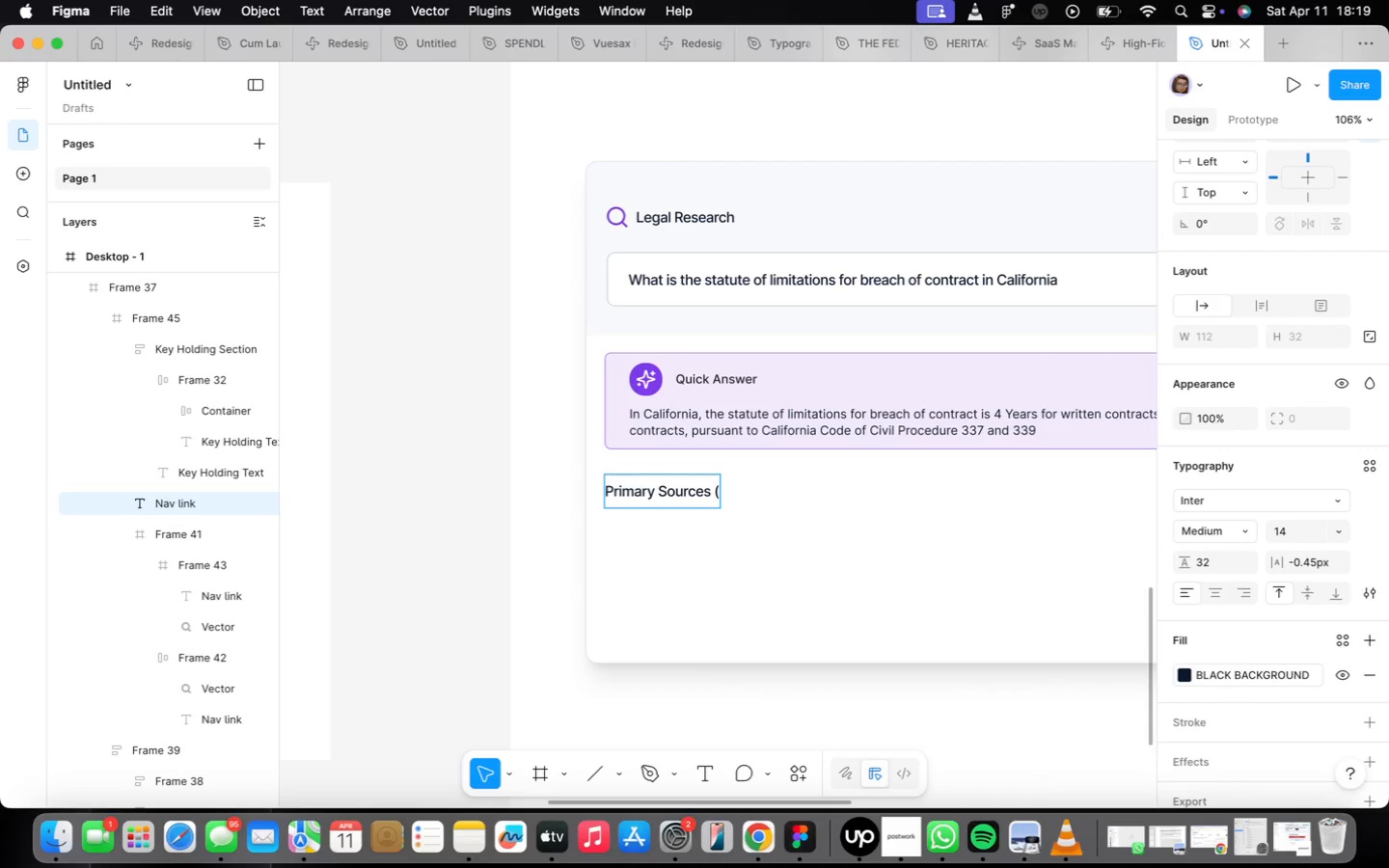 
key(Shift+ShiftLeft)
 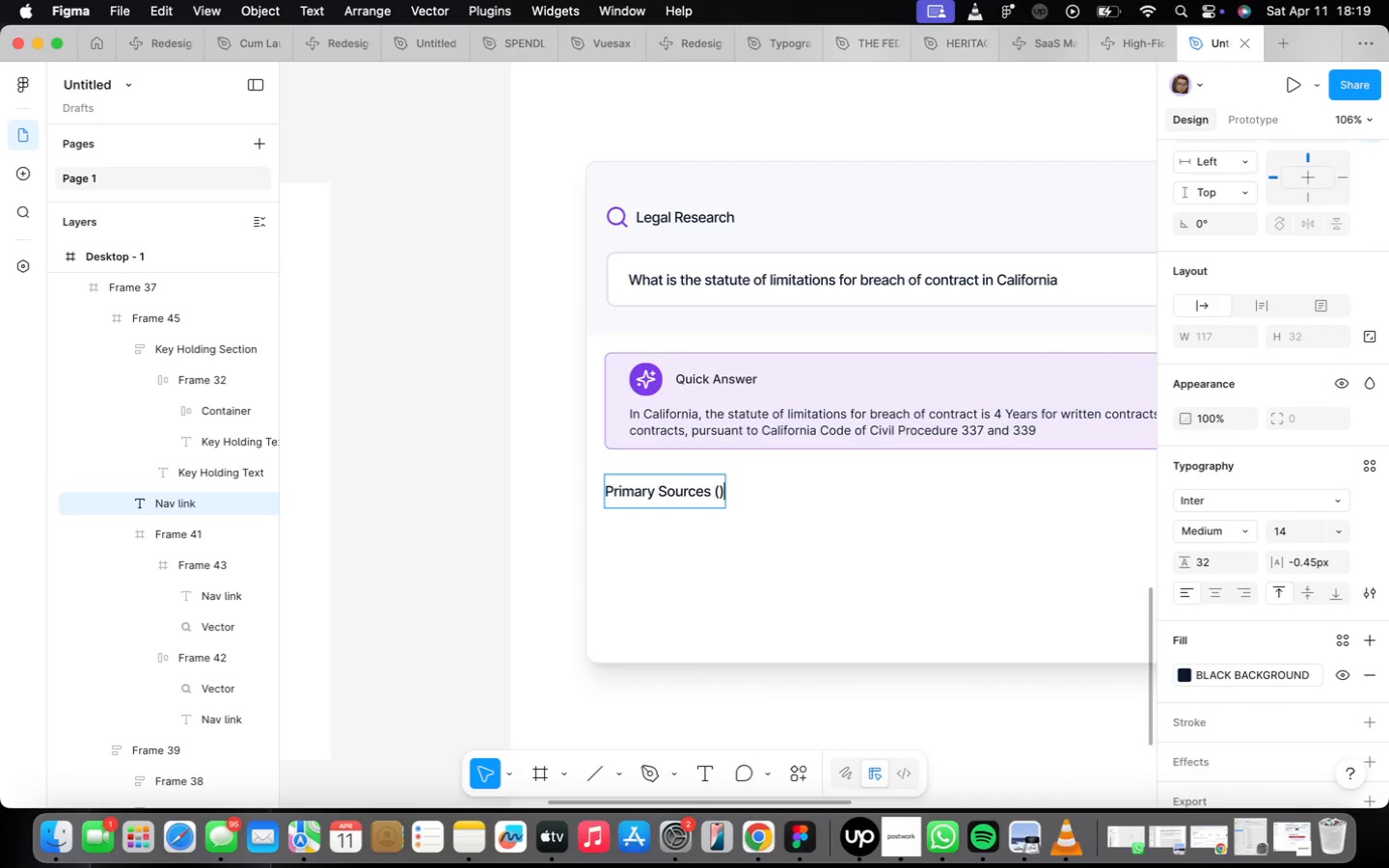 
key(Shift+0)
 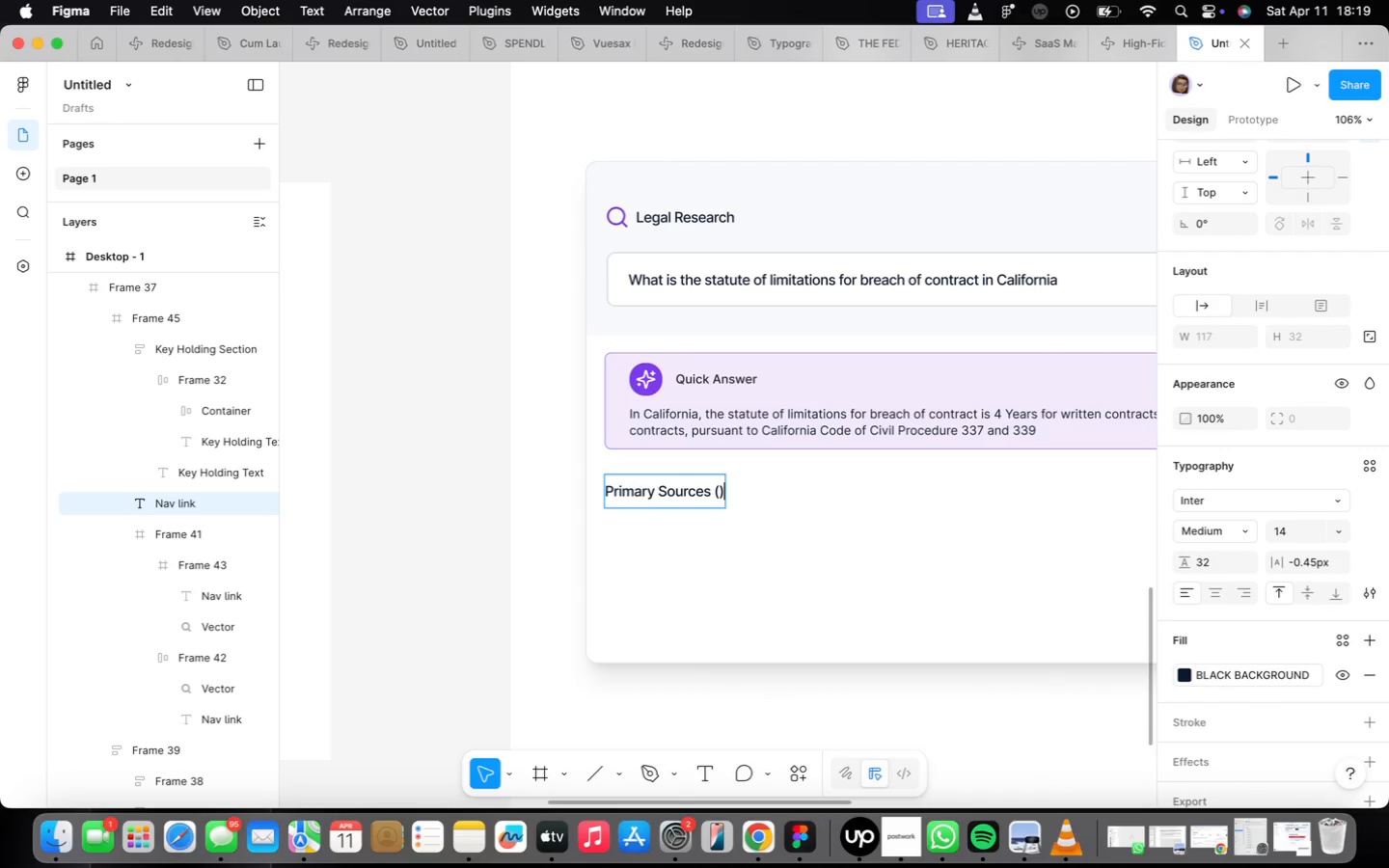 
key(ArrowLeft)
 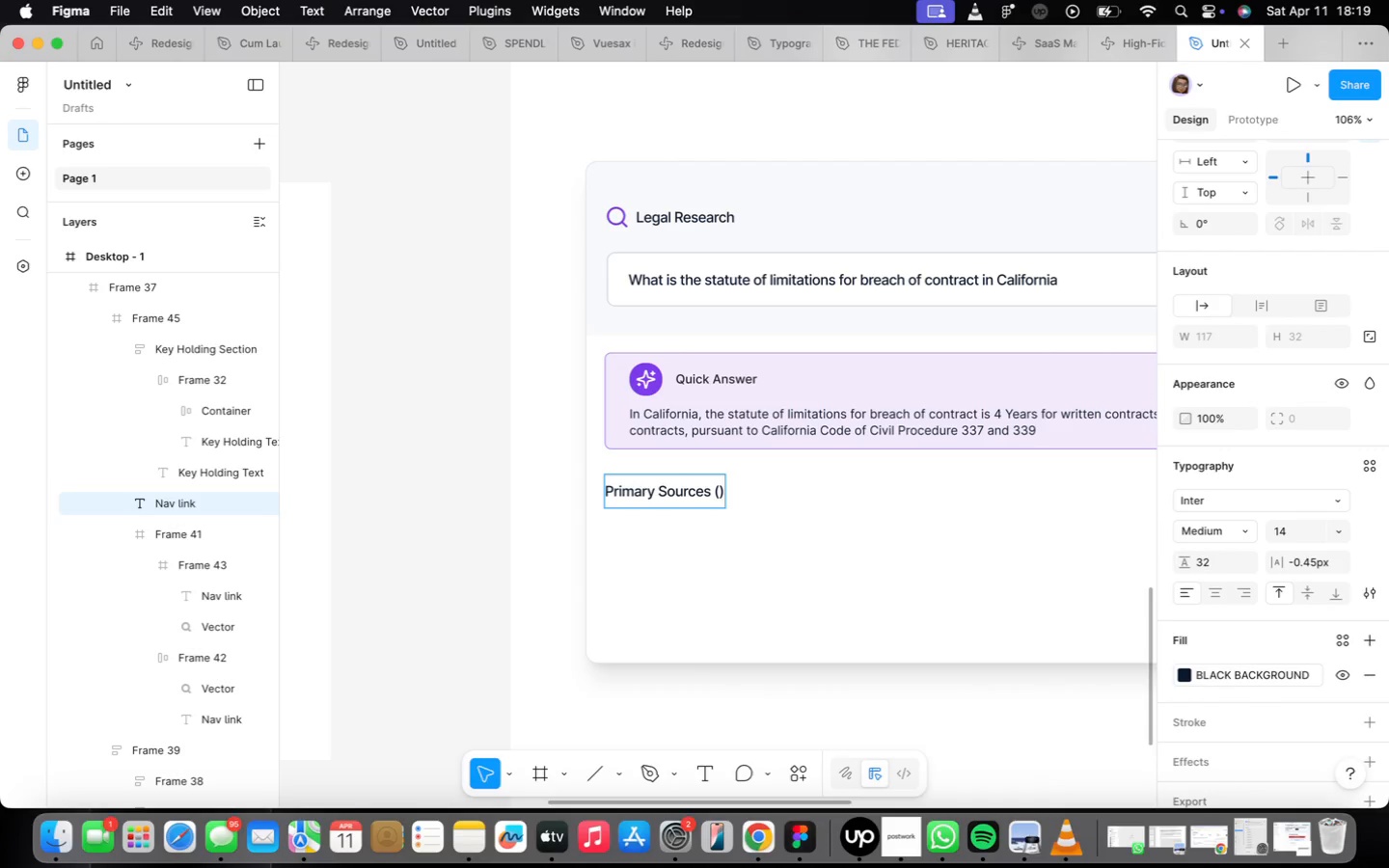 
key(3)
 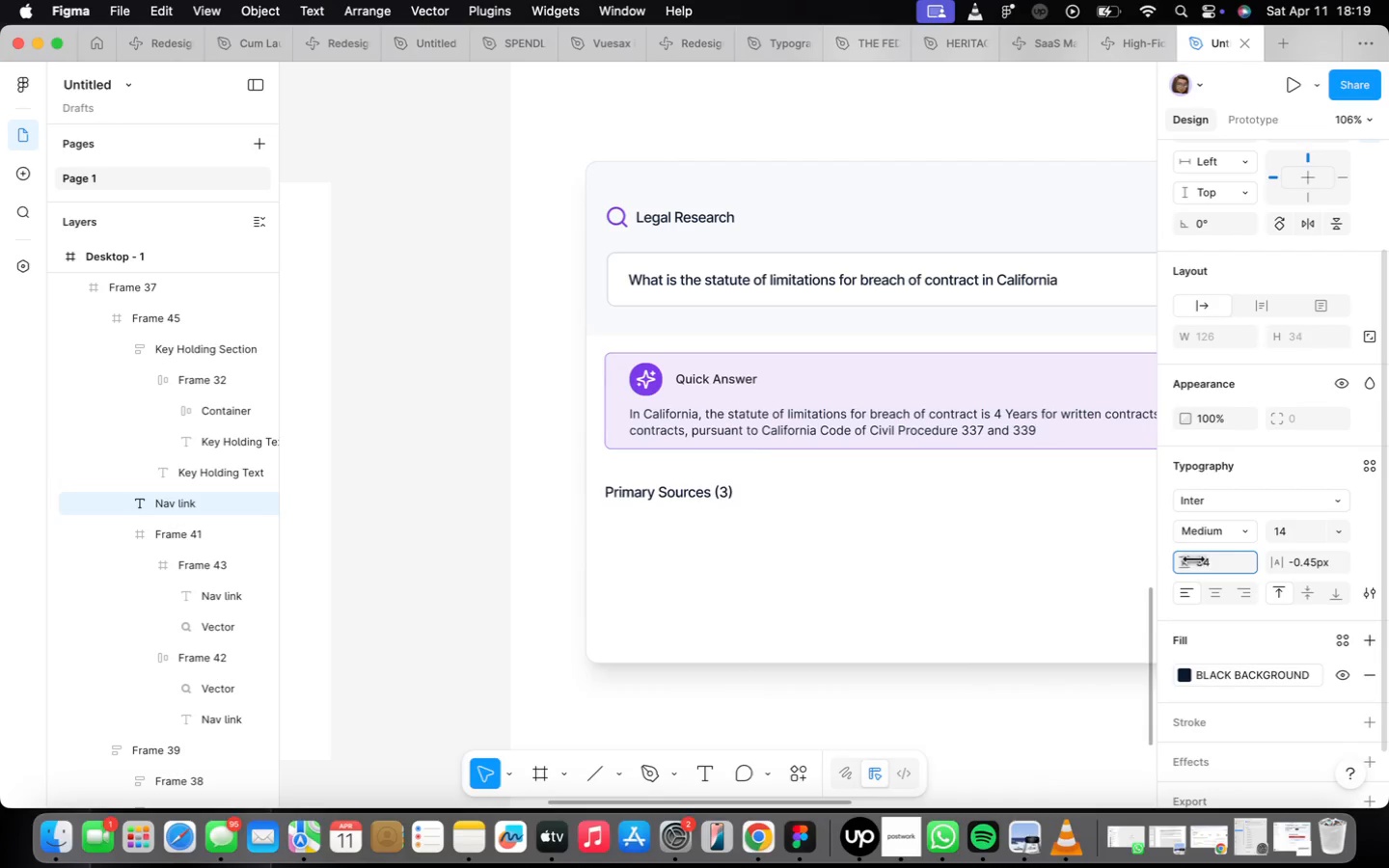 
wait(5.52)
 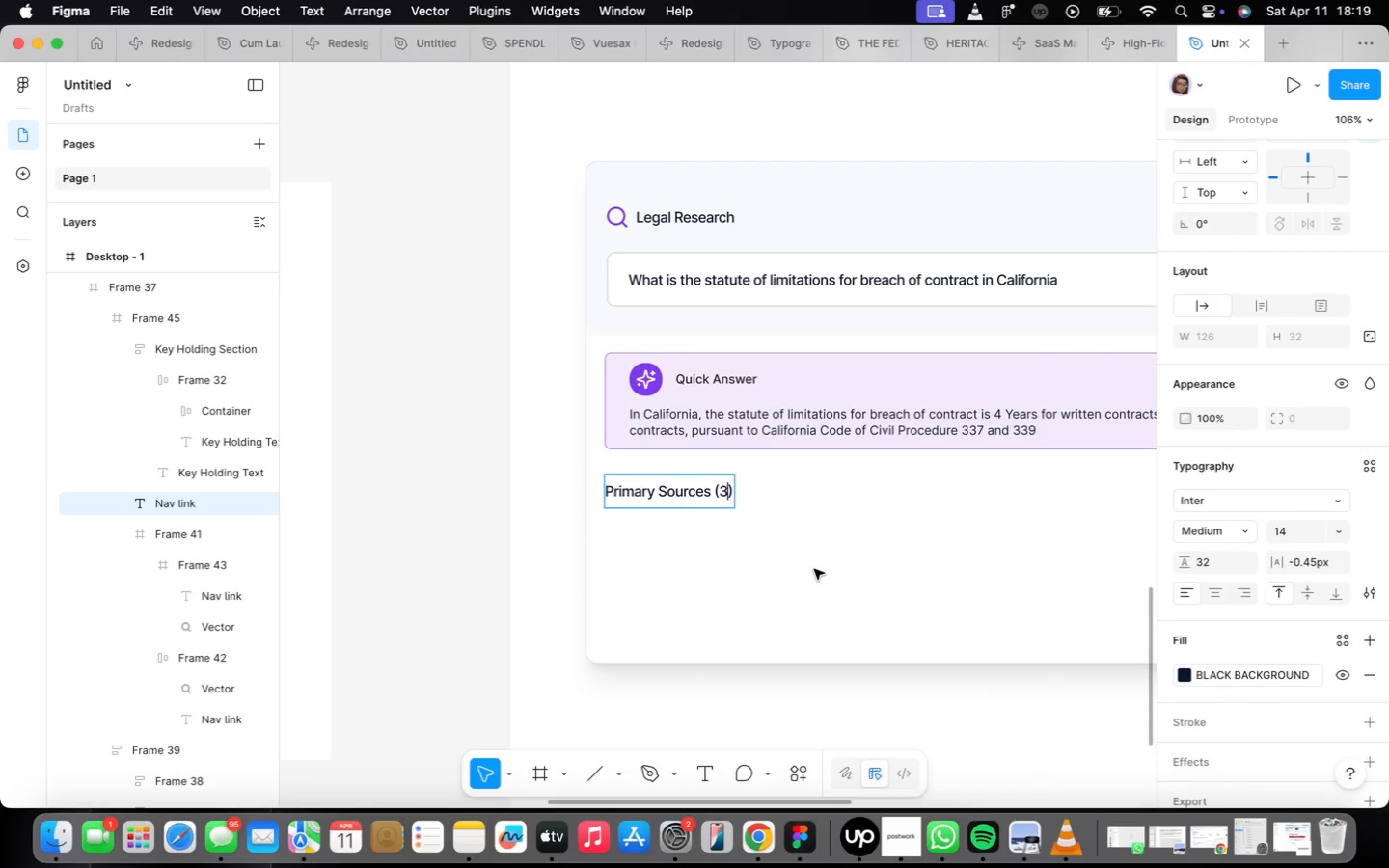 
scroll: coordinate [684, 501], scroll_direction: none, amount: 0.0
 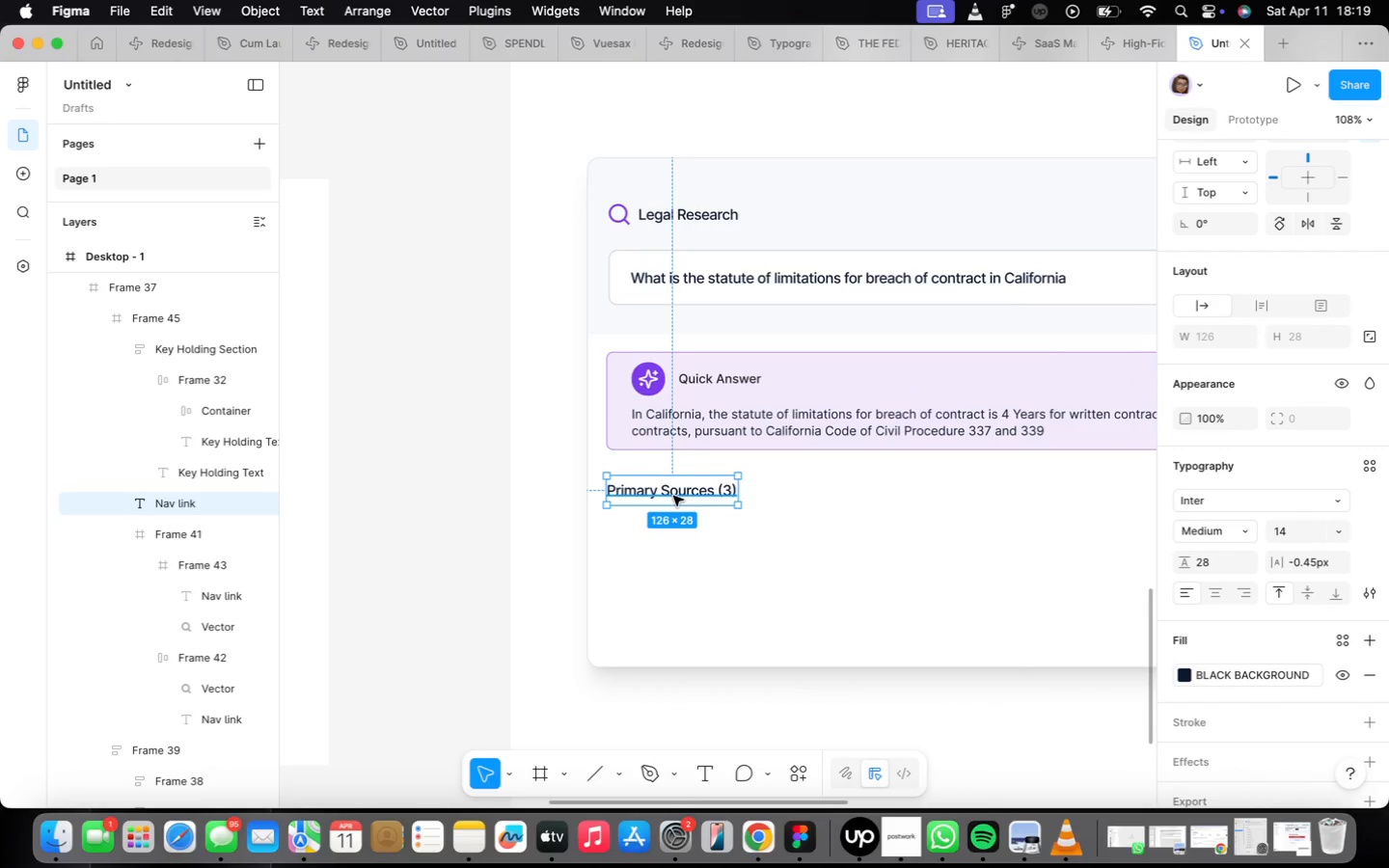 
left_click([753, 404])
 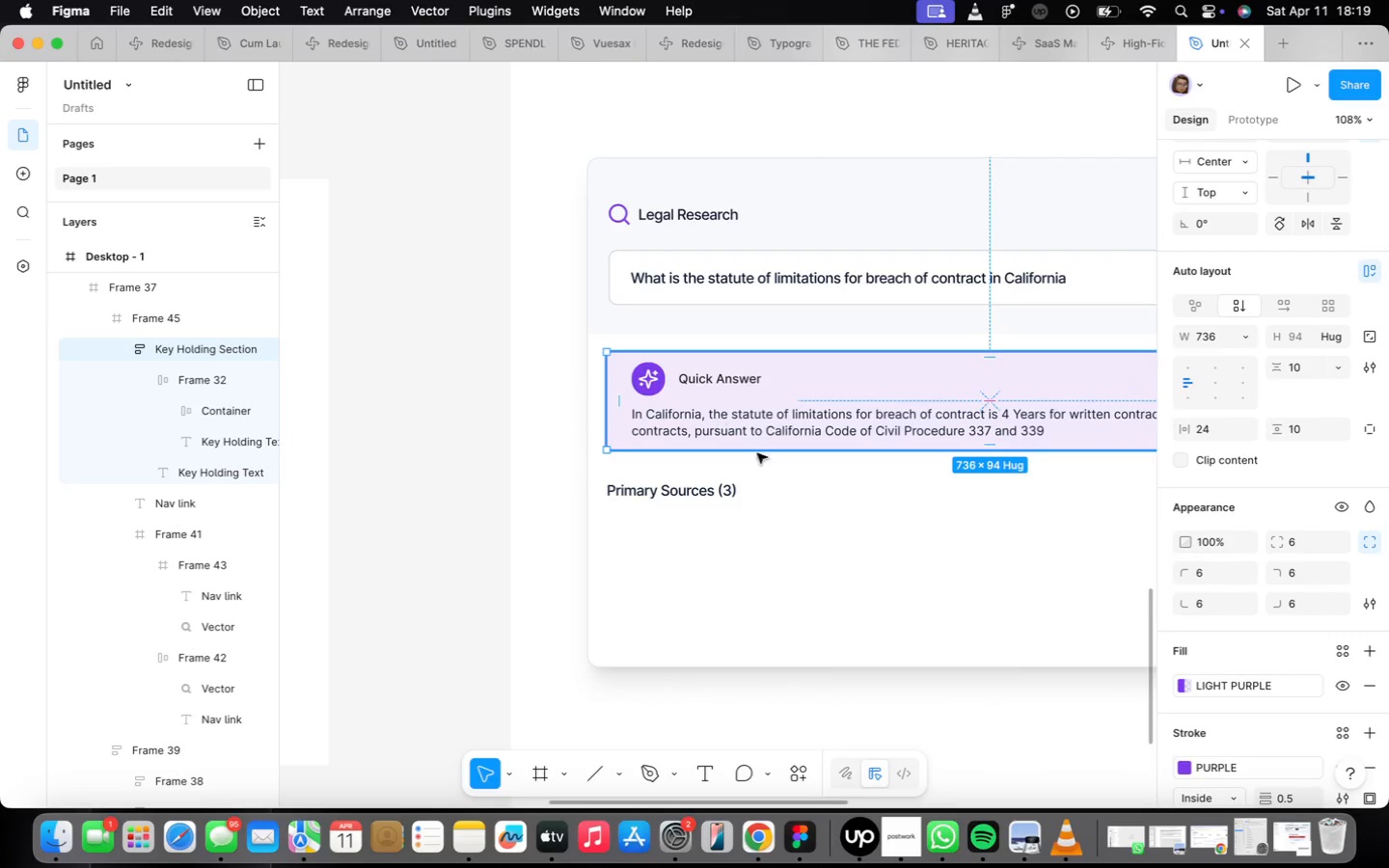 
scroll: coordinate [753, 489], scroll_direction: down, amount: 5.0
 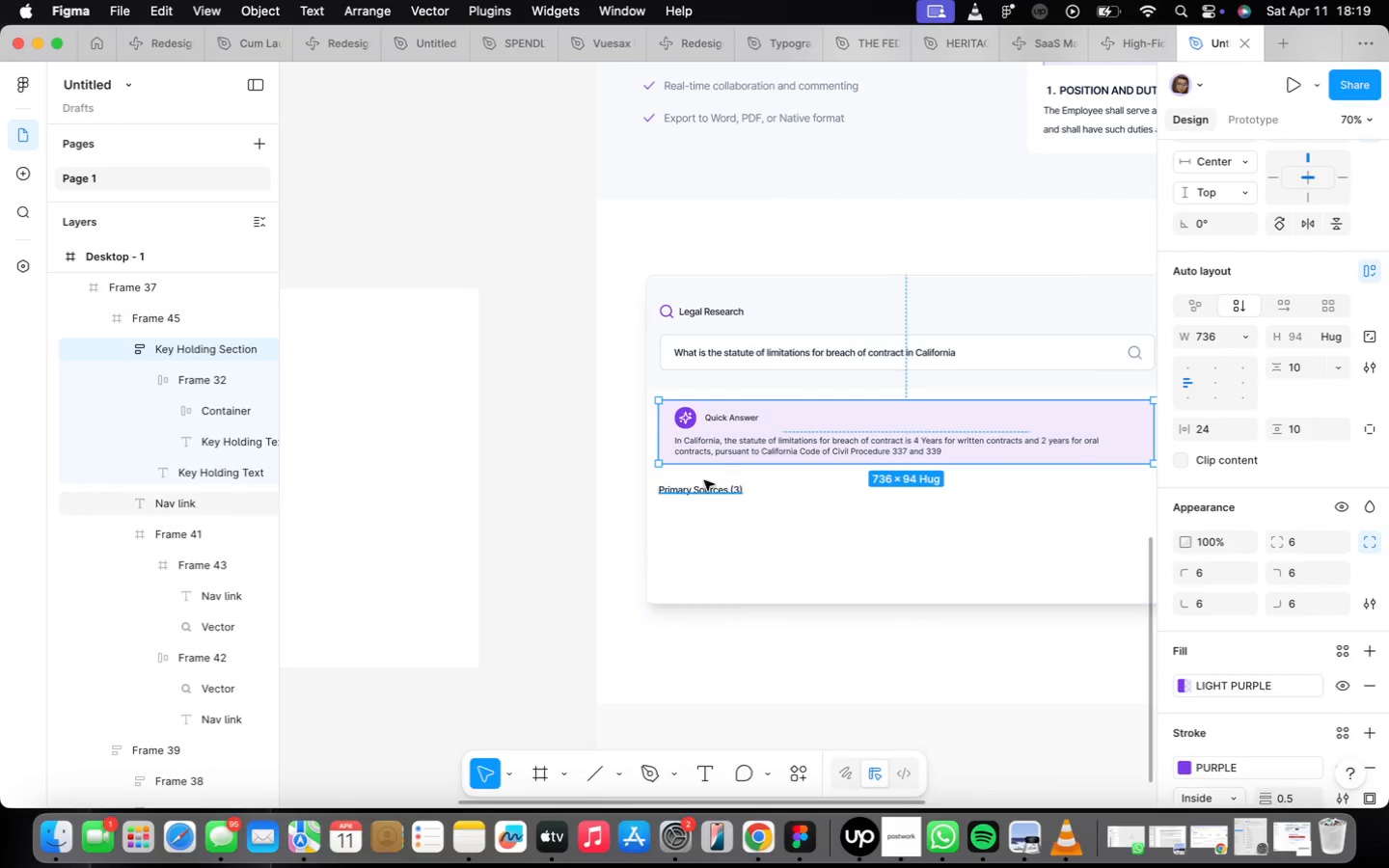 
left_click([709, 489])
 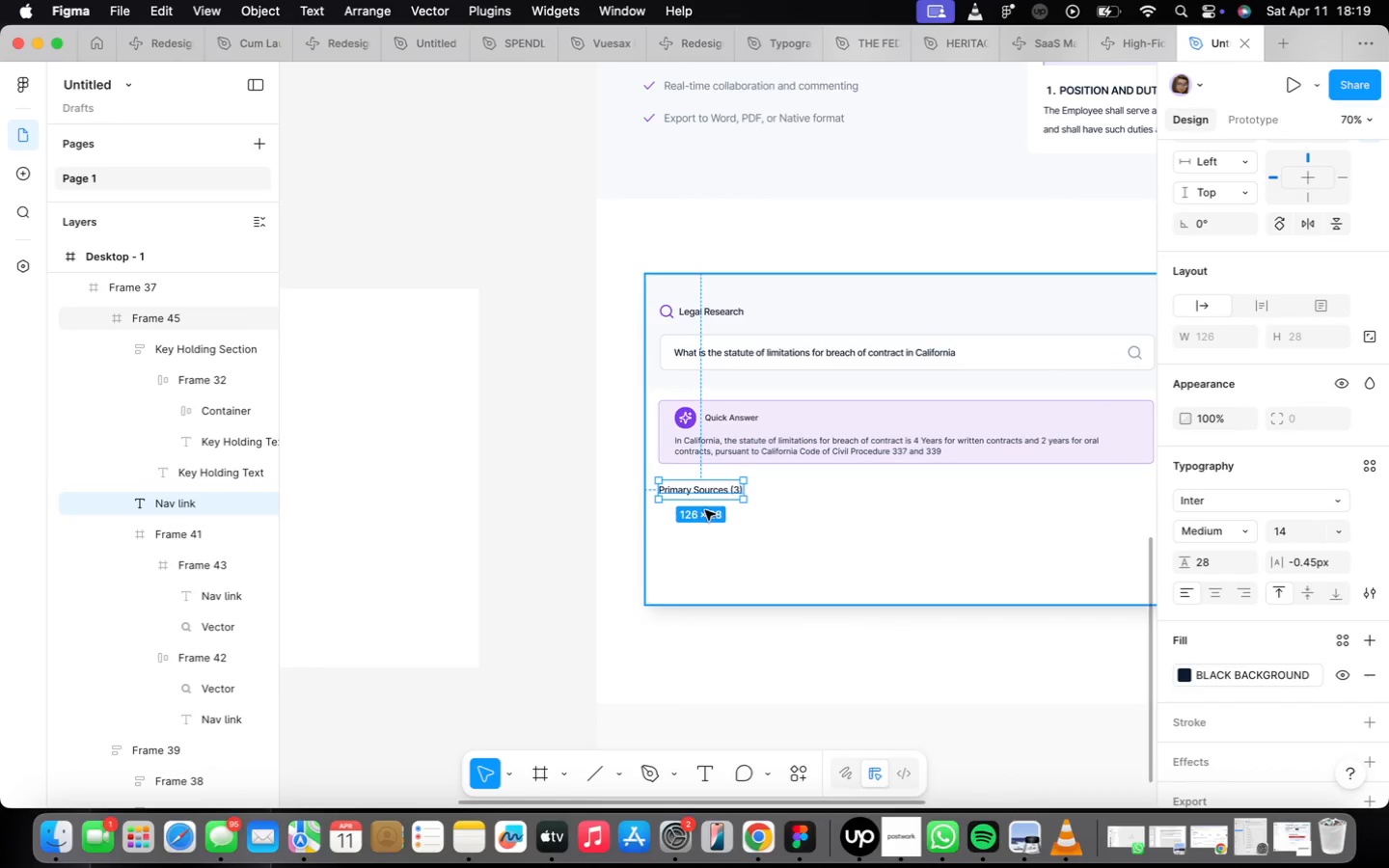 
scroll: coordinate [726, 509], scroll_direction: down, amount: 1.0
 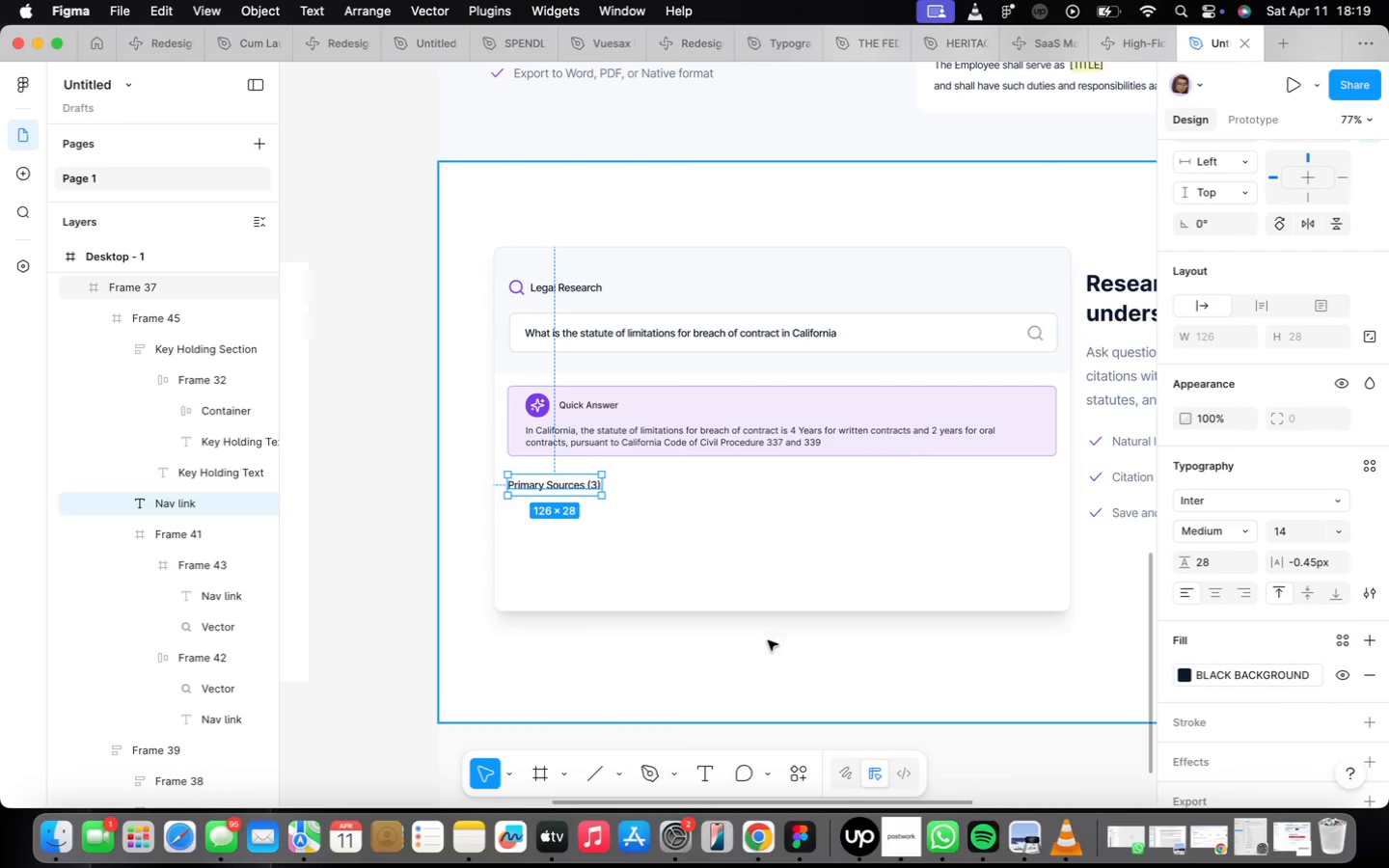 
scroll: coordinate [581, 485], scroll_direction: up, amount: 5.0
 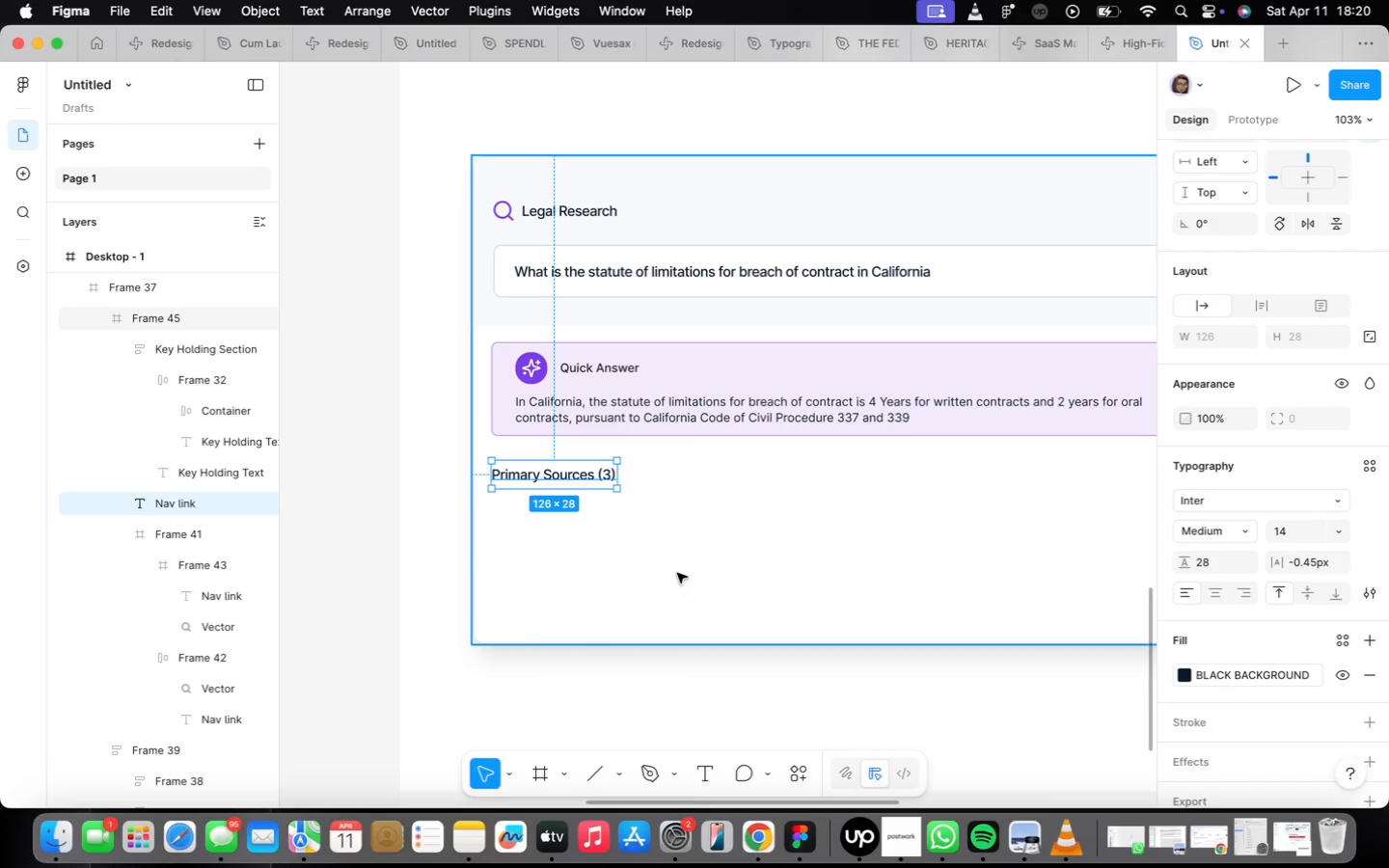 
wait(14.74)
 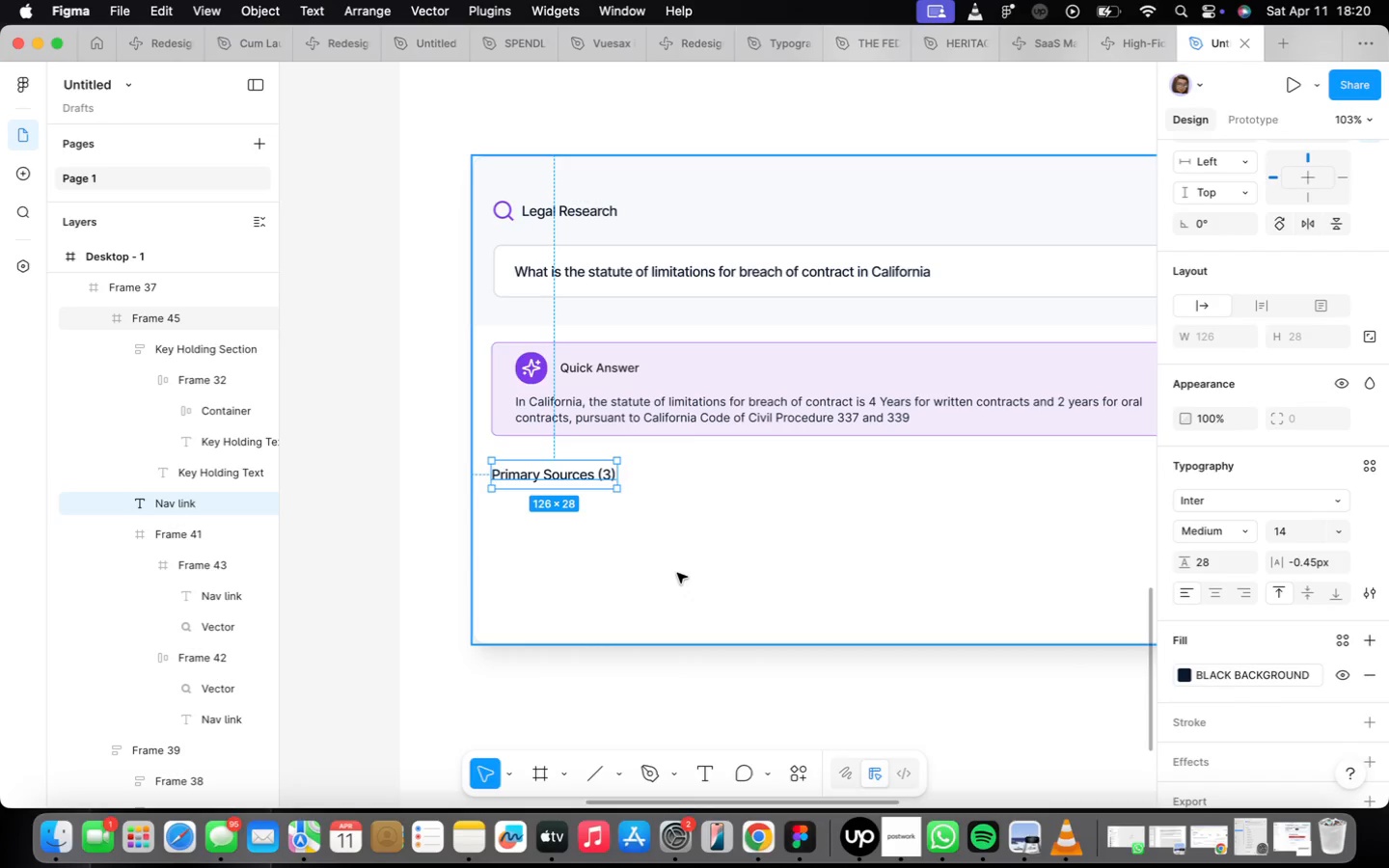 
scroll: coordinate [667, 537], scroll_direction: down, amount: 4.0
 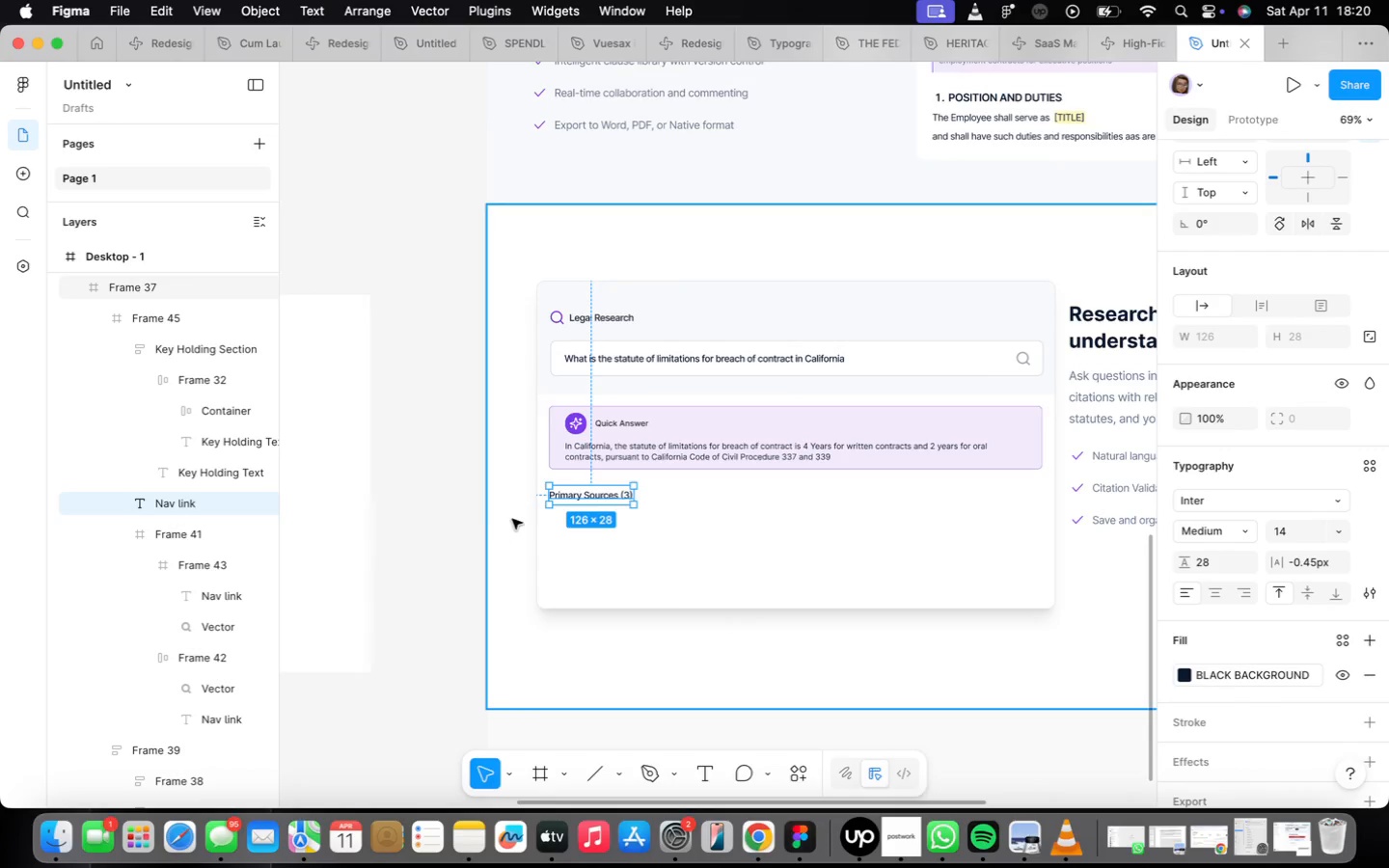 
left_click([508, 530])
 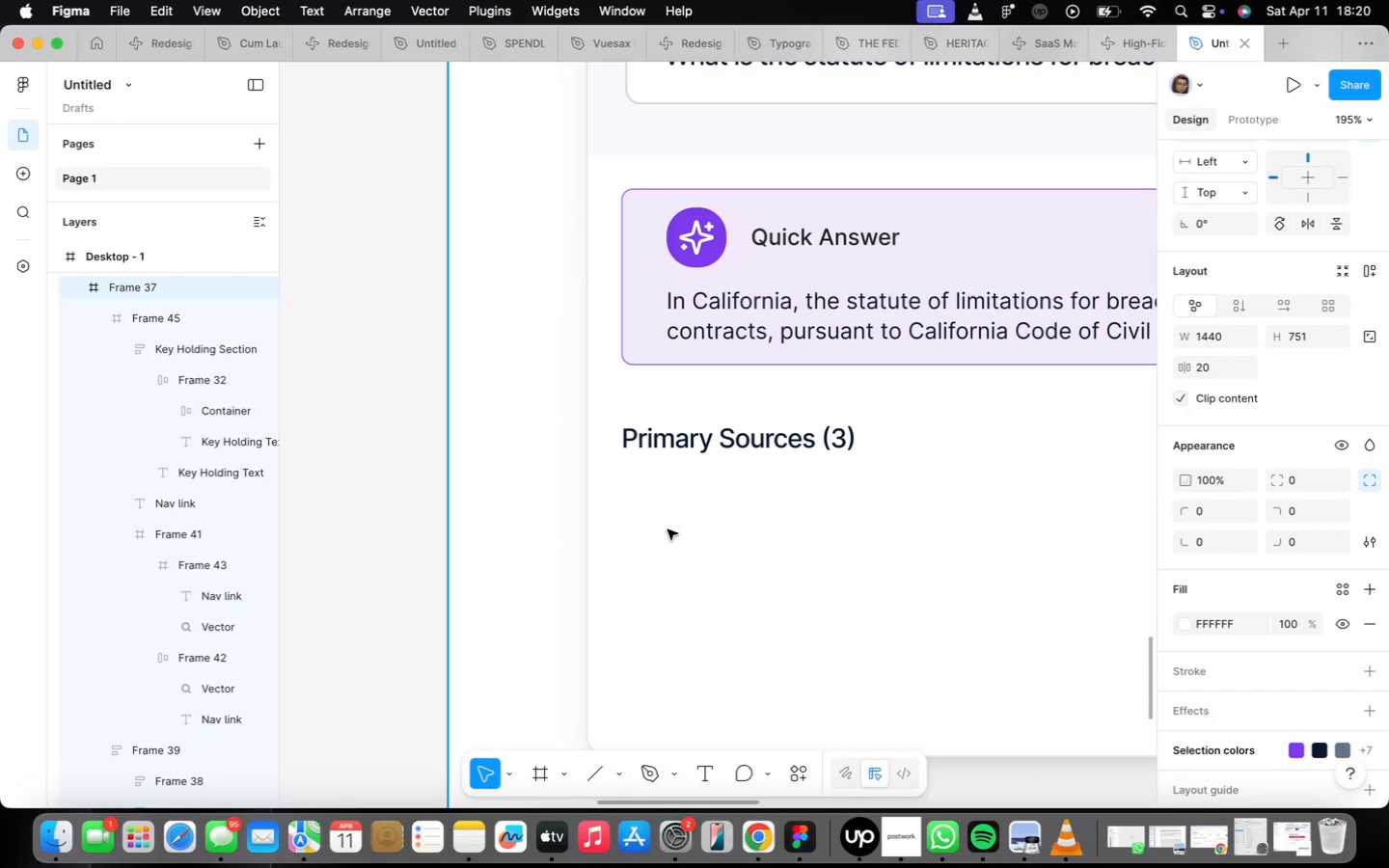 
scroll: coordinate [508, 530], scroll_direction: up, amount: 15.0
 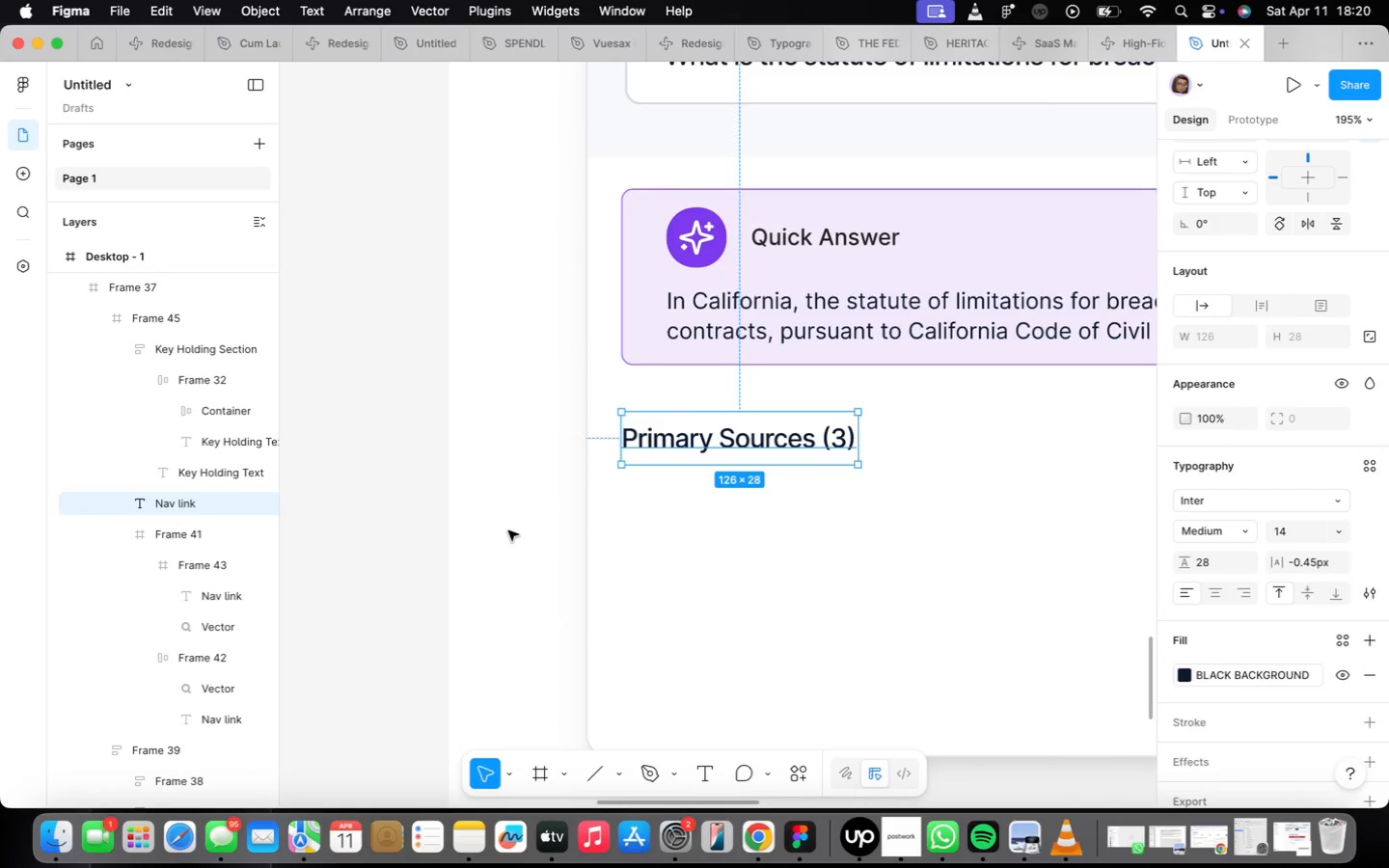 
wait(35.12)
 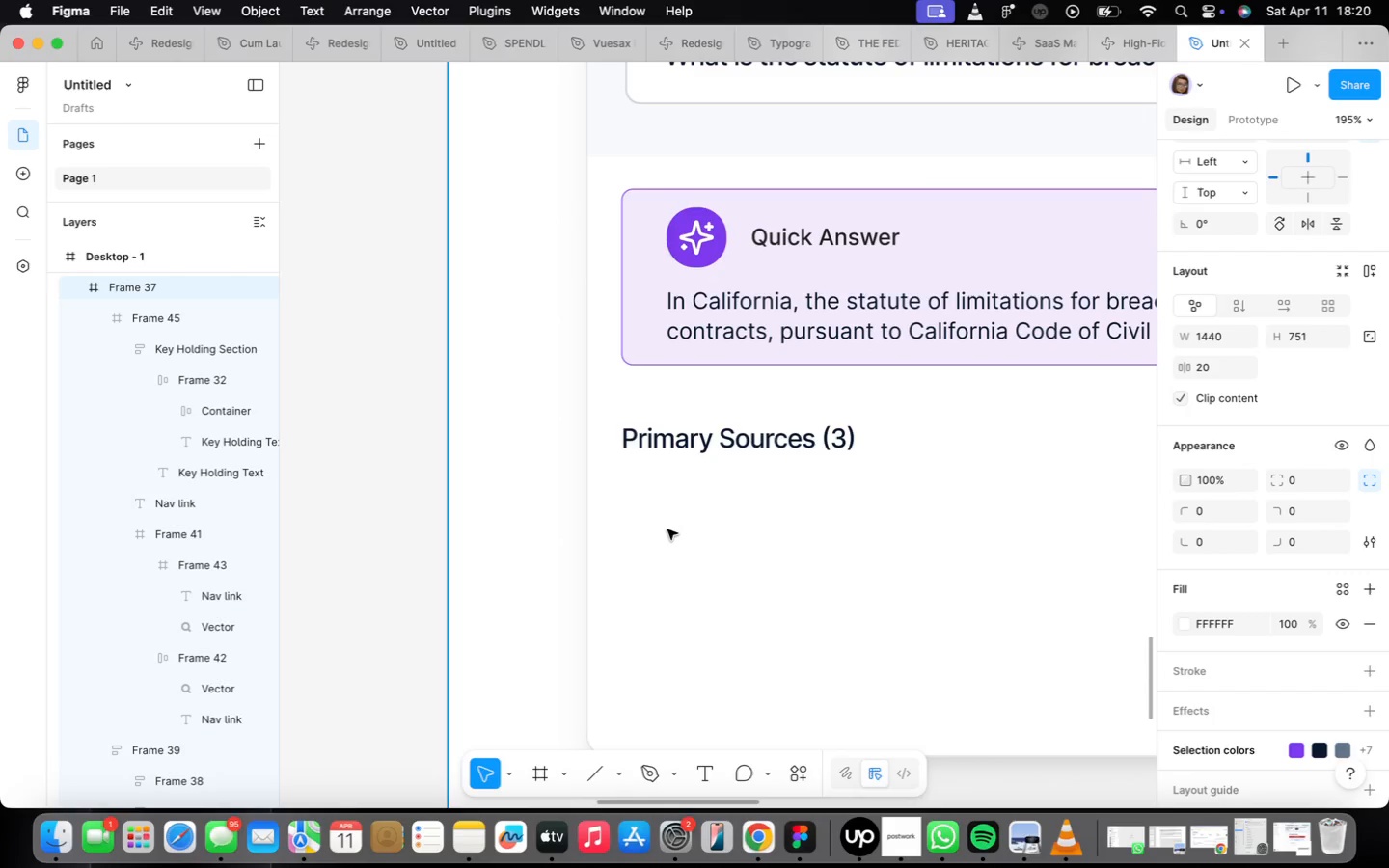 
scroll: coordinate [754, 504], scroll_direction: down, amount: 14.0
 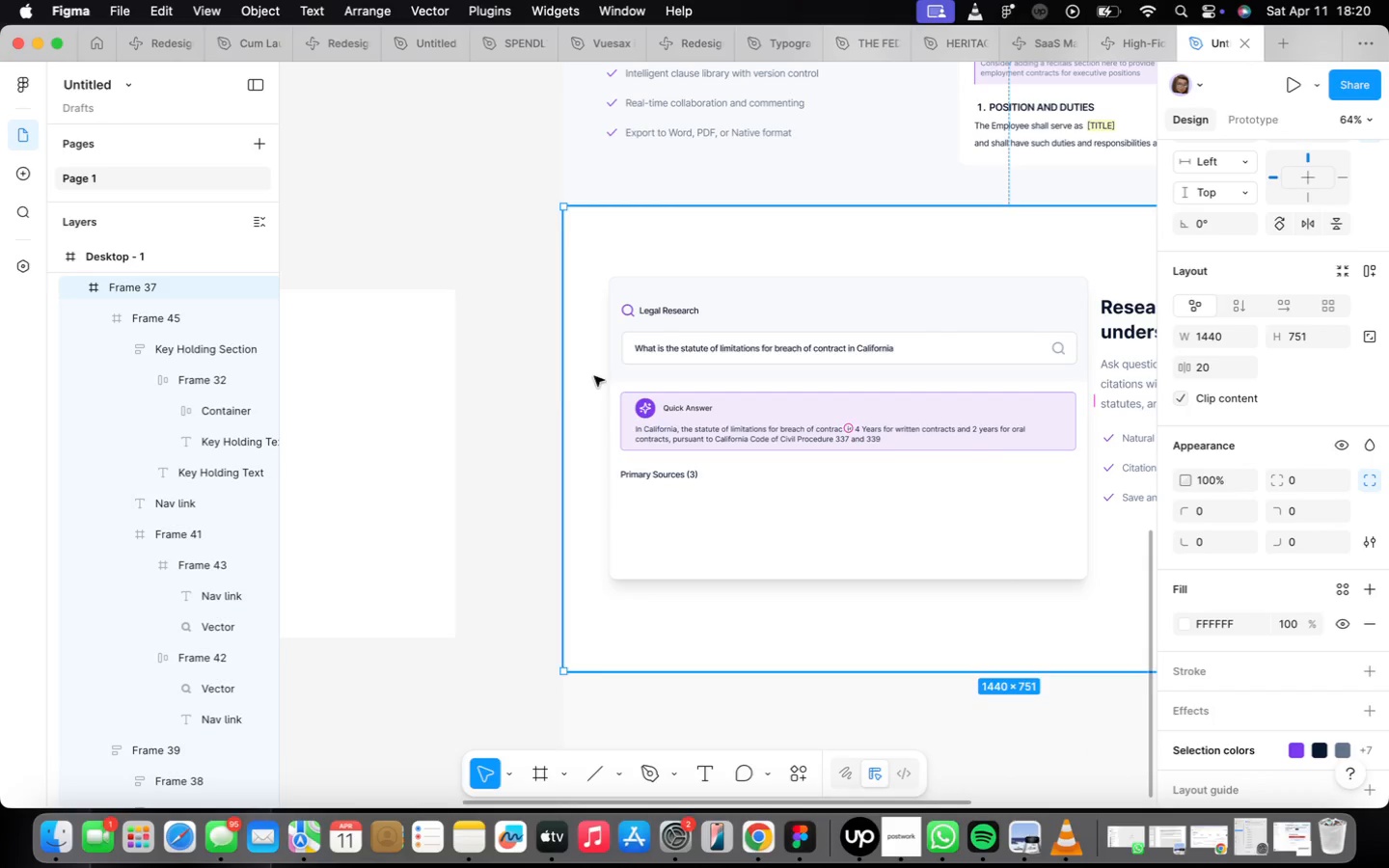 
left_click([486, 405])
 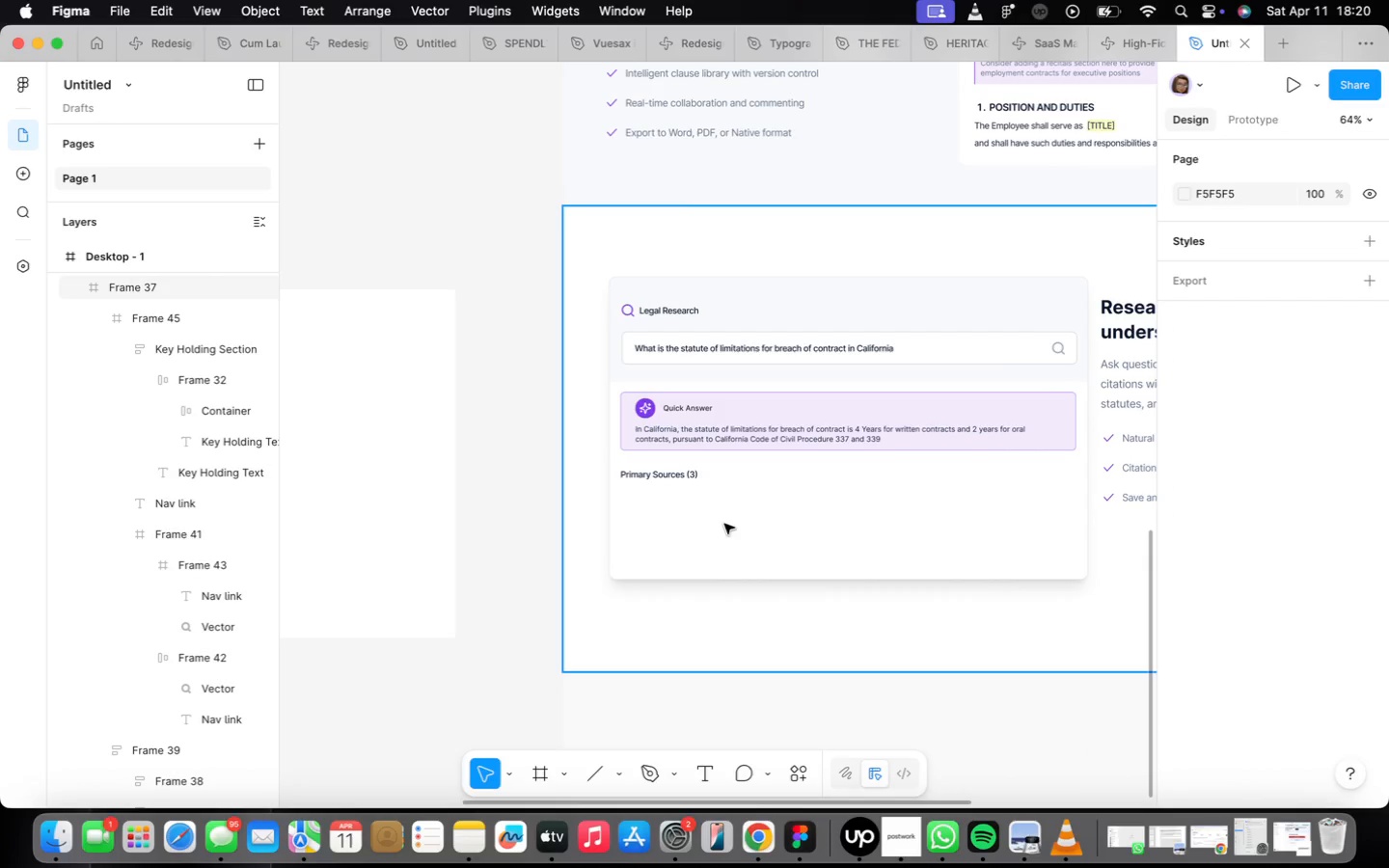 
scroll: coordinate [743, 535], scroll_direction: up, amount: 7.0
 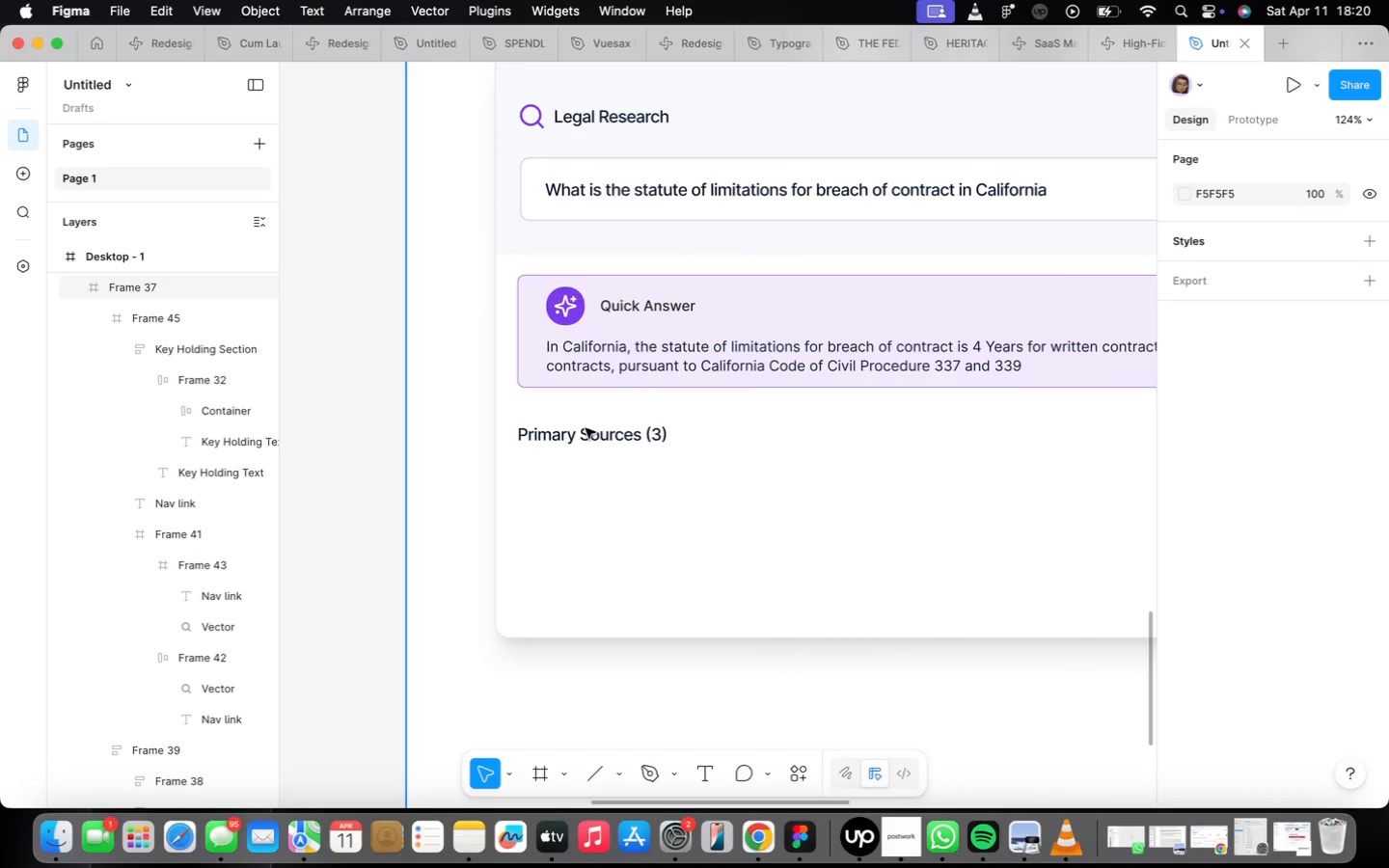 
double_click([586, 428])
 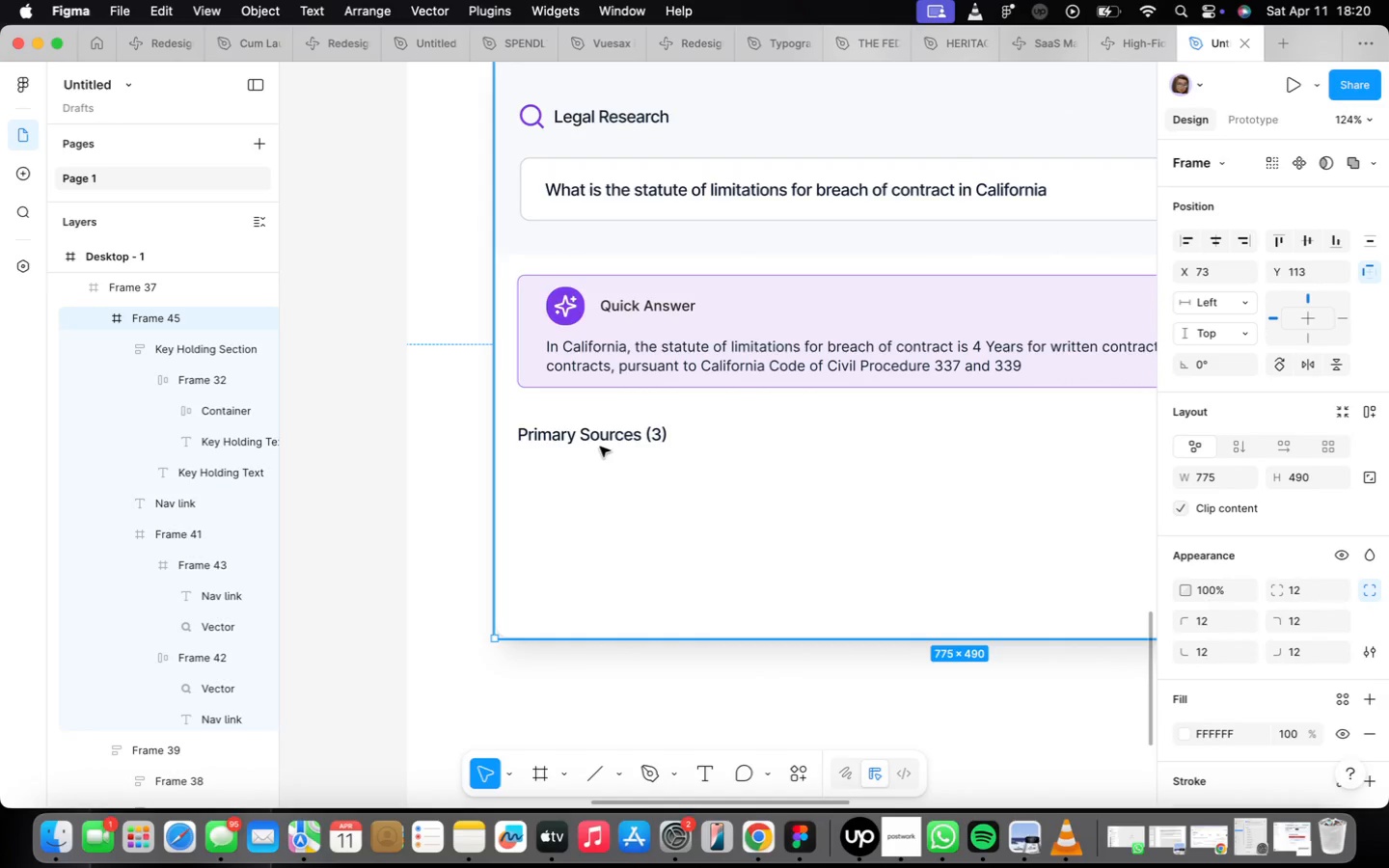 
double_click([598, 440])
 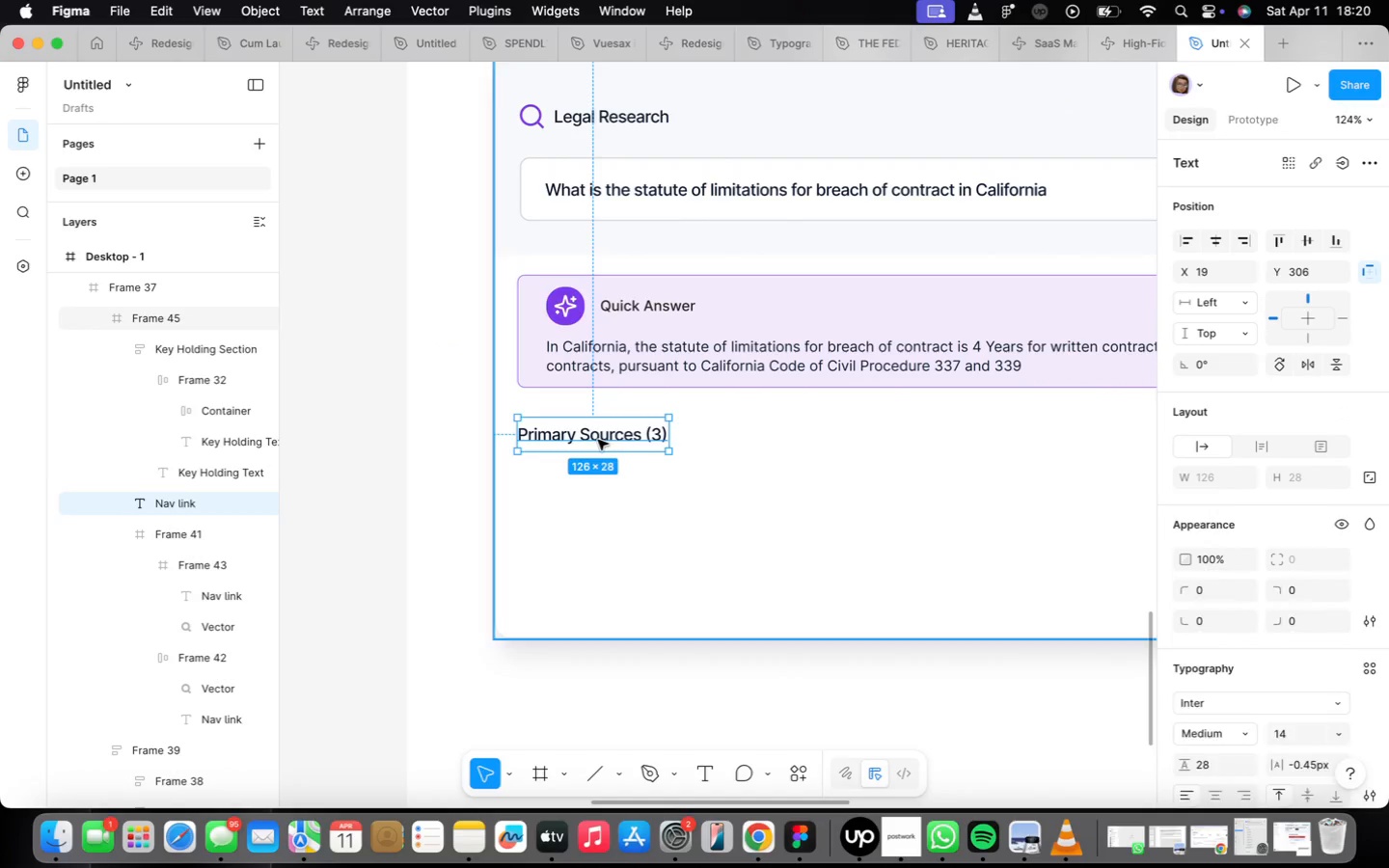 
triple_click([598, 440])
 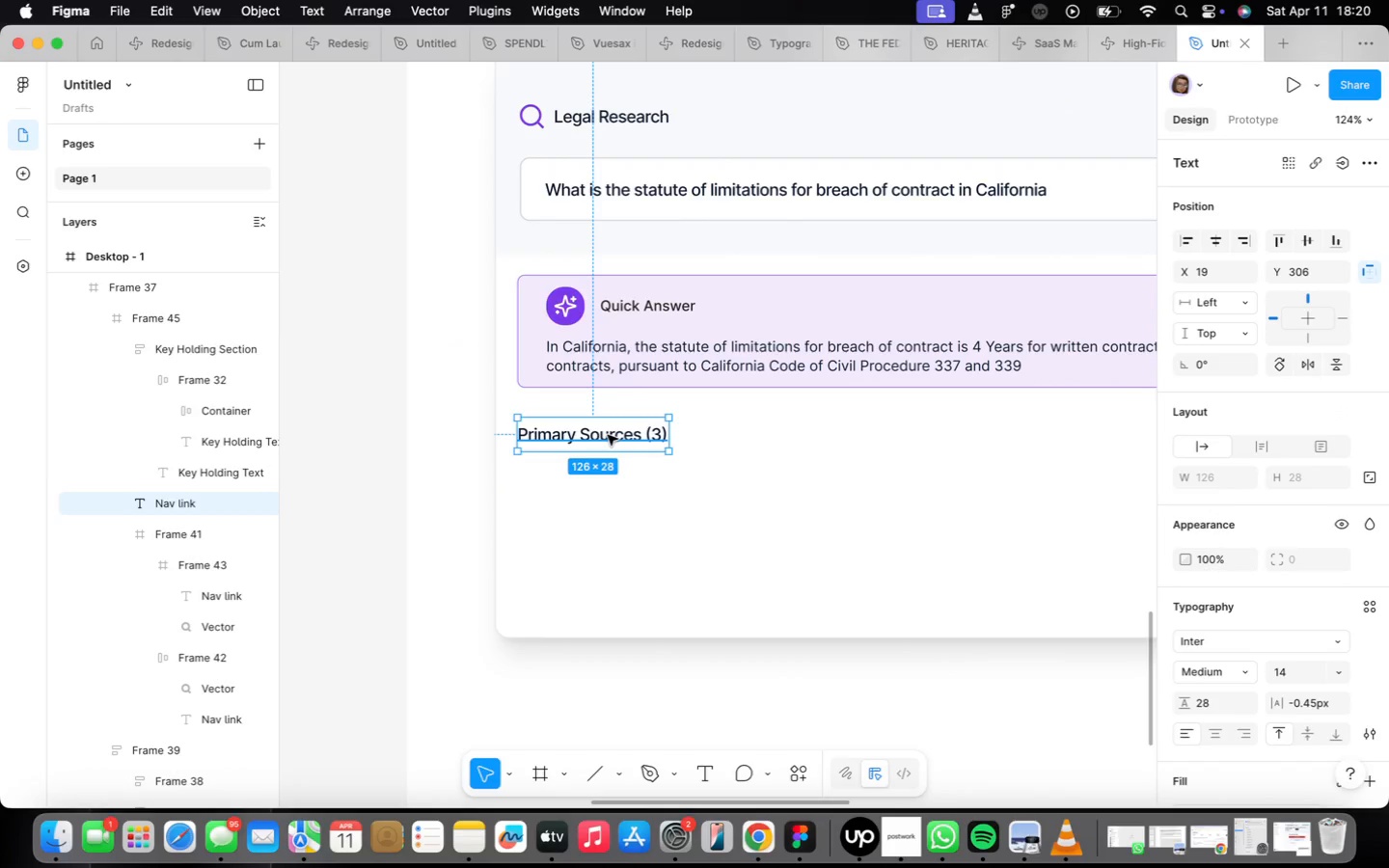 
wait(8.46)
 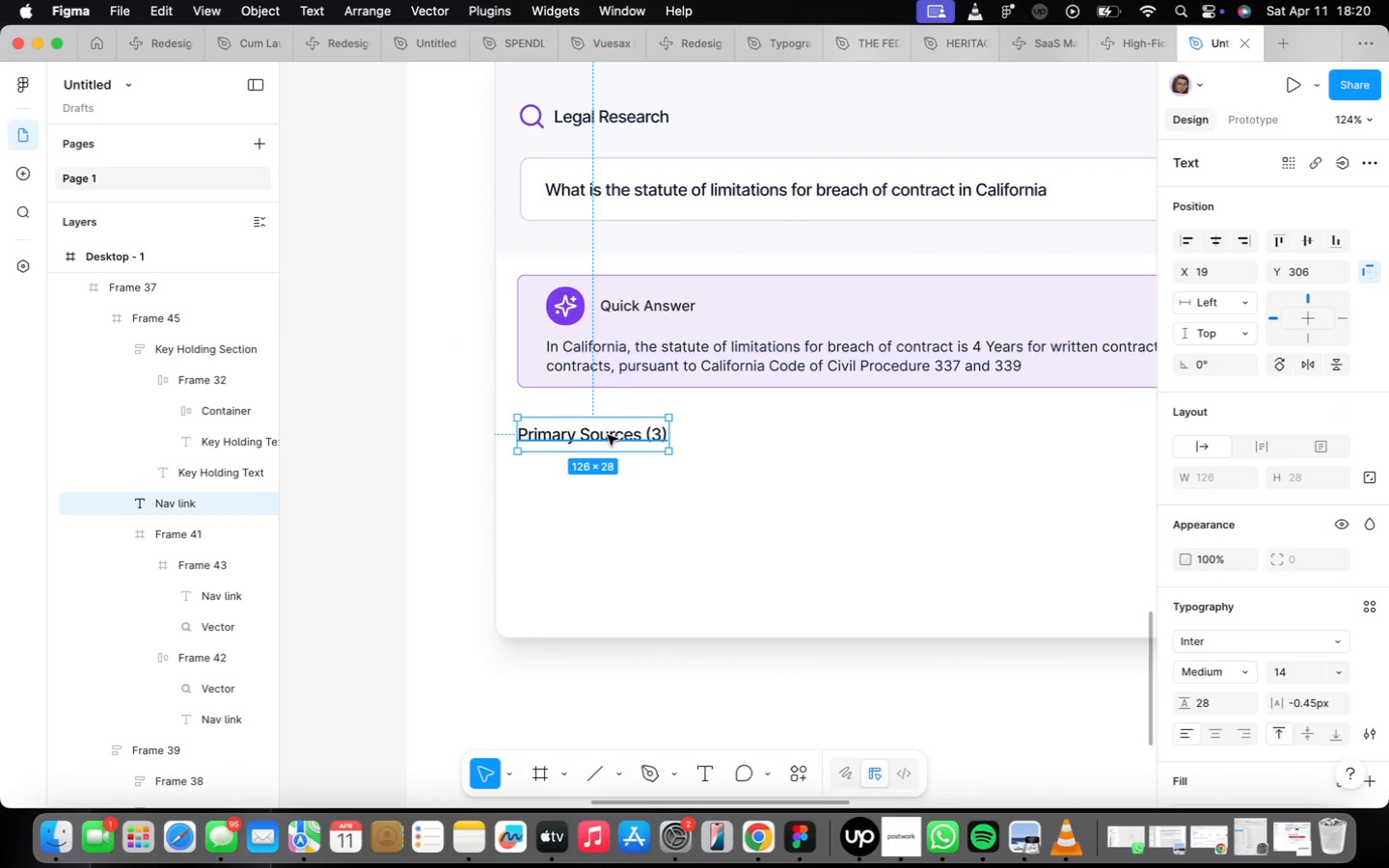 
hold_key(key=OptionLeft, duration=3.14)
left_click_drag(start_coordinate=[579, 434], to_coordinate=[578, 484])
 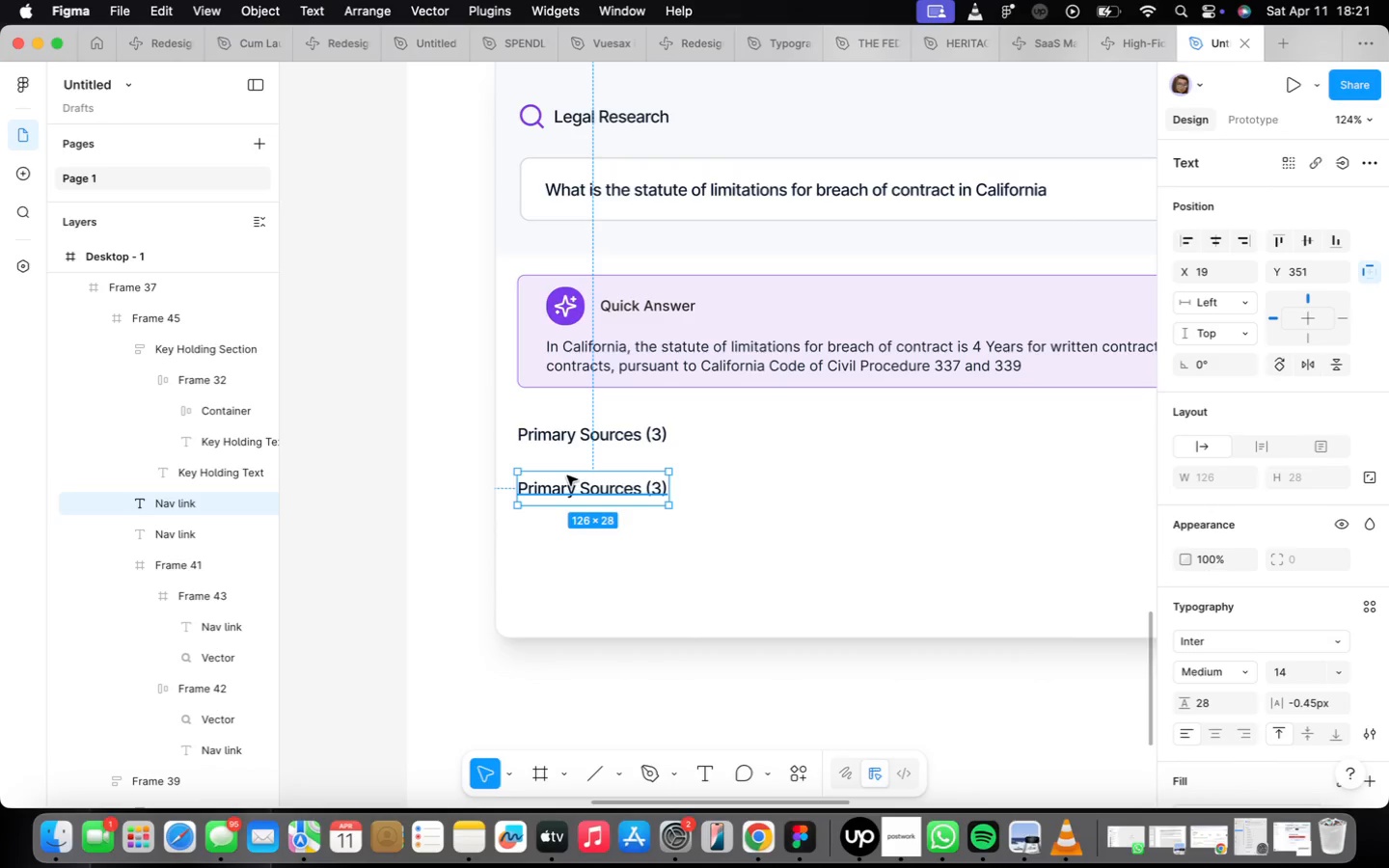 
wait(6.3)
 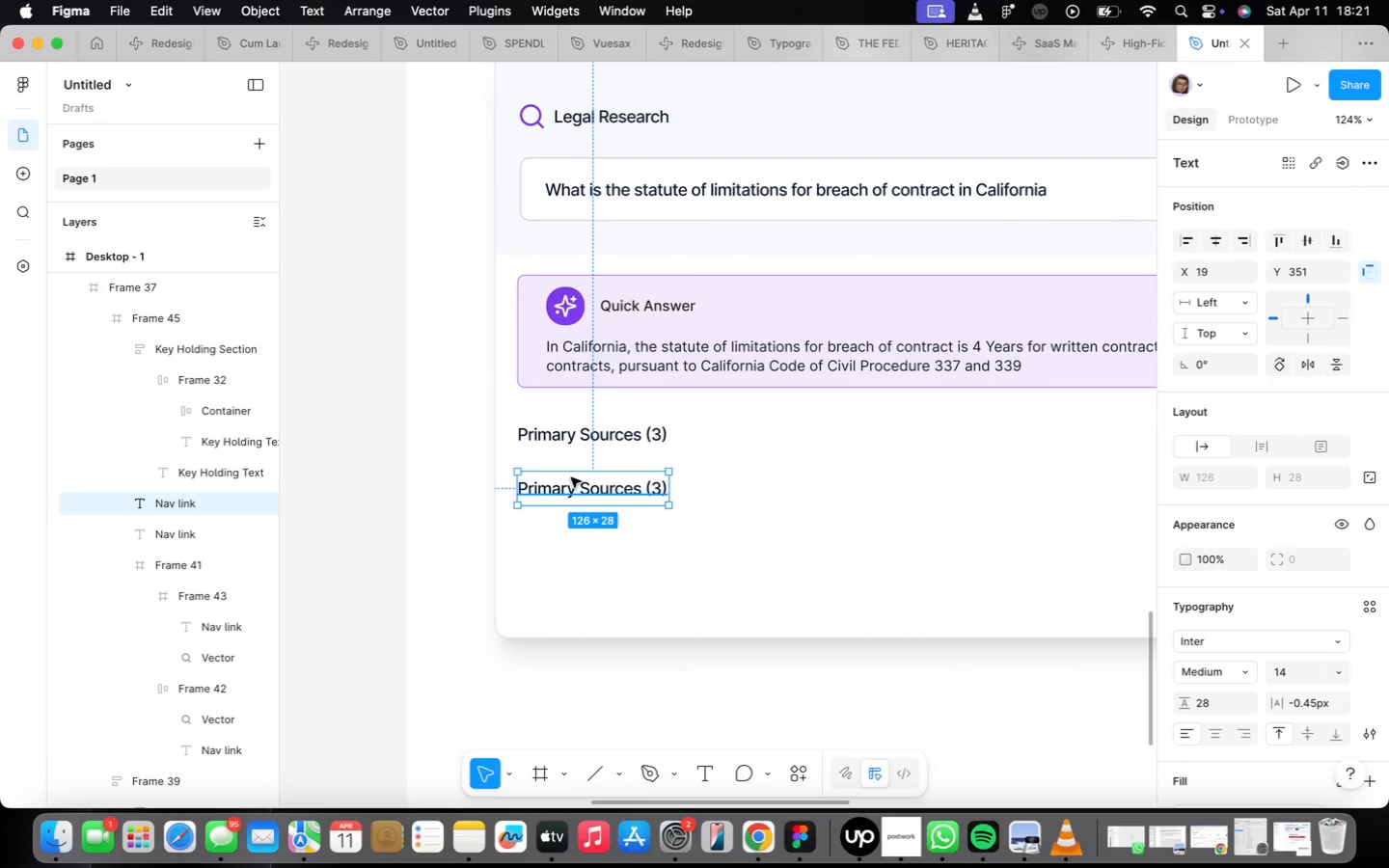 
key(Backspace)
 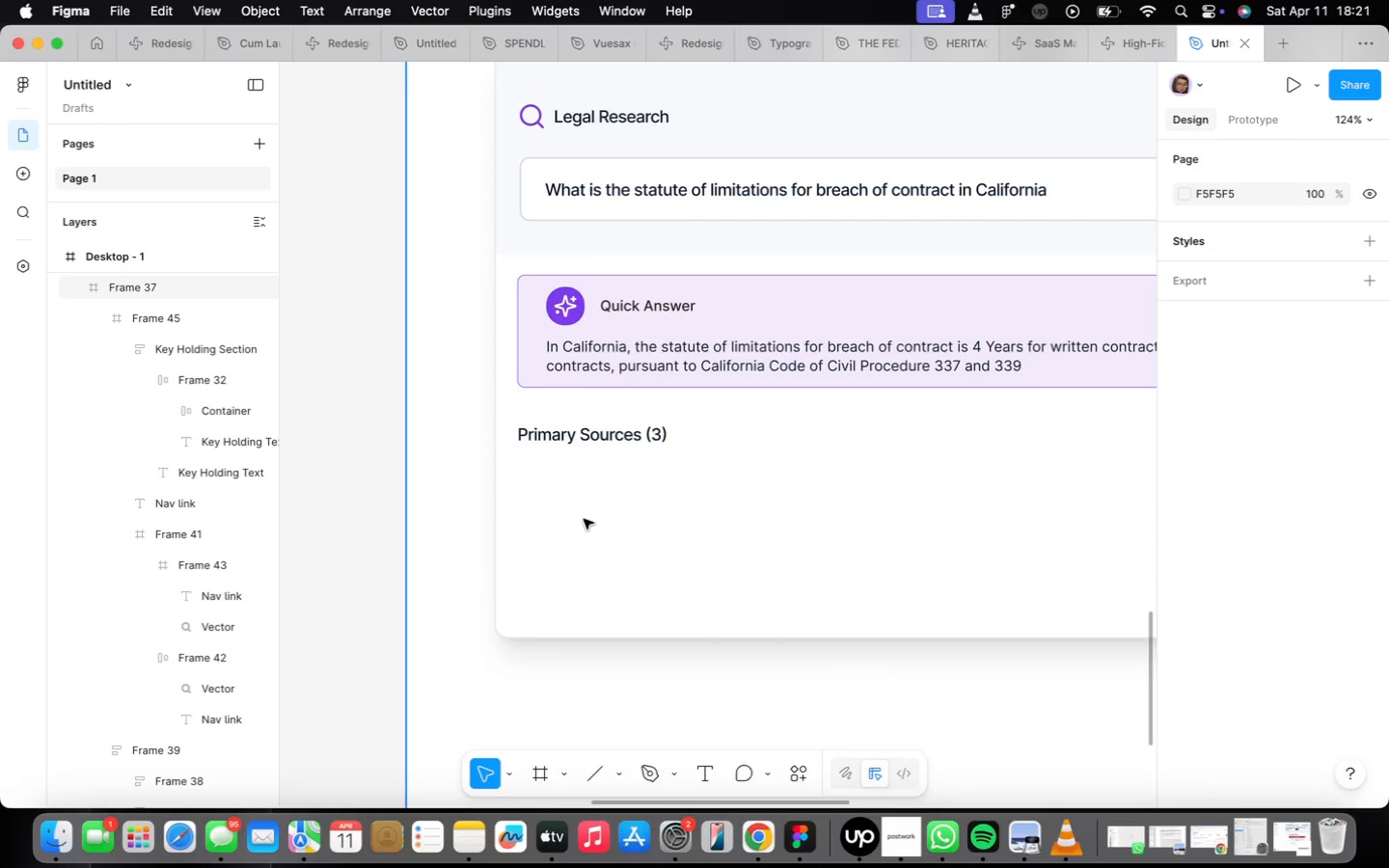 
scroll: coordinate [530, 517], scroll_direction: down, amount: 4.0
 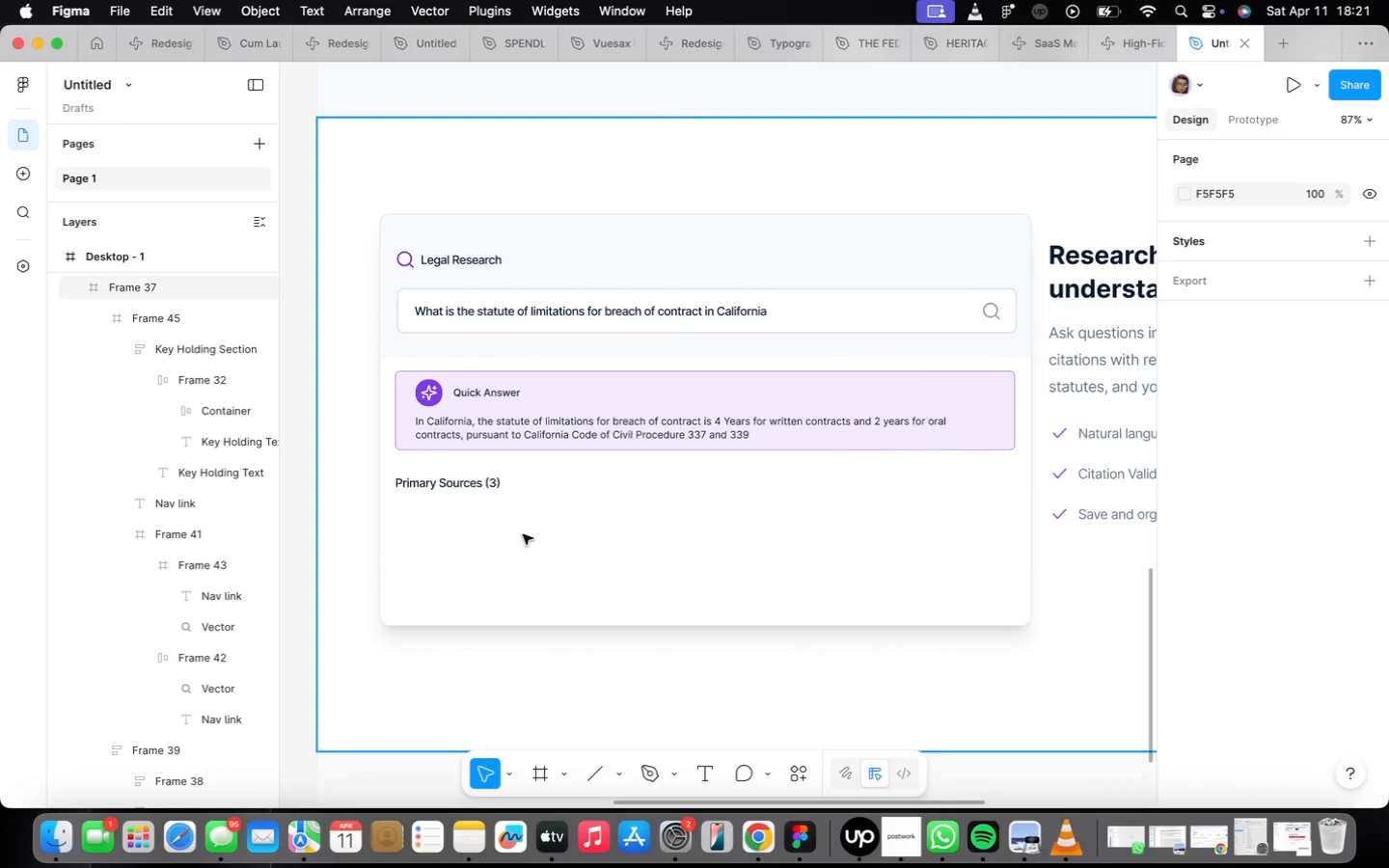 
scroll: coordinate [523, 540], scroll_direction: up, amount: 4.0
 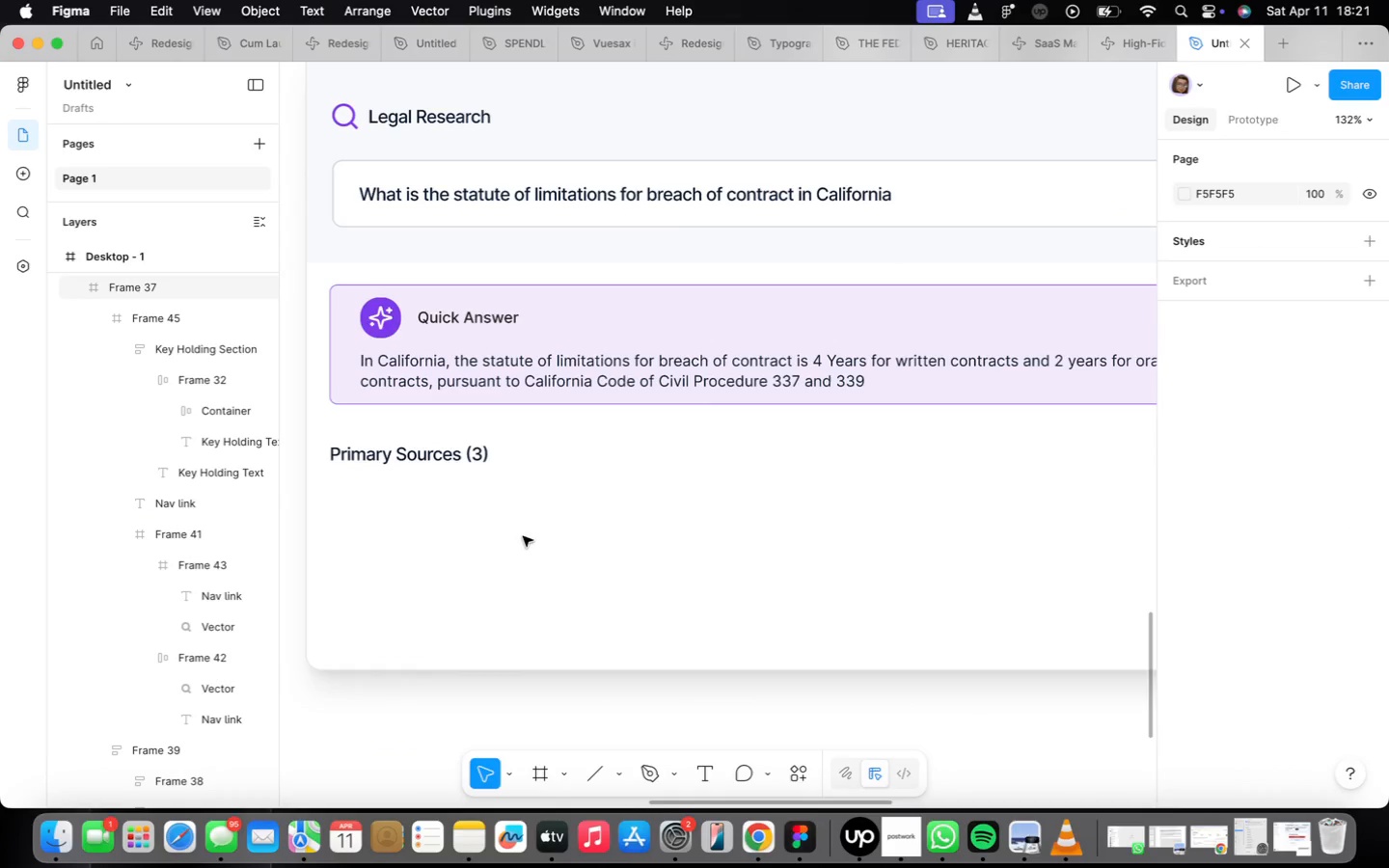 
scroll: coordinate [523, 536], scroll_direction: down, amount: 2.0
 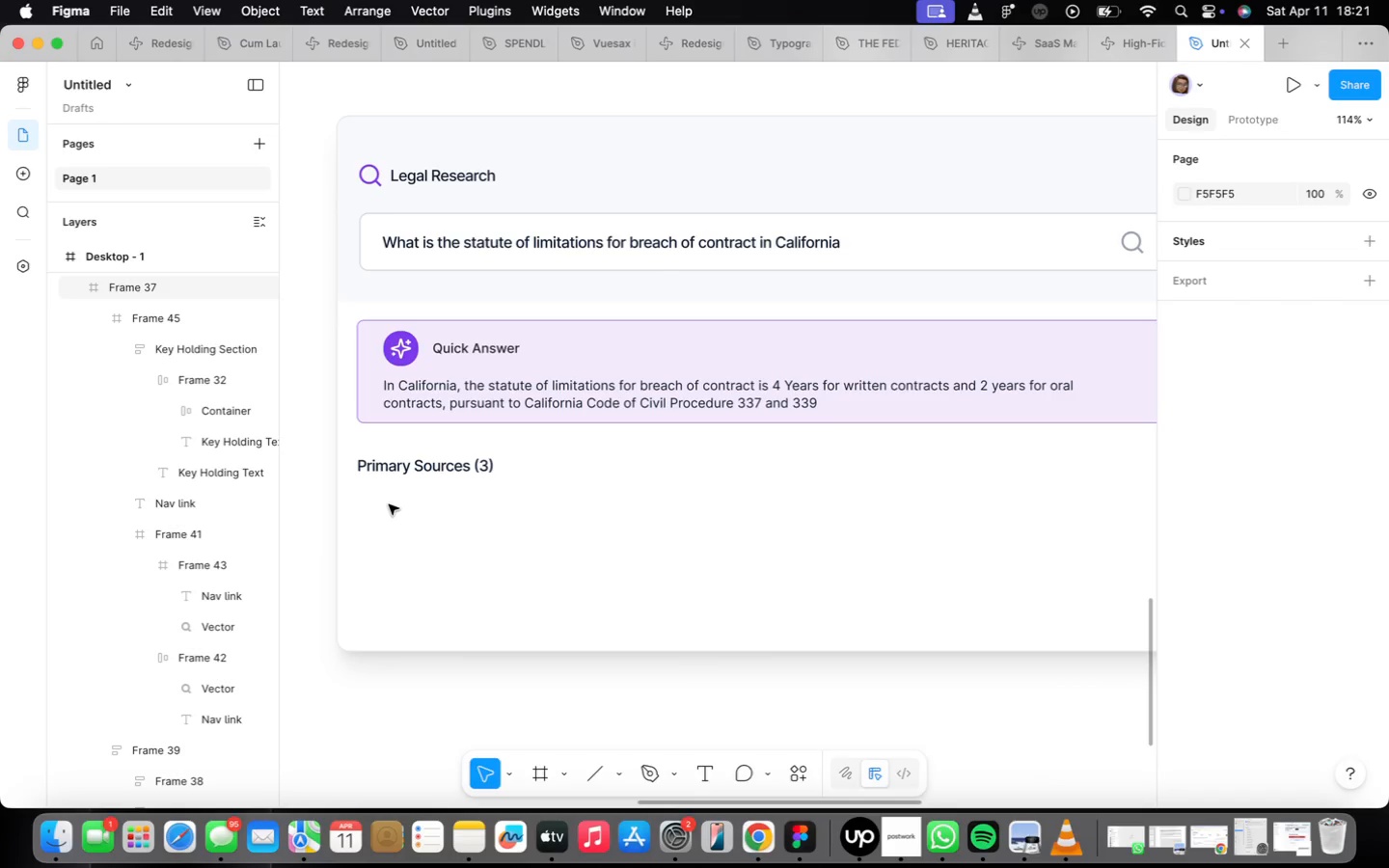 
wait(12.79)
 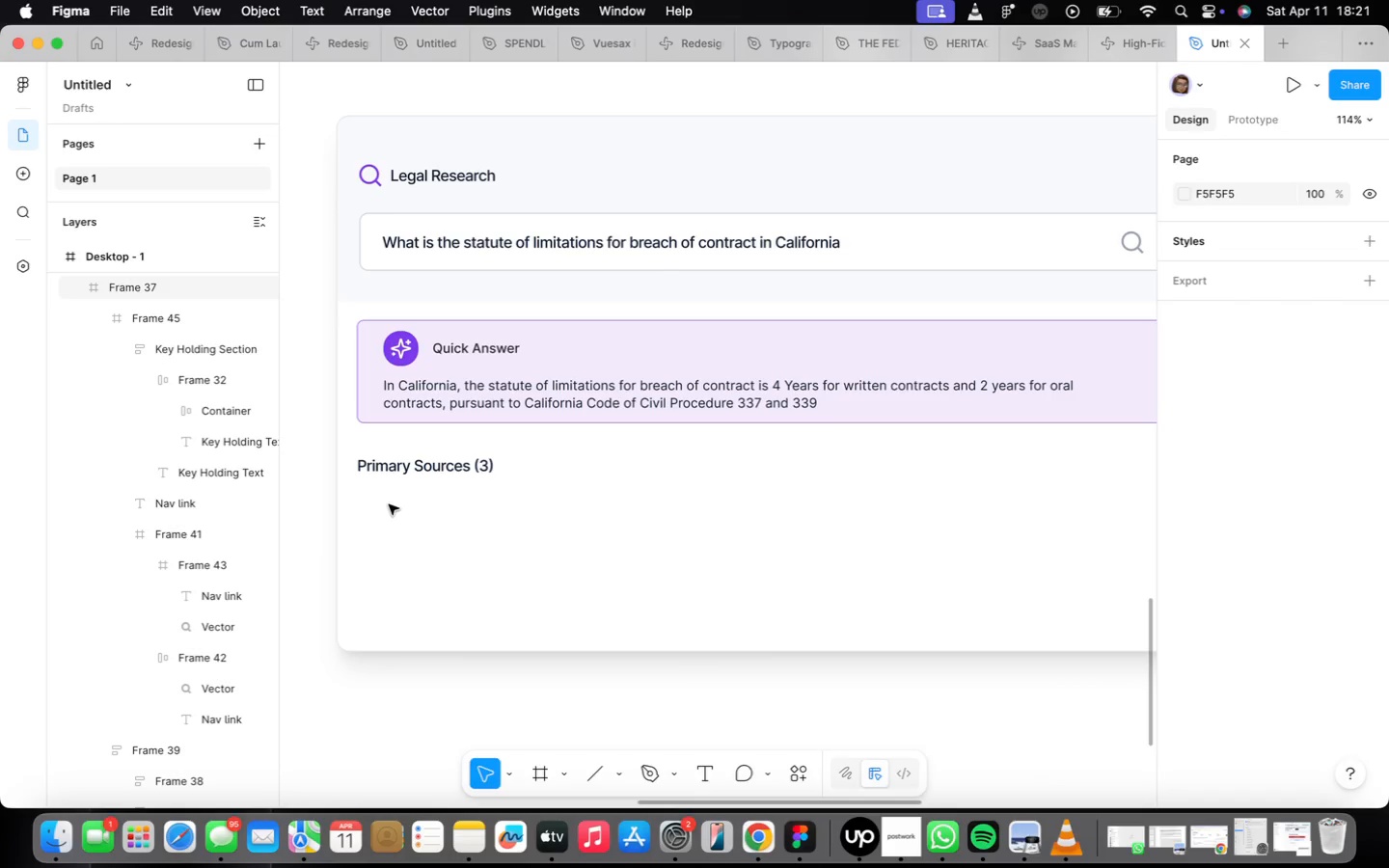 
left_click_drag(start_coordinate=[375, 468], to_coordinate=[379, 473])
 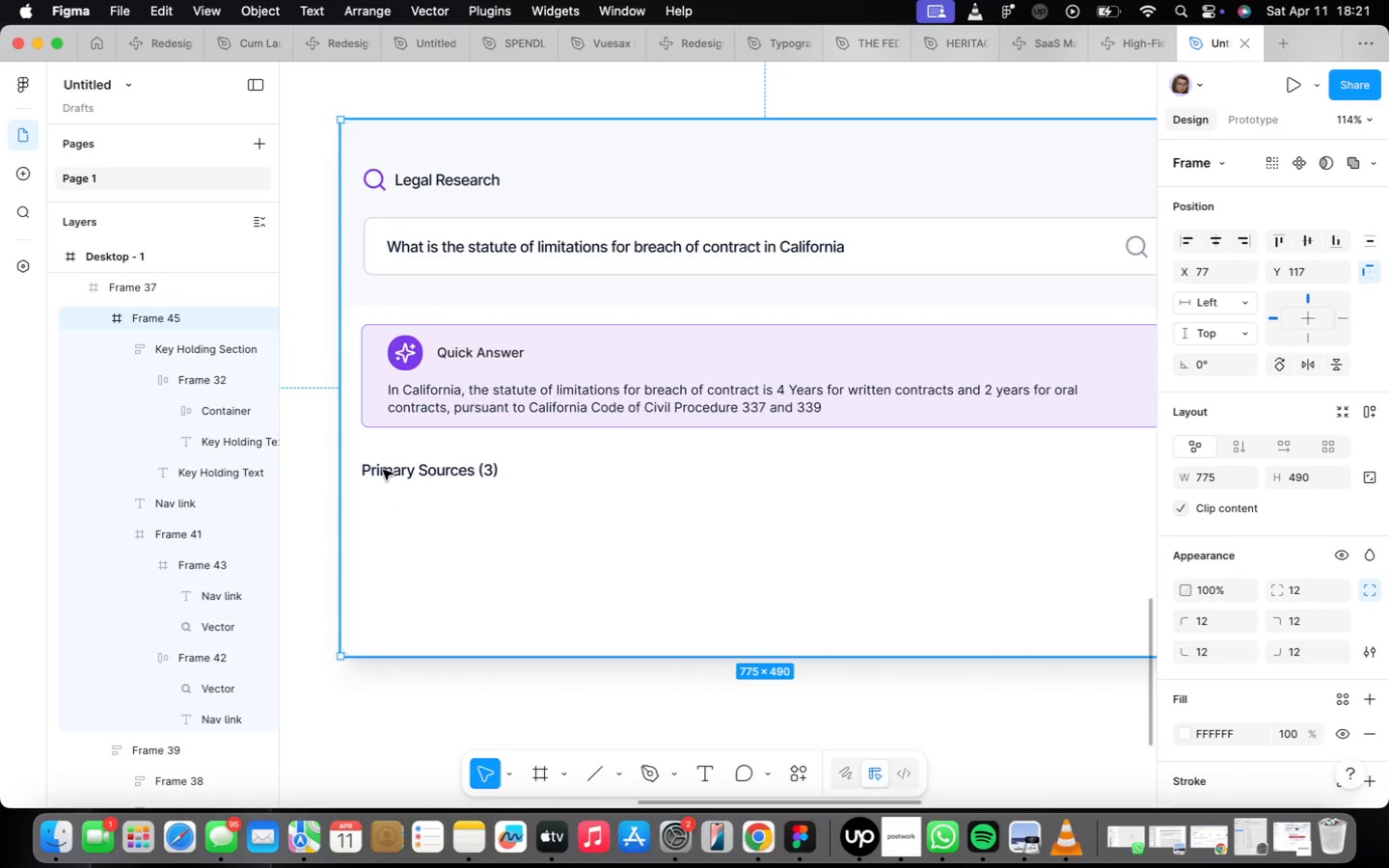 
key(Meta+Z)
 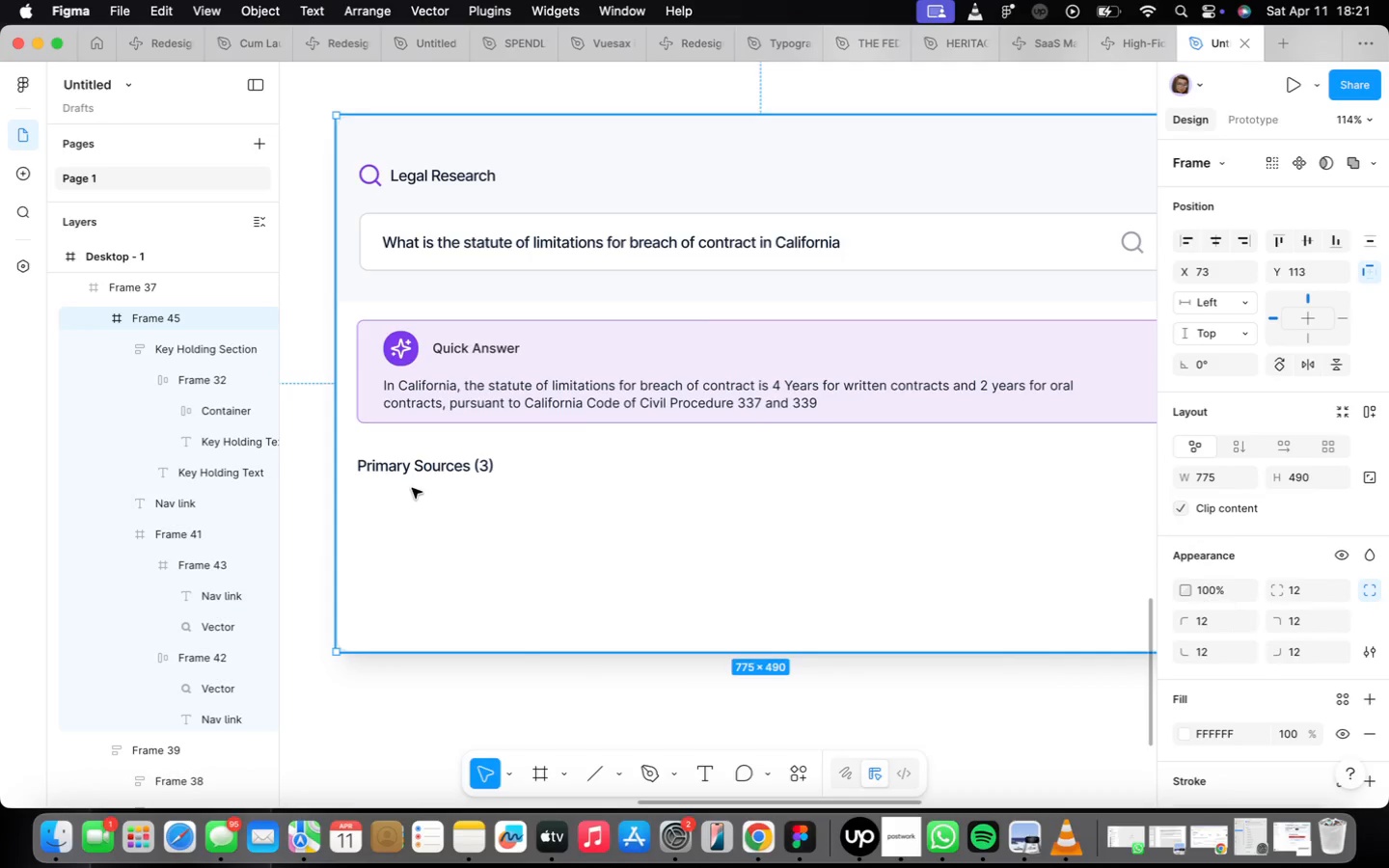 
double_click([412, 470])
 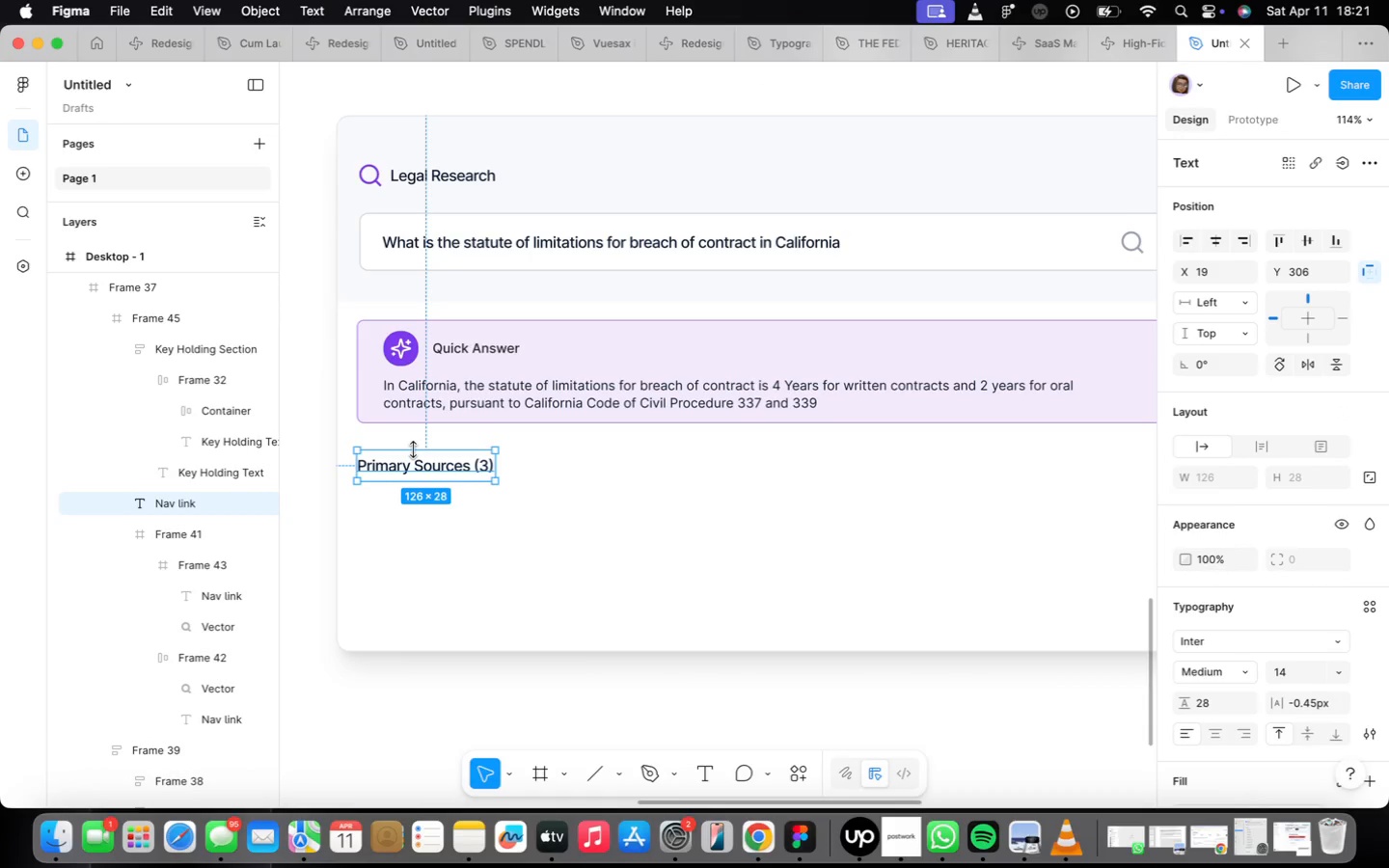 
hold_key(key=OptionLeft, duration=1.63)
left_click_drag(start_coordinate=[412, 459], to_coordinate=[411, 508])
 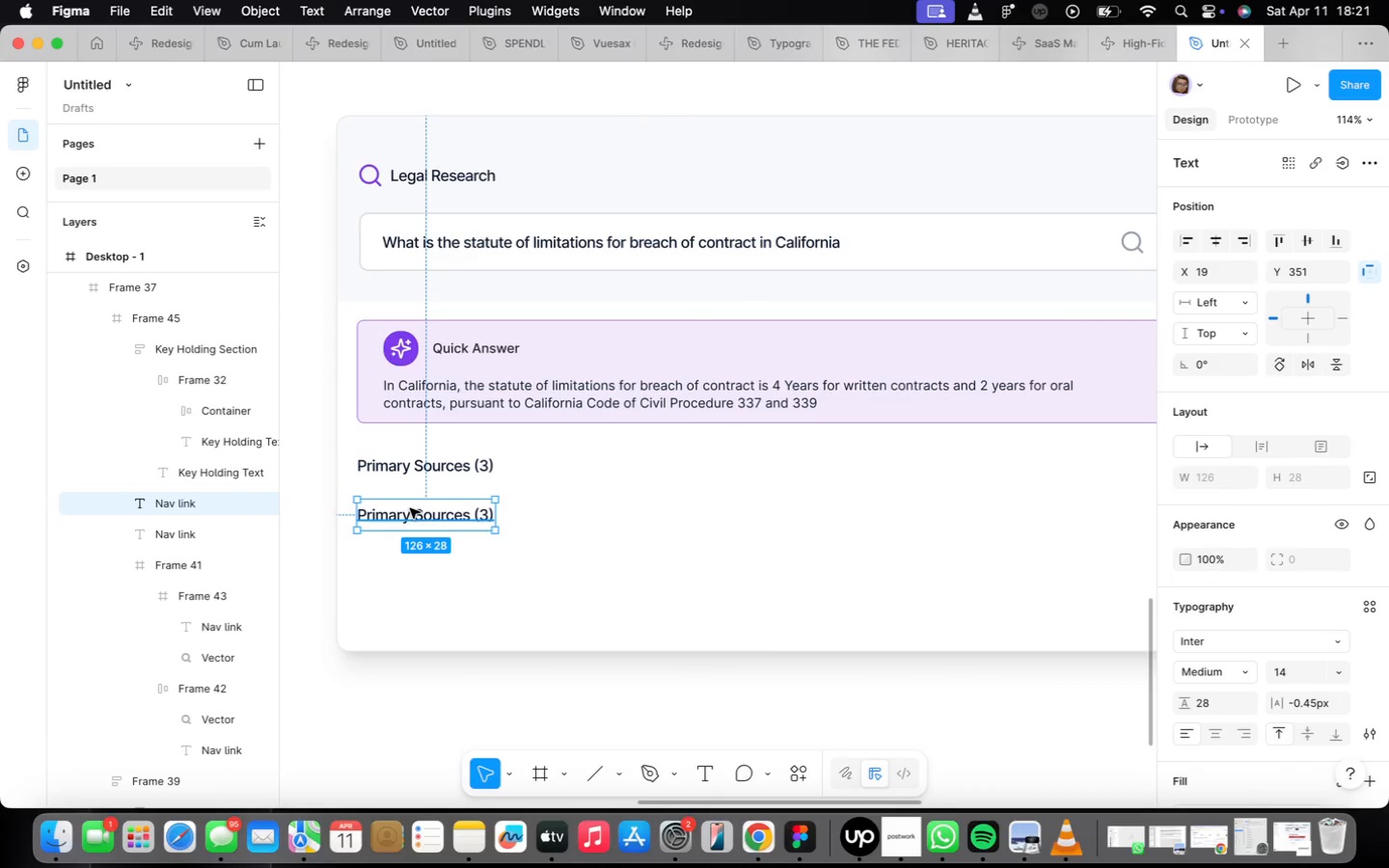 
double_click([410, 508])
 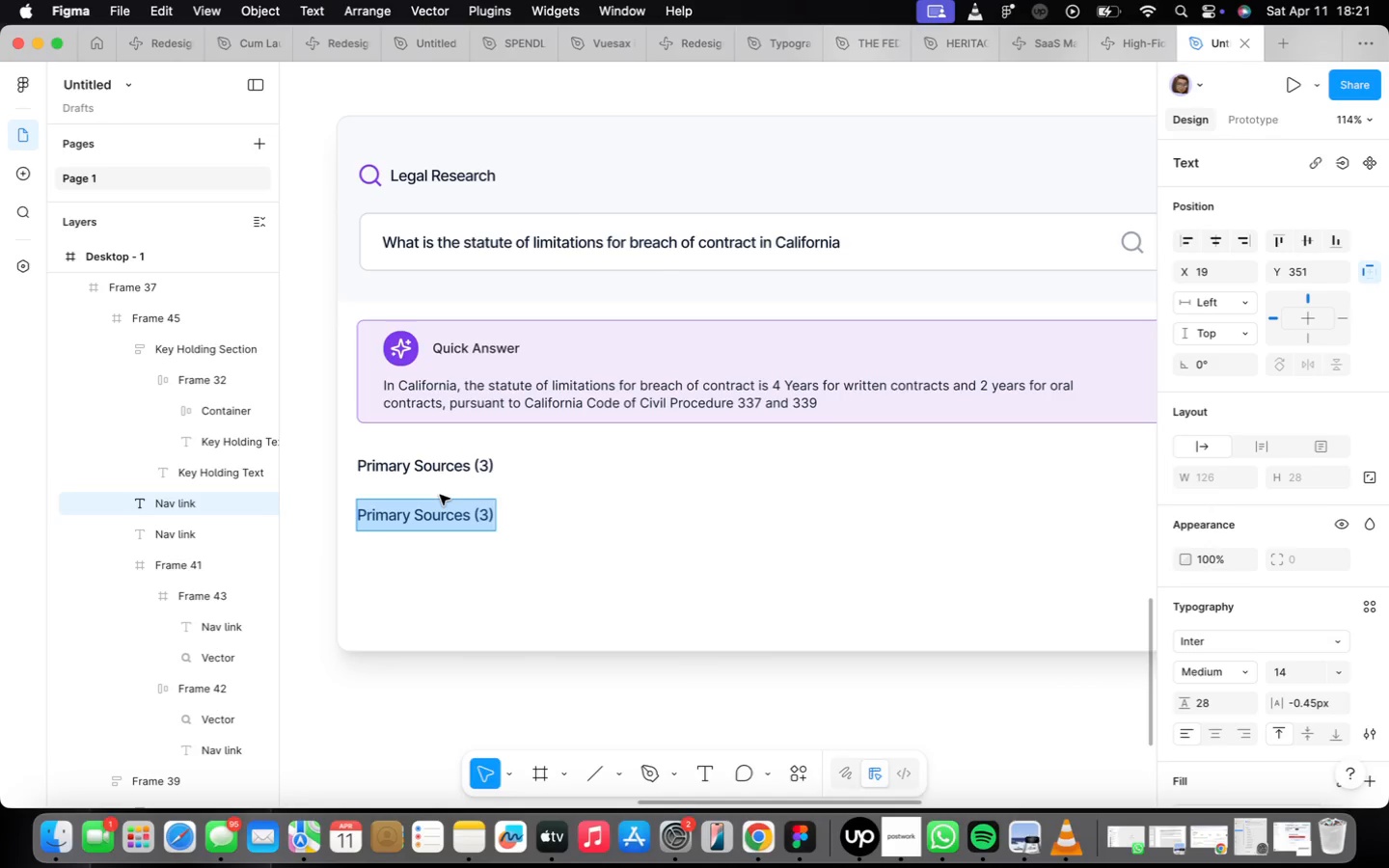 
type(Cal.Civ)
 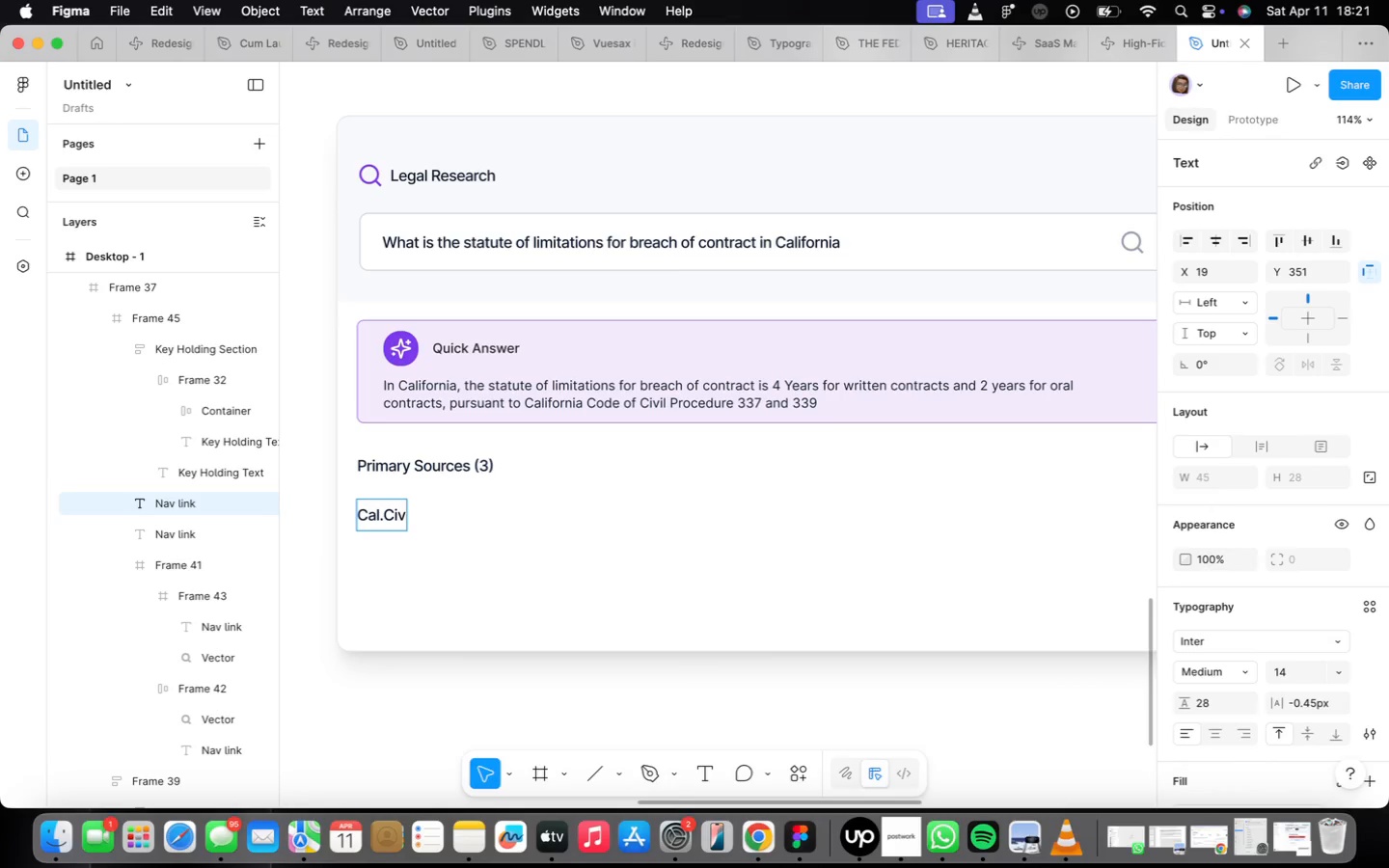 
key(ArrowLeft)
 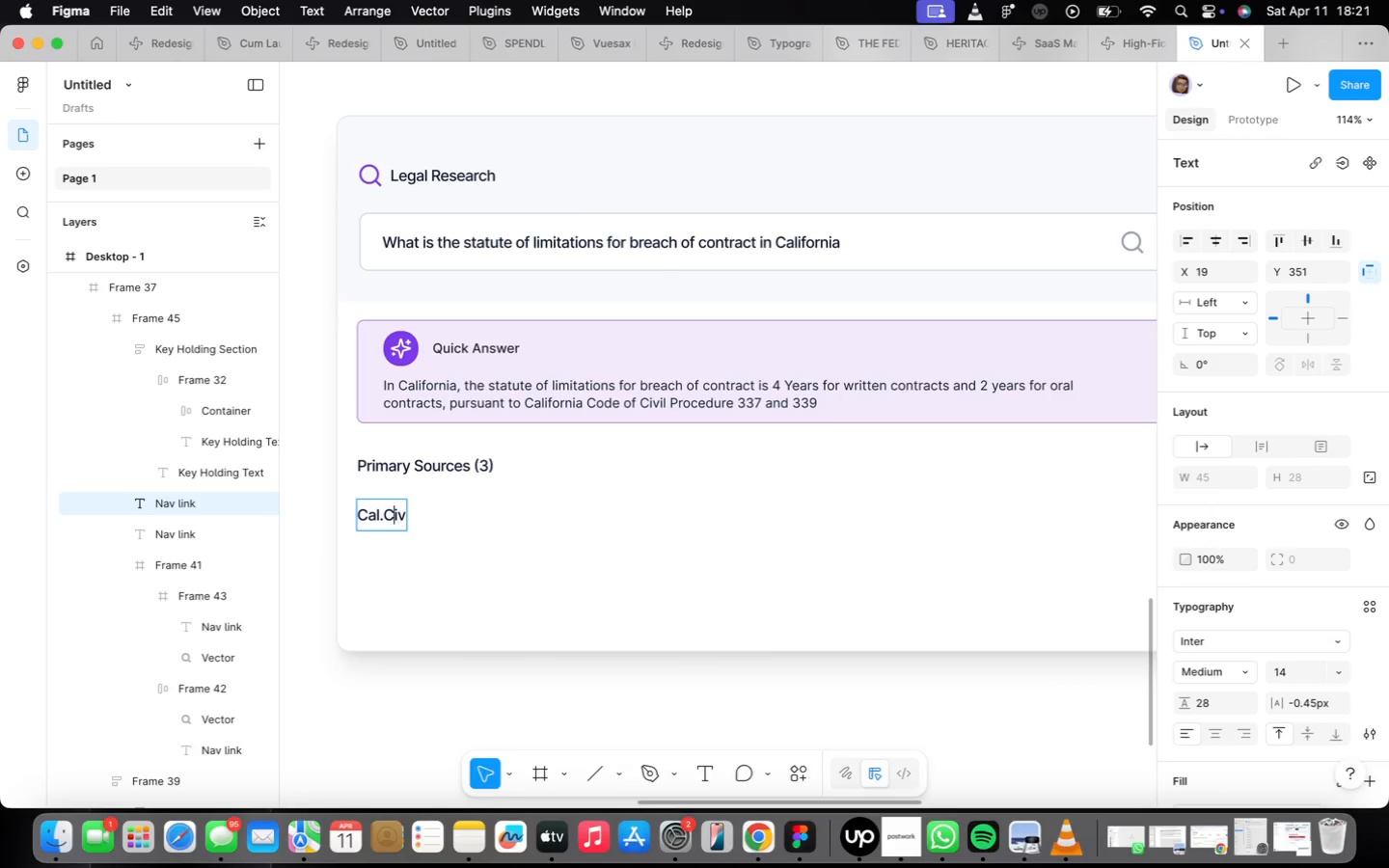 
key(ArrowLeft)
 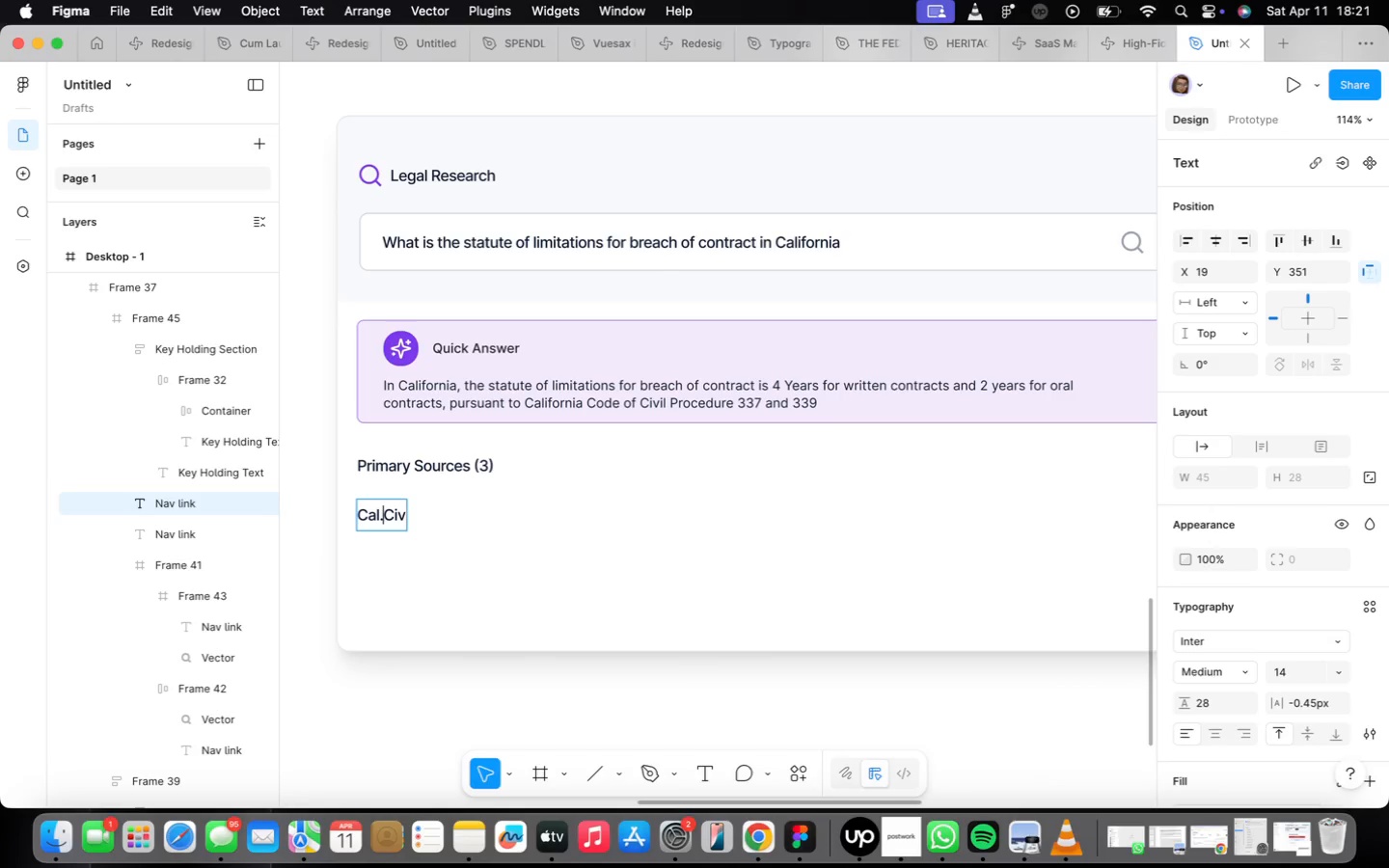 
key(ArrowLeft)
 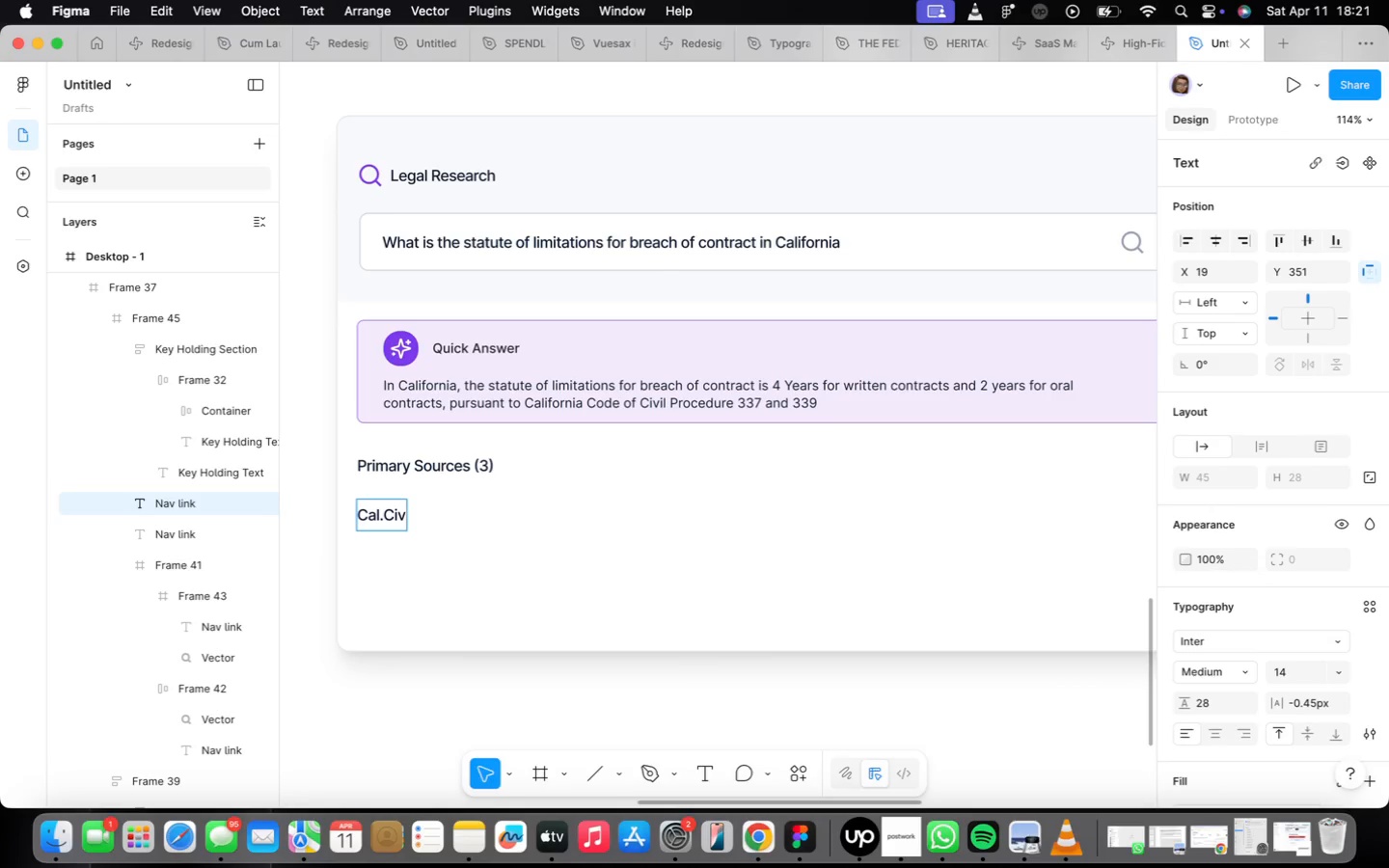 
key(Space)
 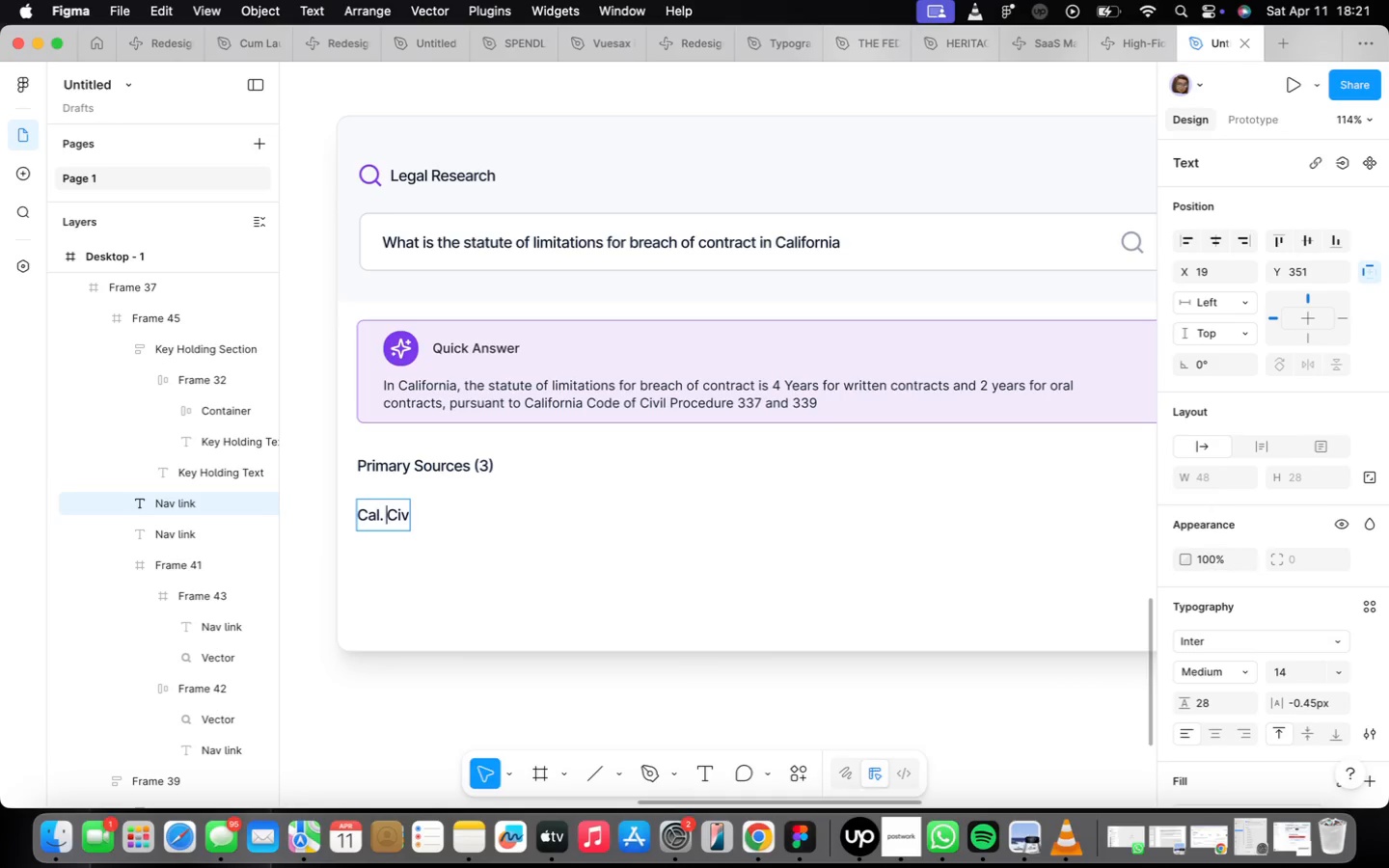 
key(ArrowRight)
 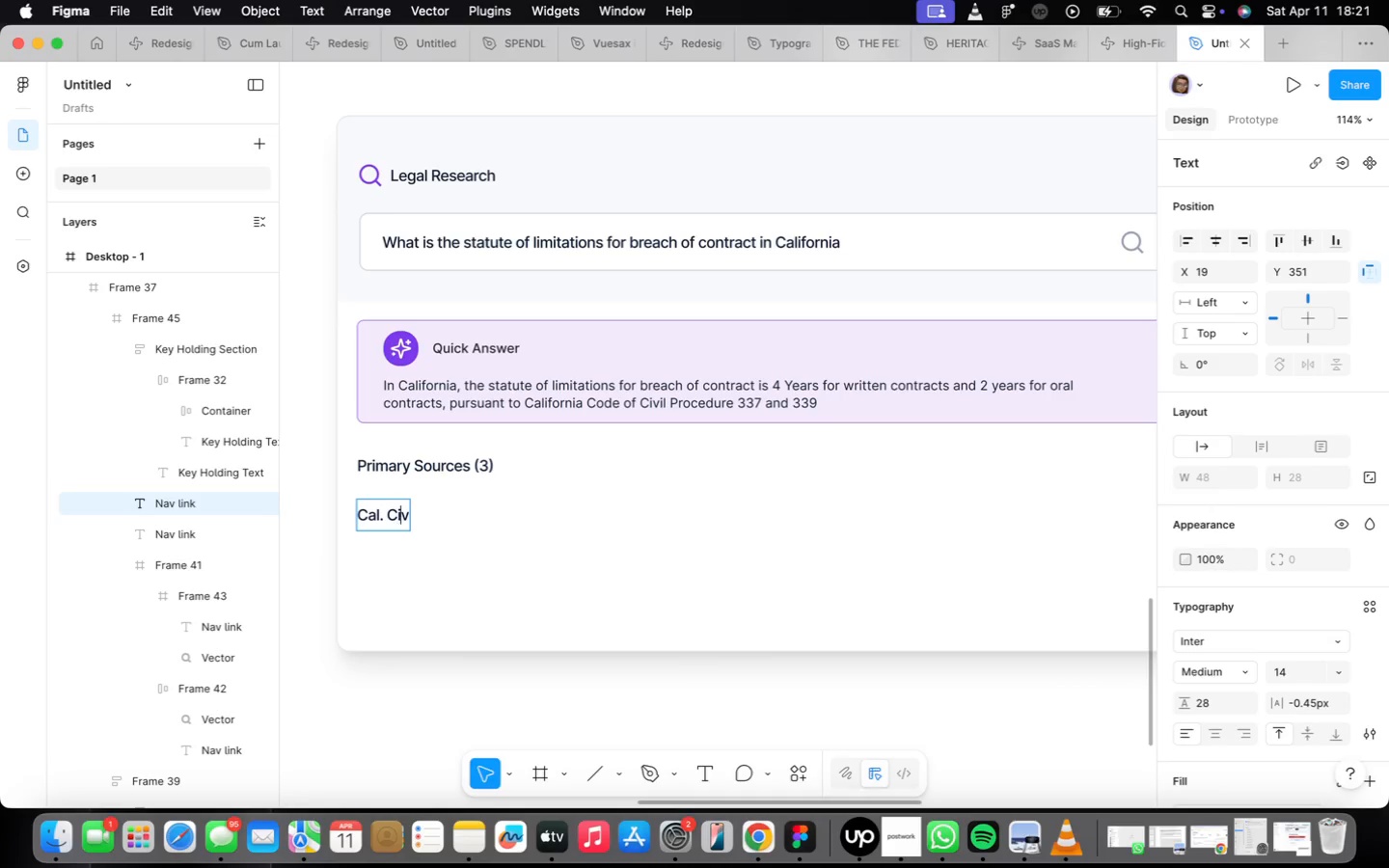 
key(ArrowRight)
 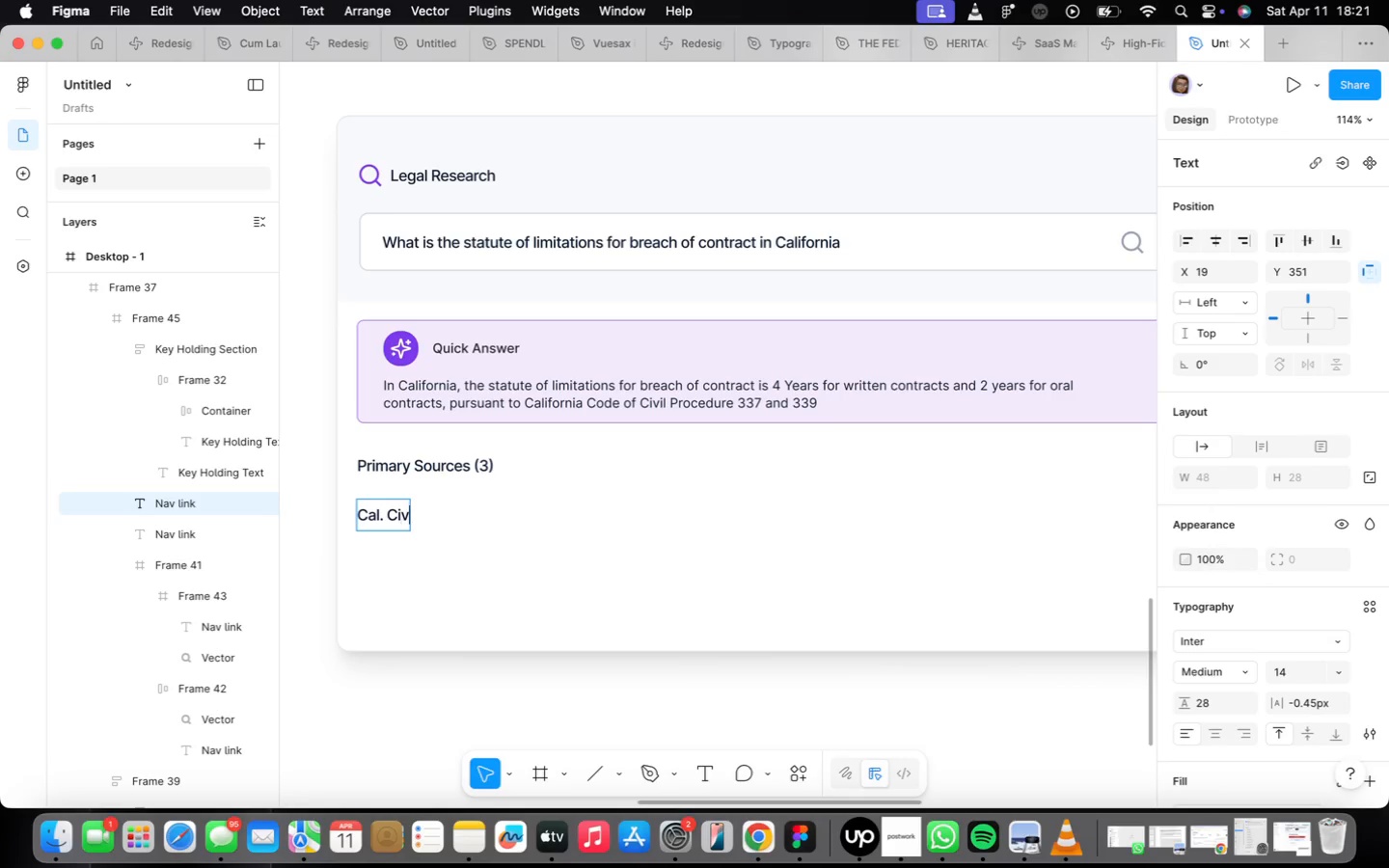 
key(ArrowRight)
 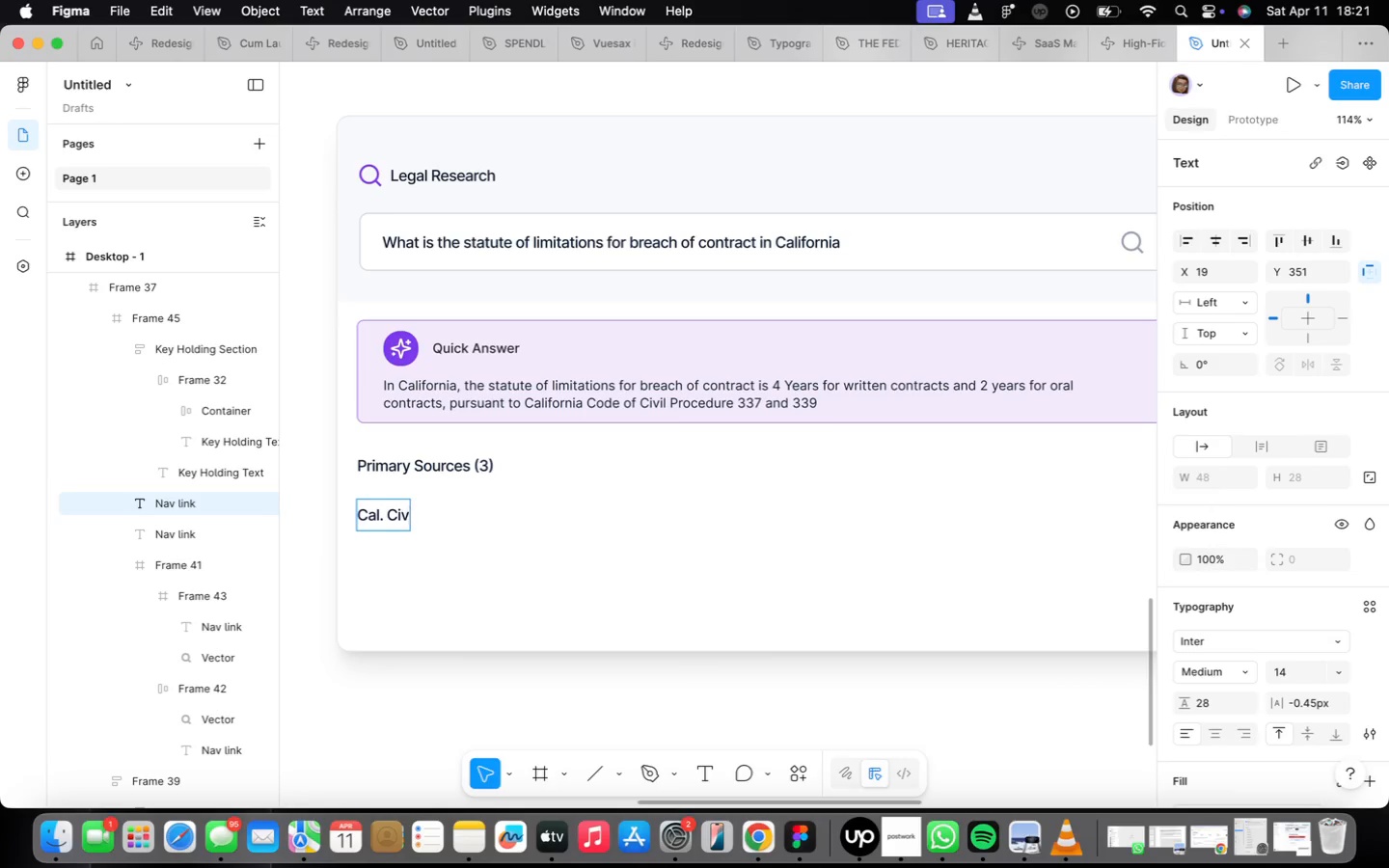 
type(. Prov)
 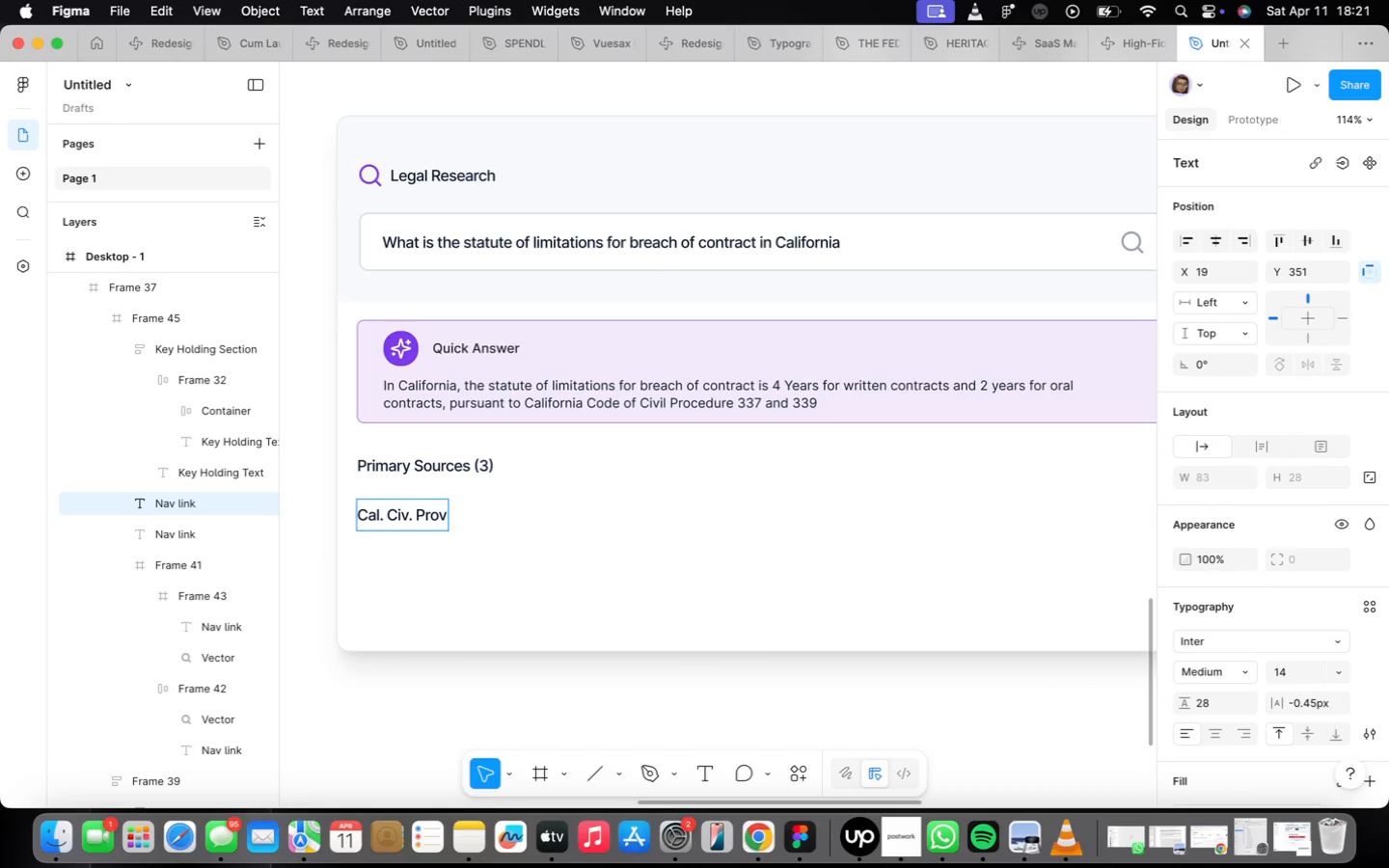 
key(Backspace)
 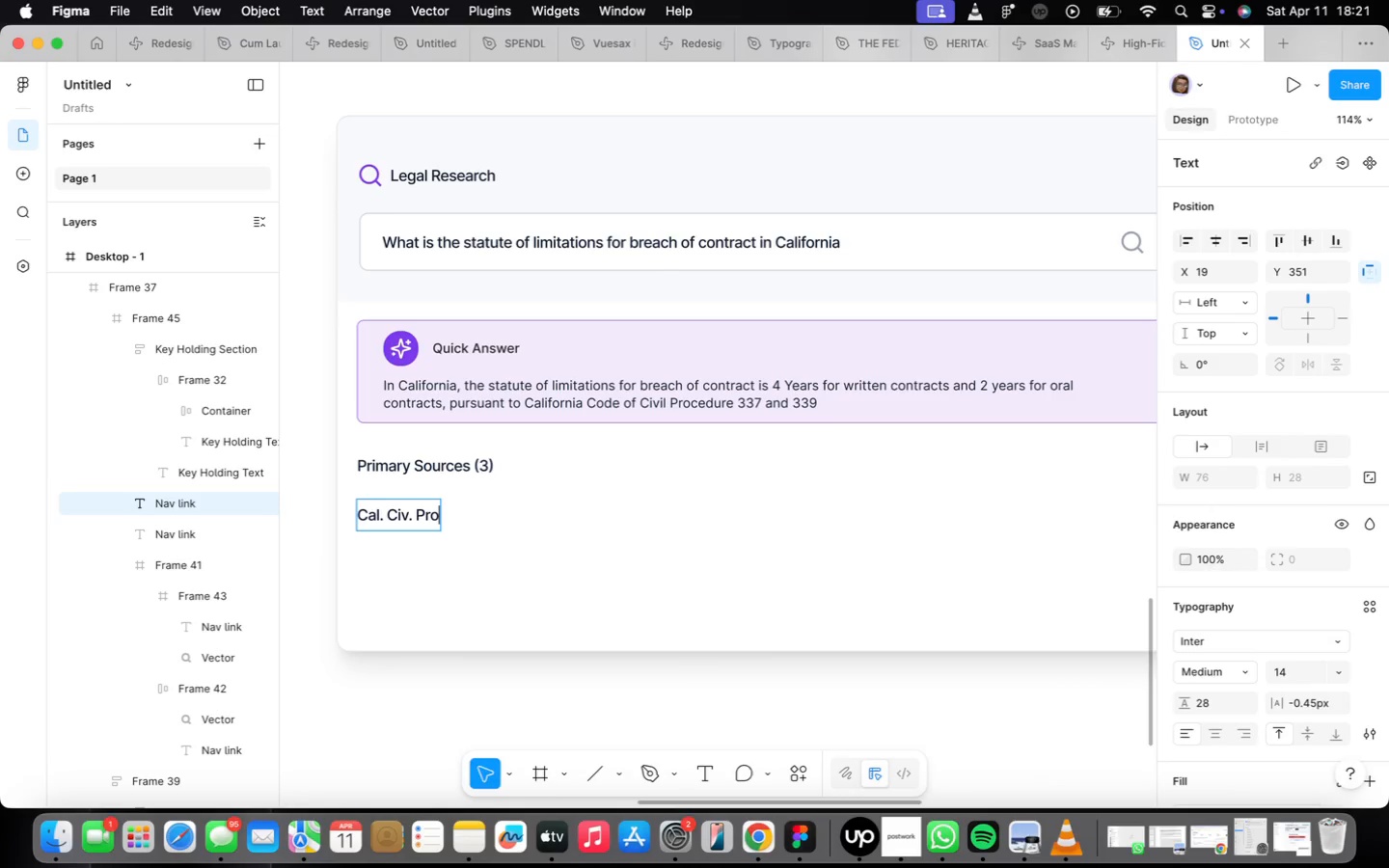 
key(C)
 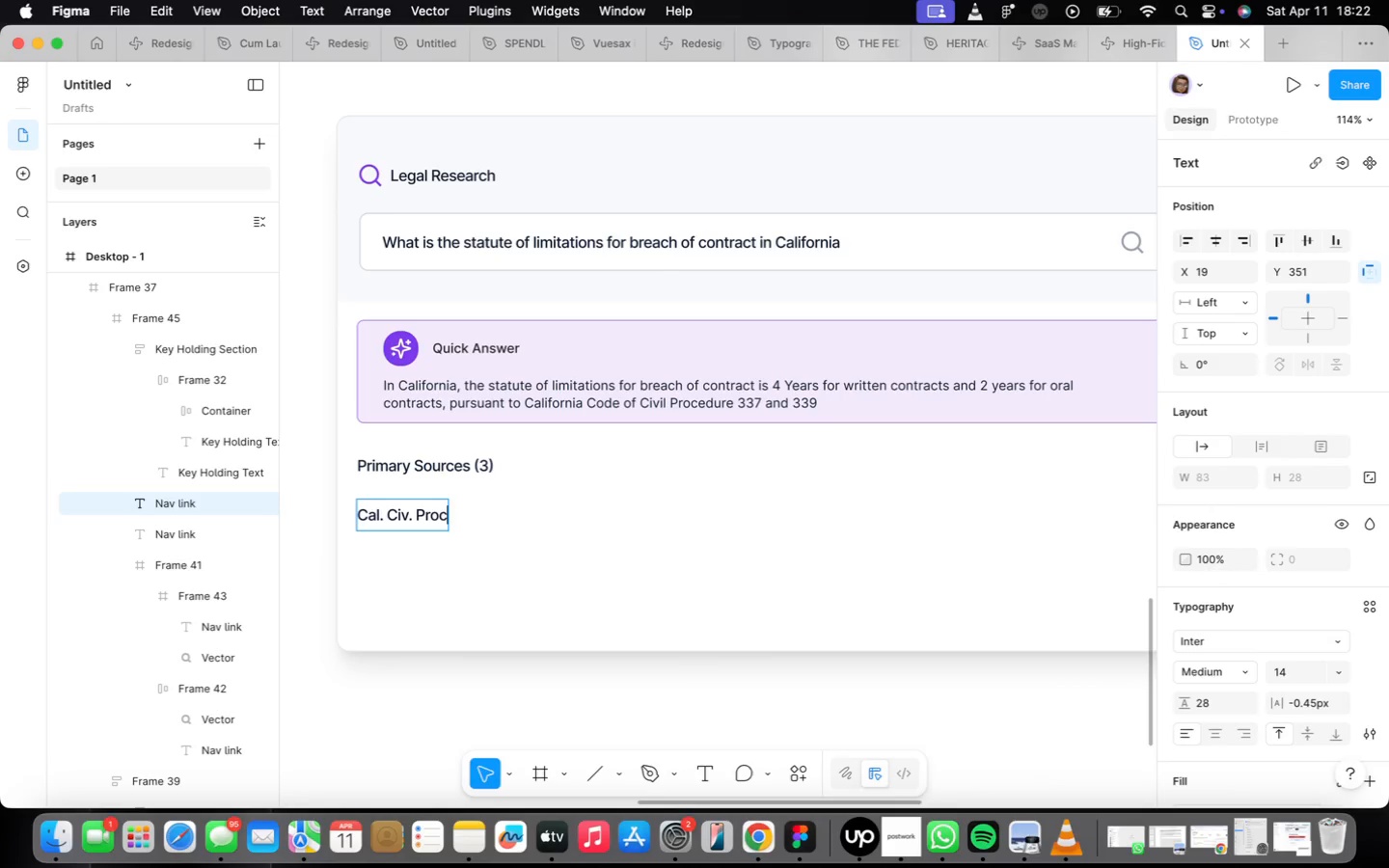 
key(Period)
 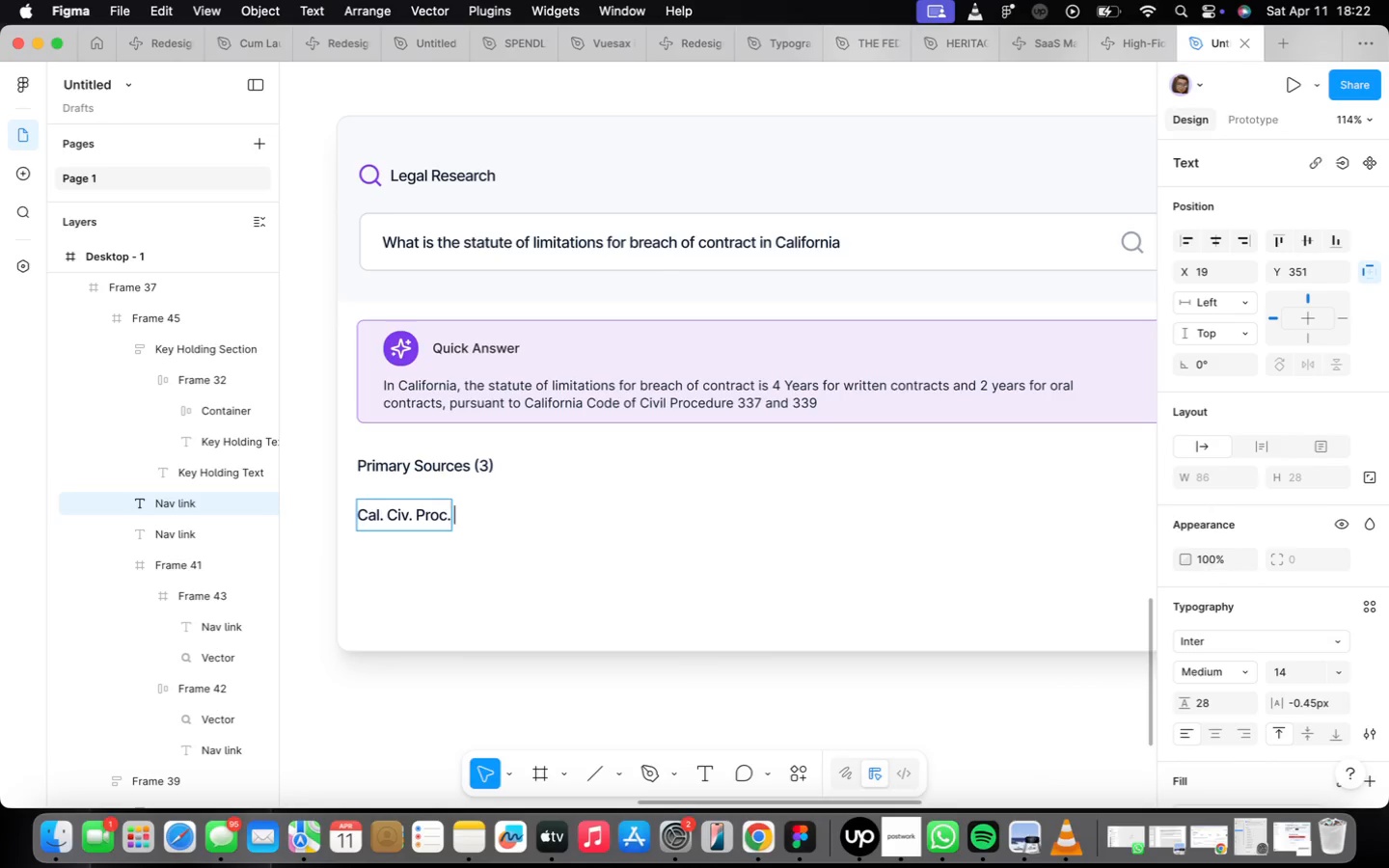 
key(Space)
 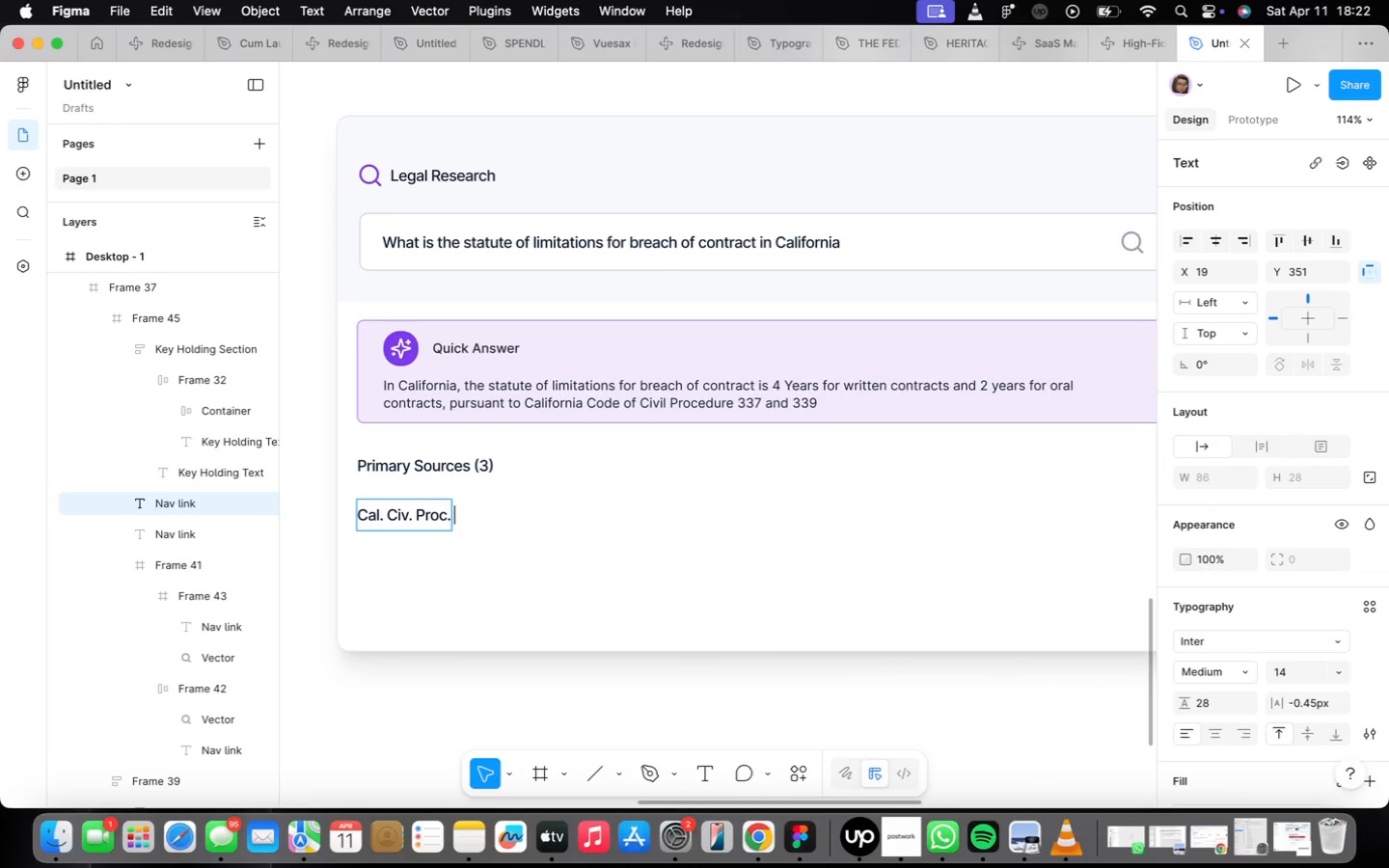 
type(c)
key(Backspace)
type(Code 3373)
 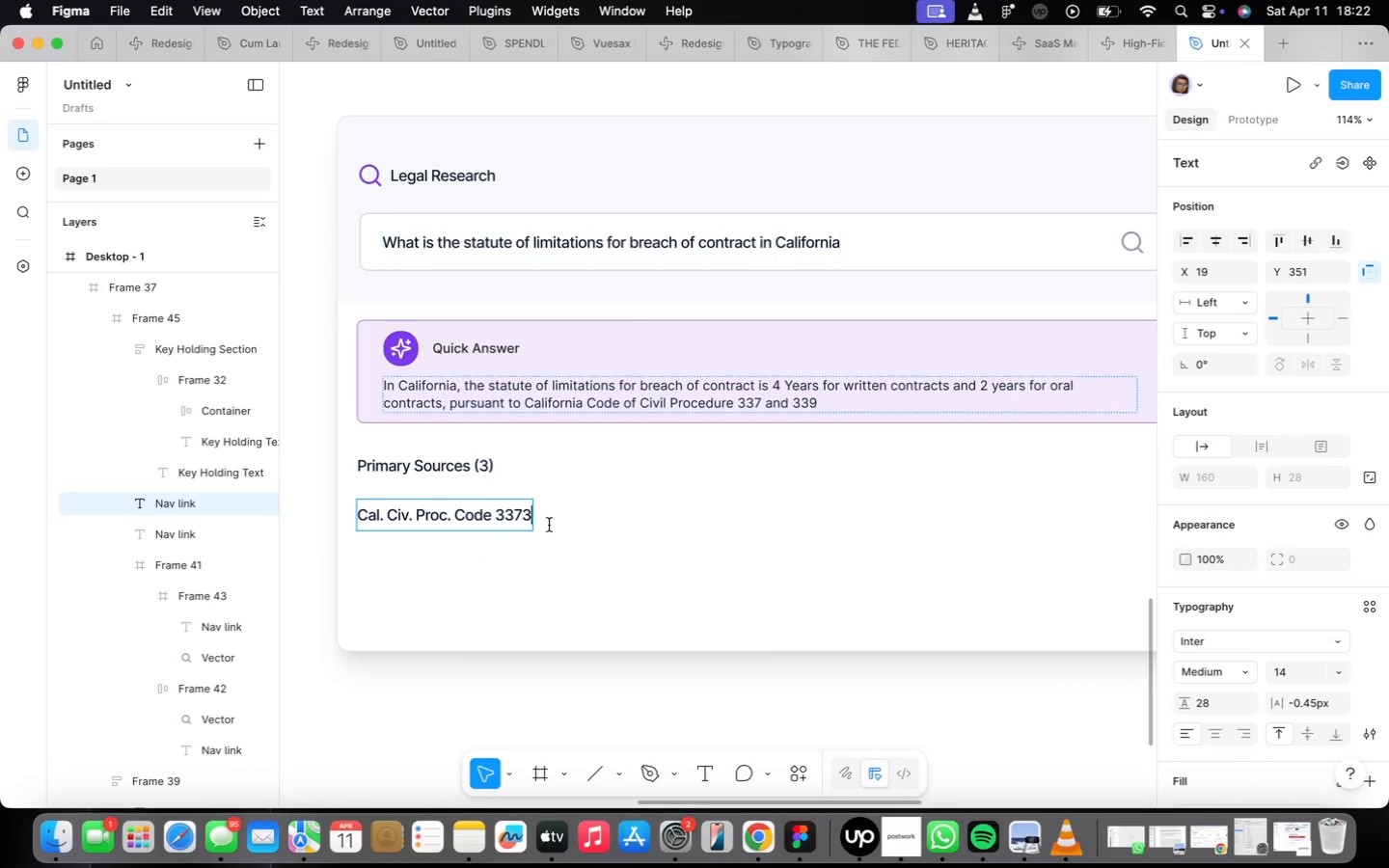 
left_click([535, 604])
 